 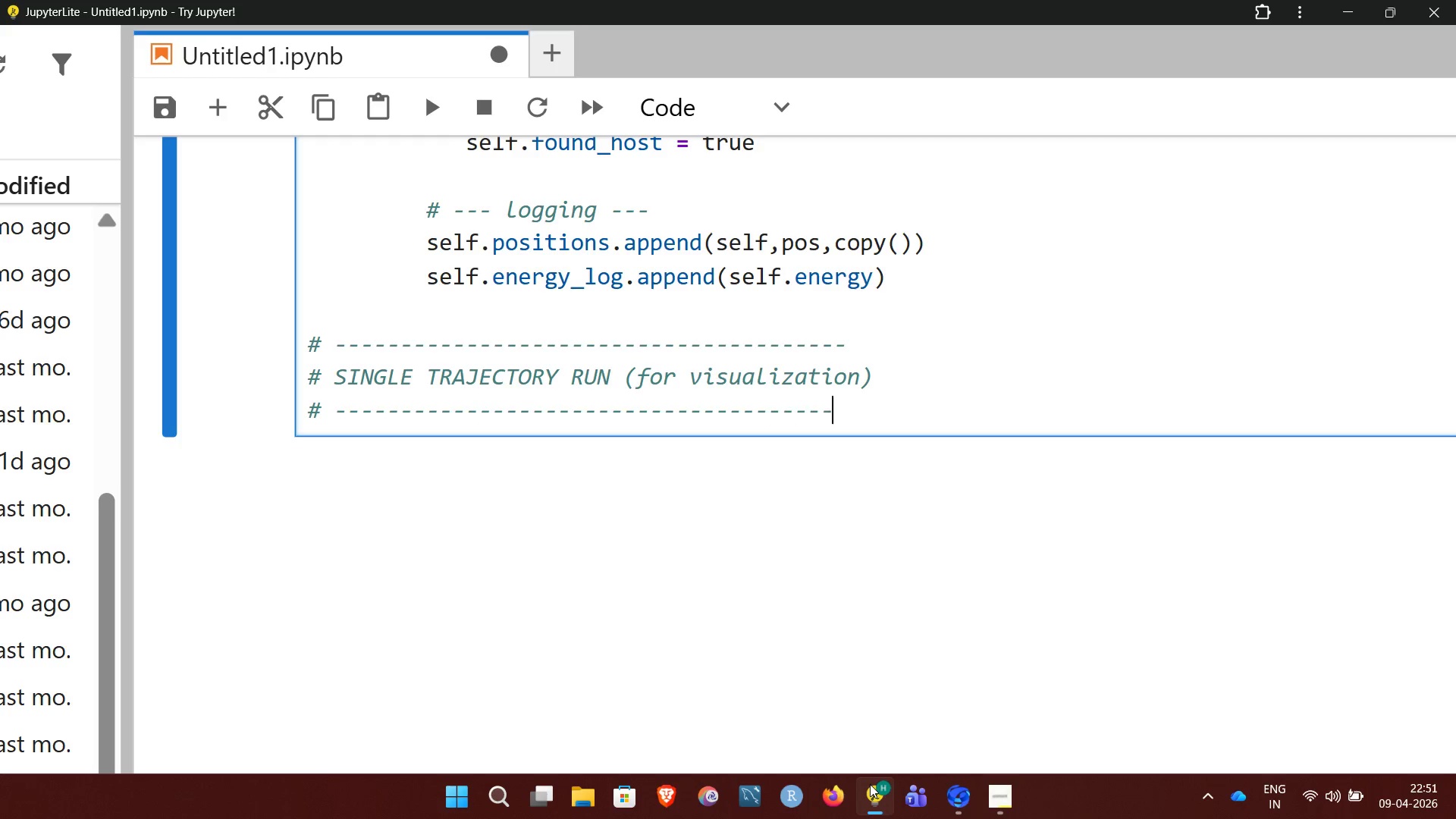 
key(Minus)
 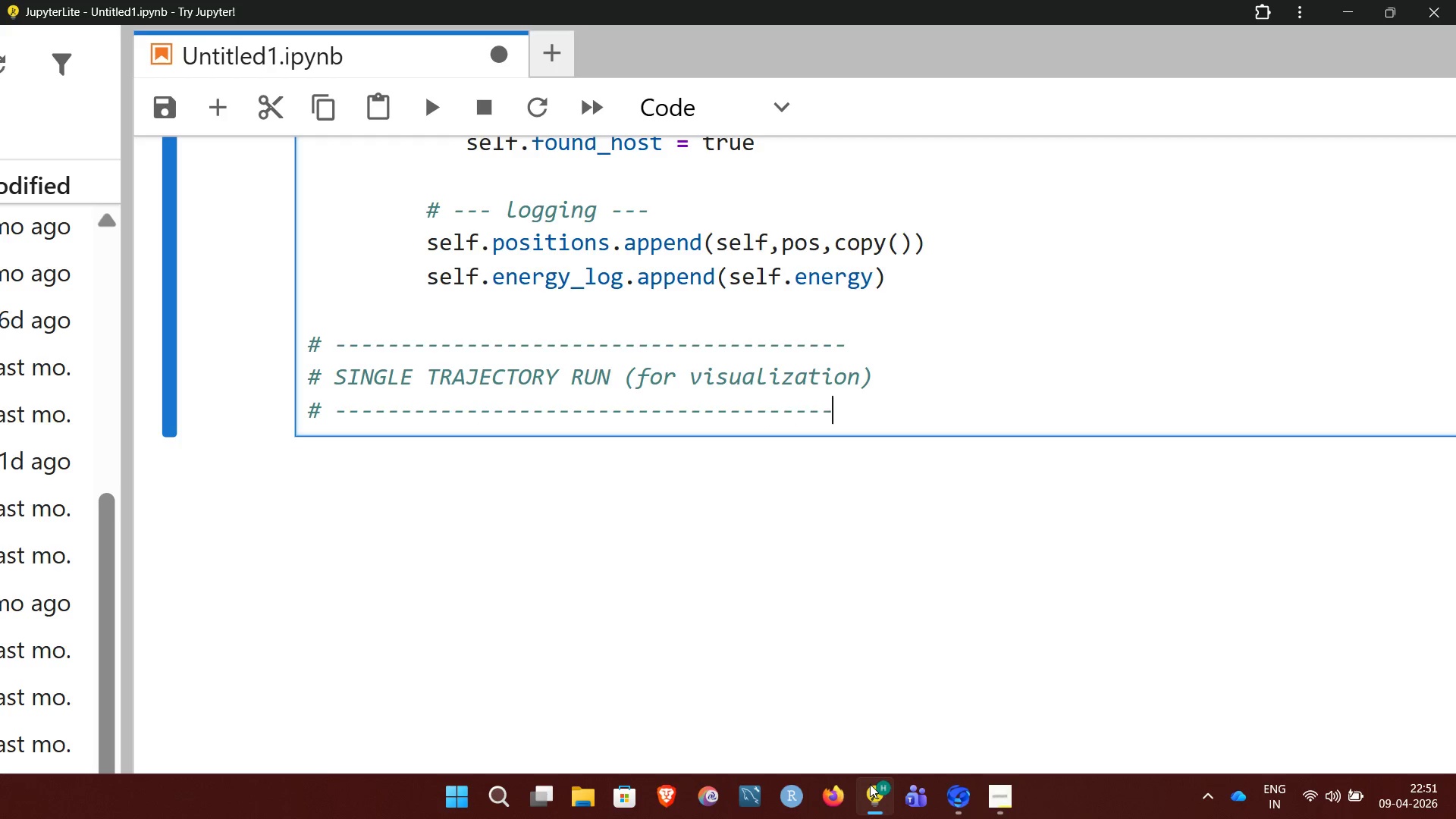 
key(Minus)
 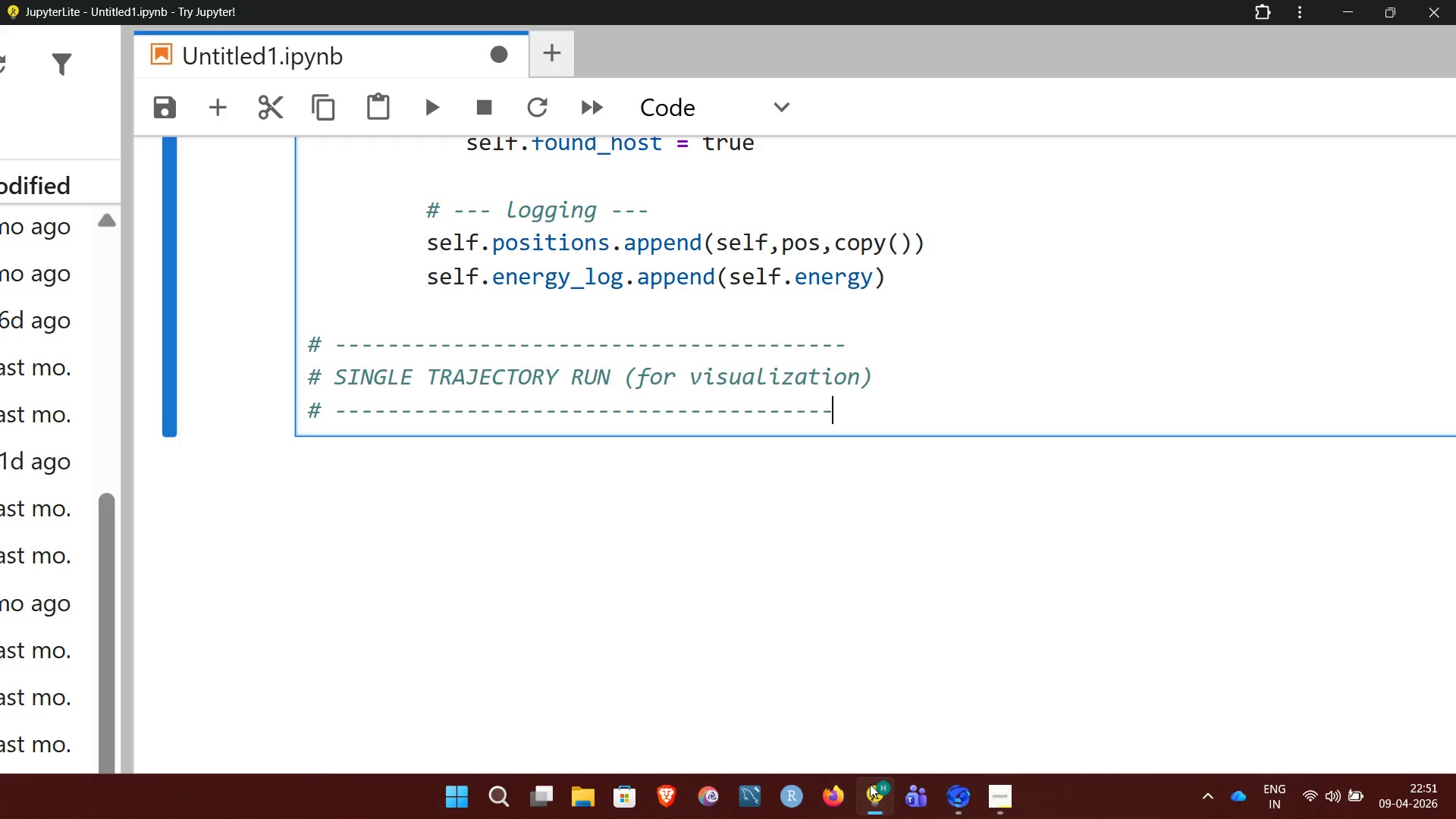 
key(Minus)
 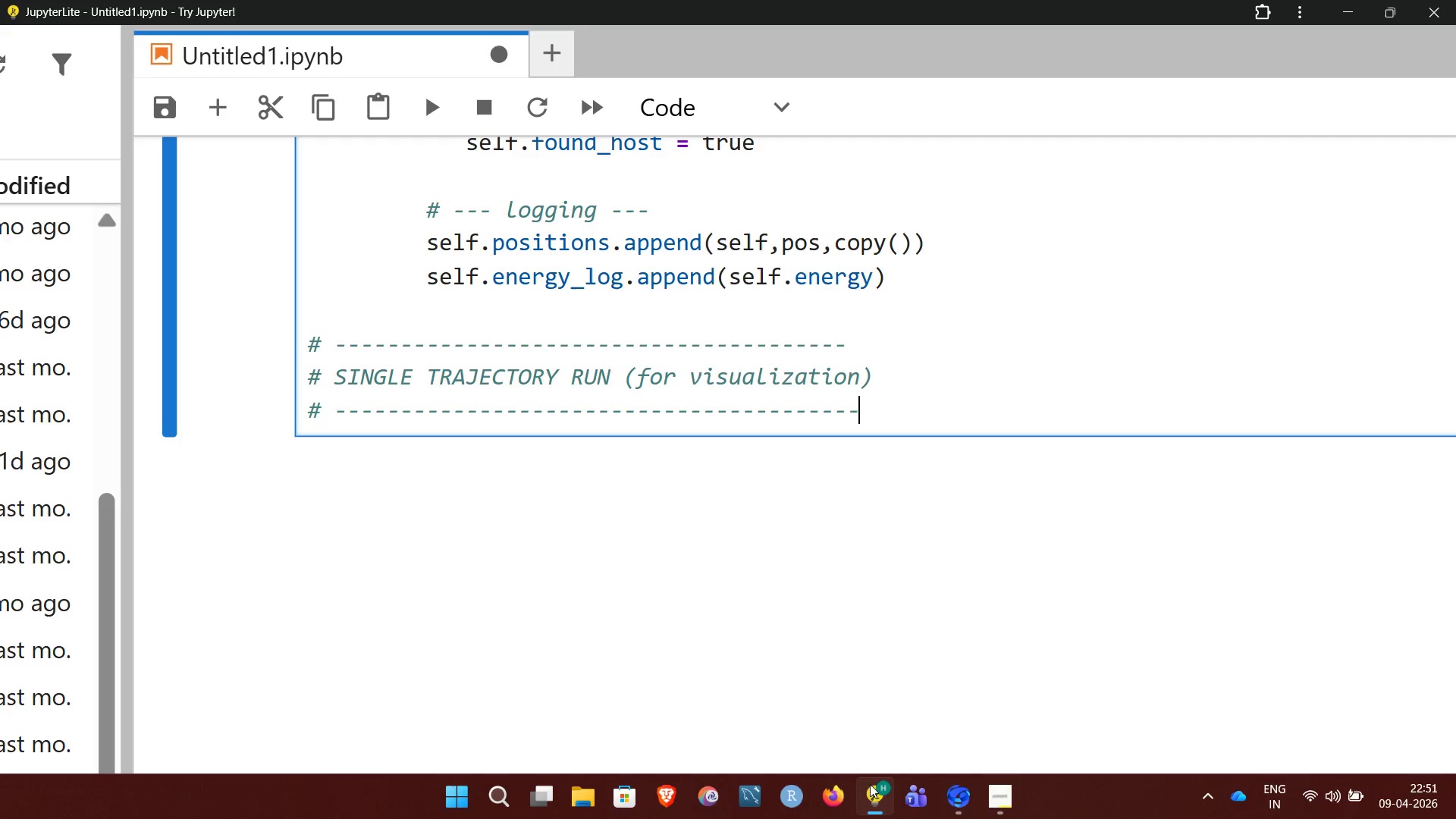 
key(Minus)
 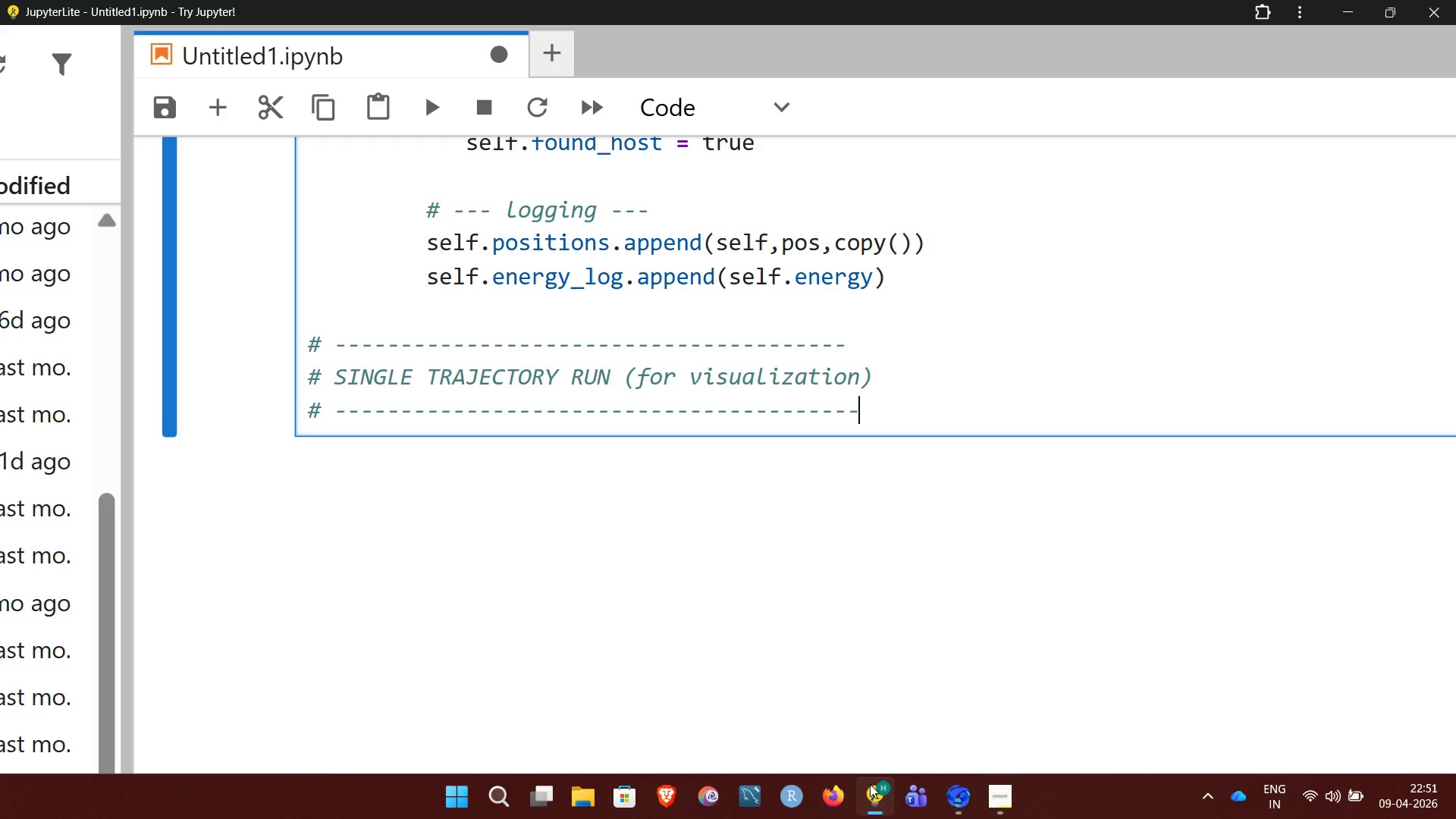 
key(Minus)
 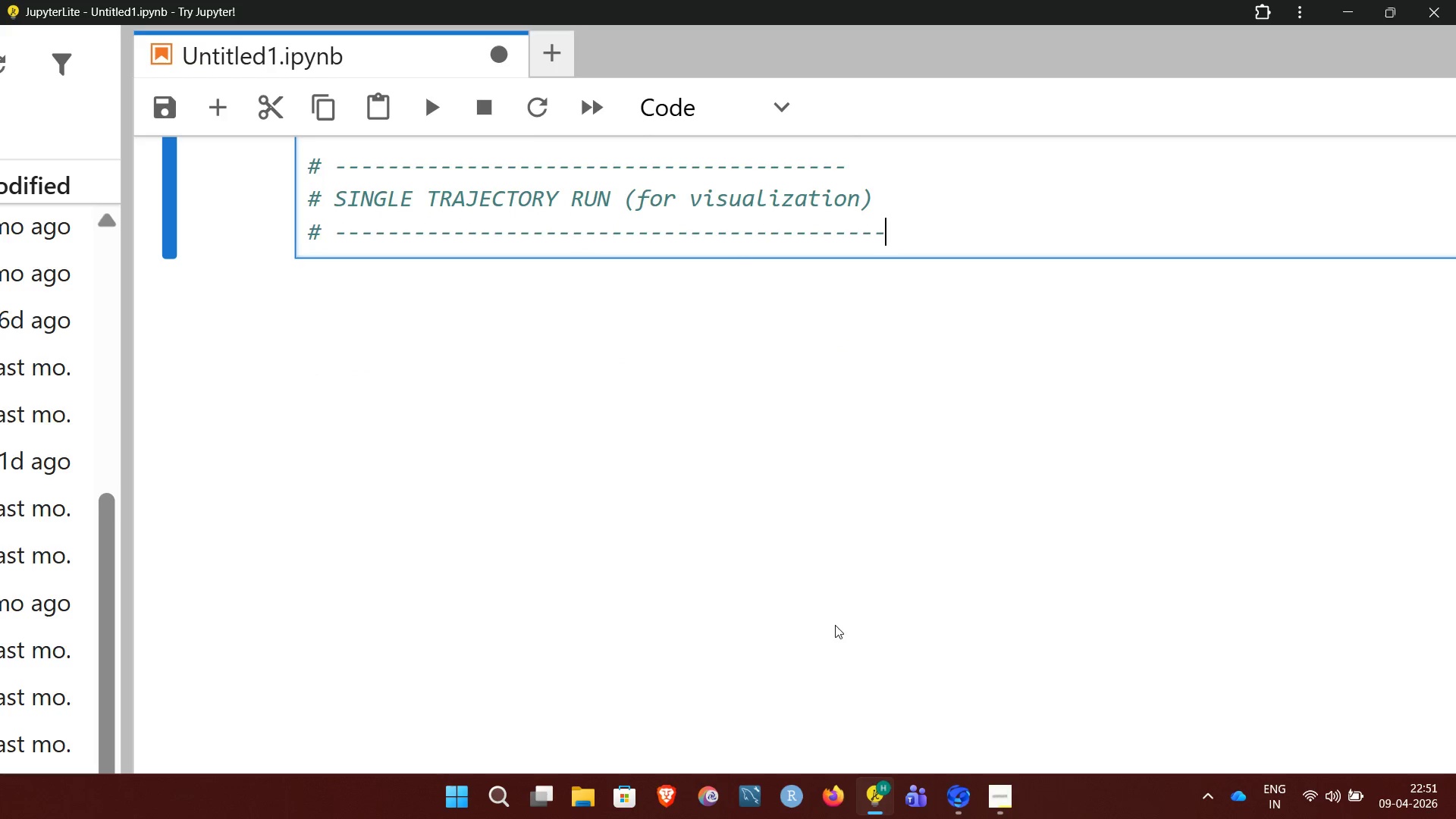 
wait(5.25)
 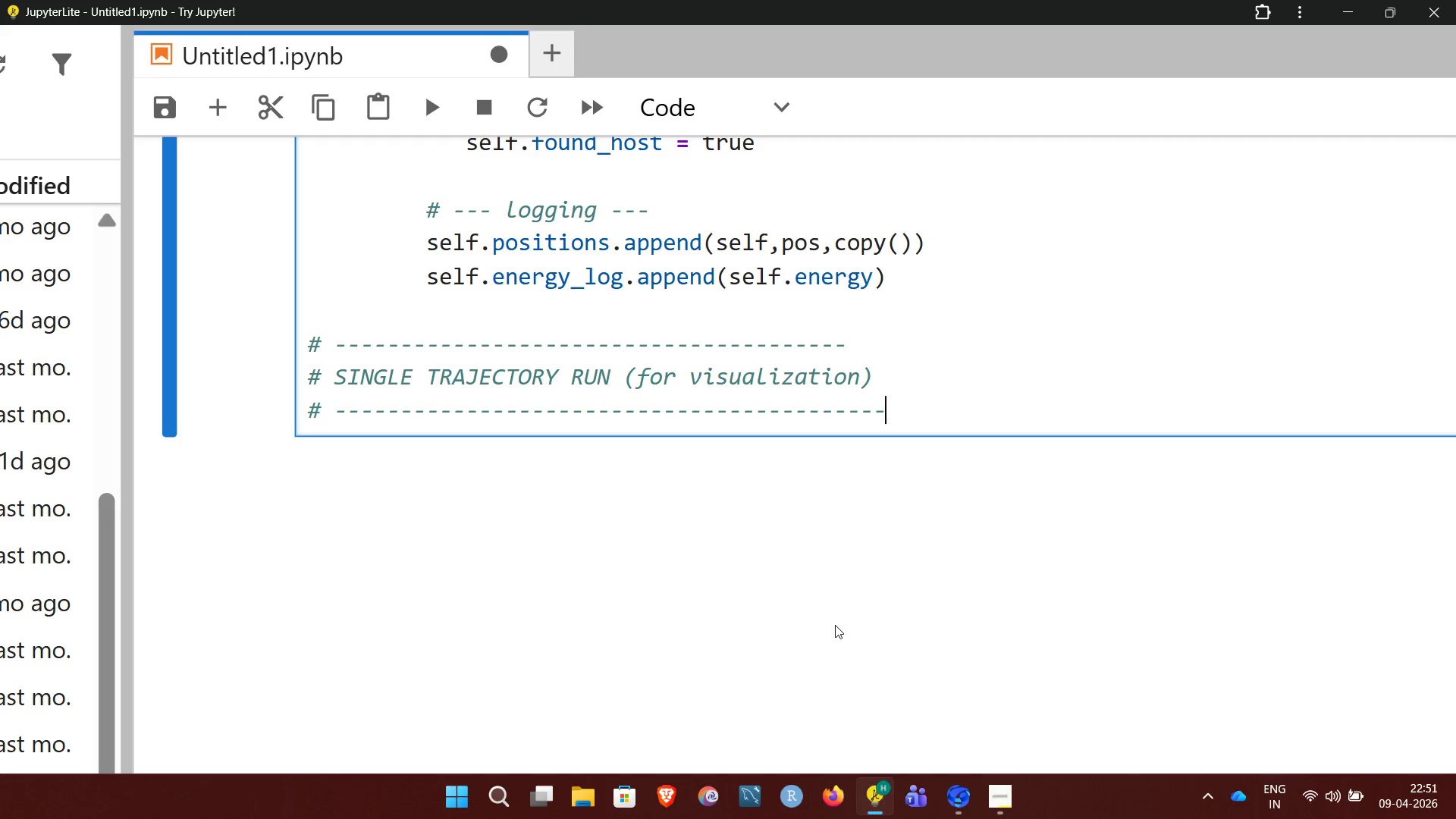 
key(Enter)
 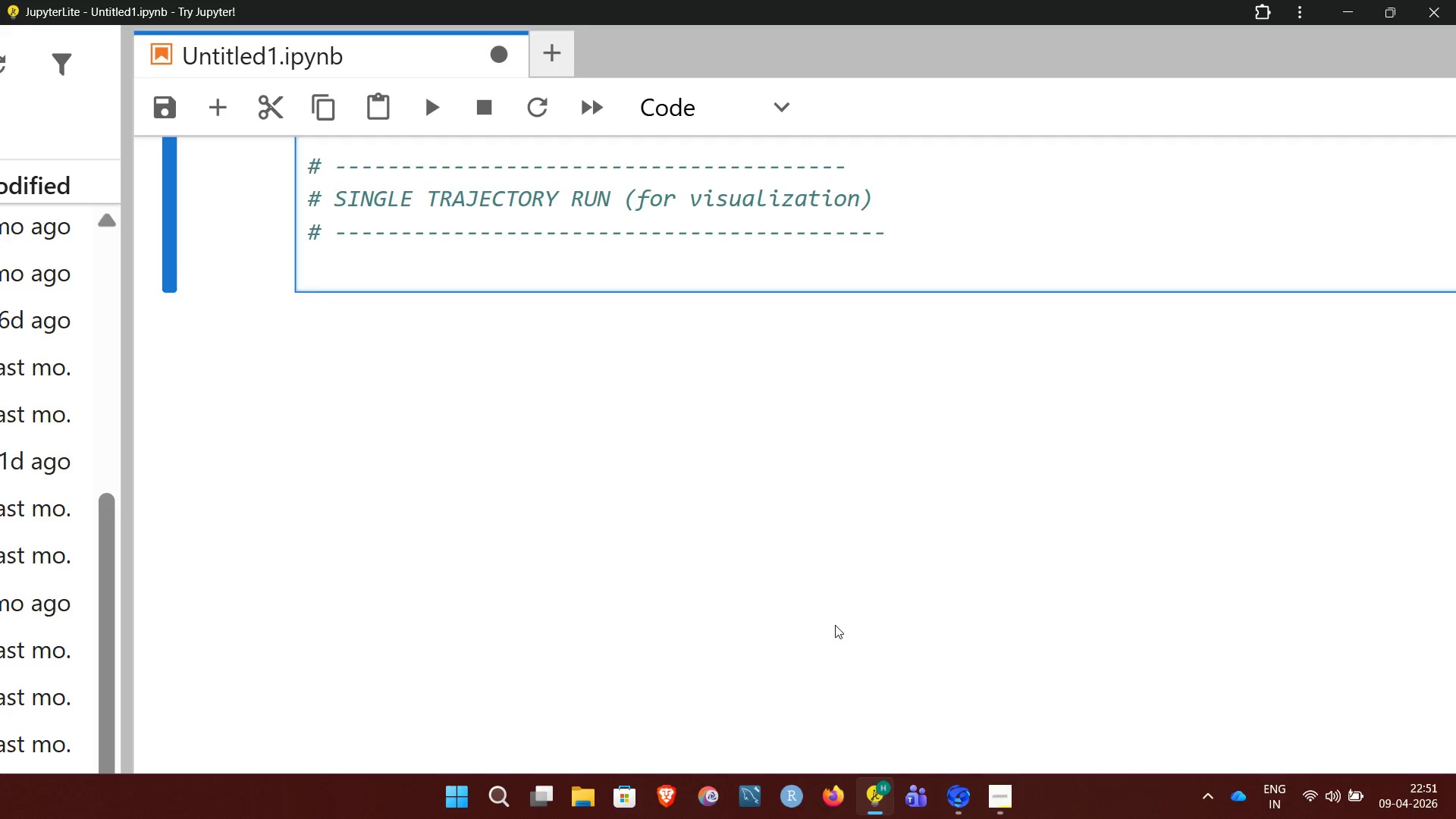 
type(mosquito)
 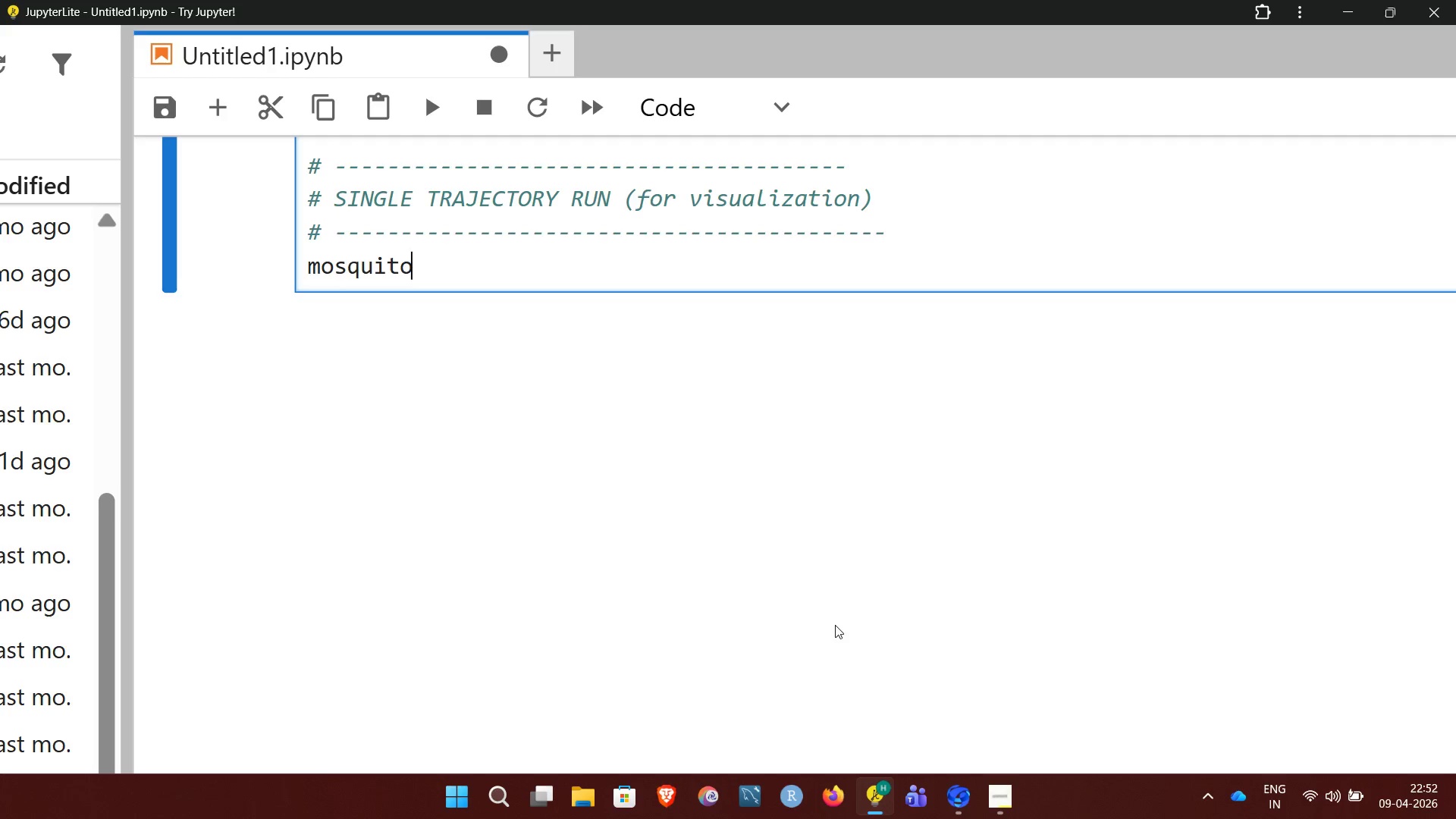 
type( = mosquito)
 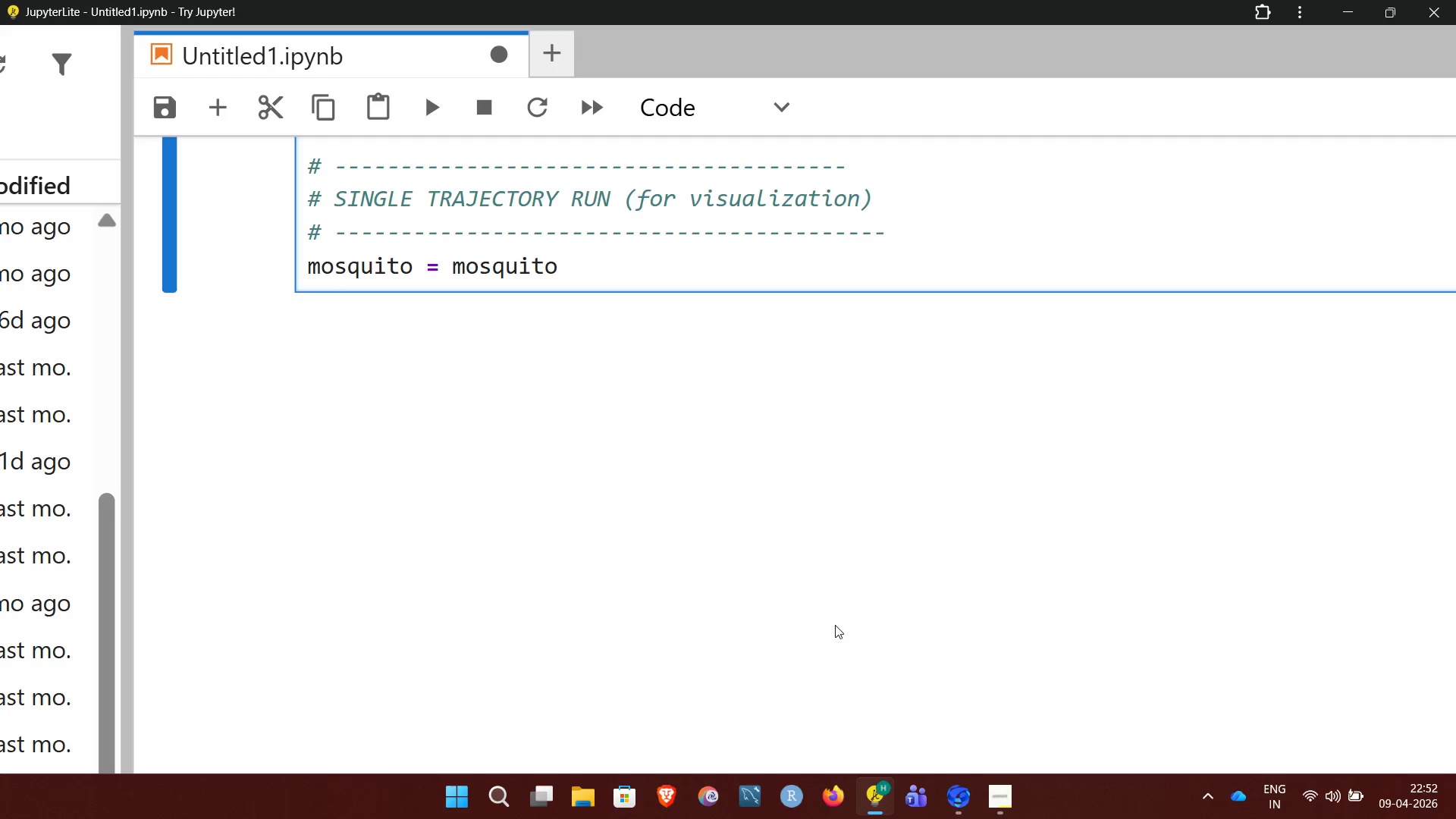 
type(())
 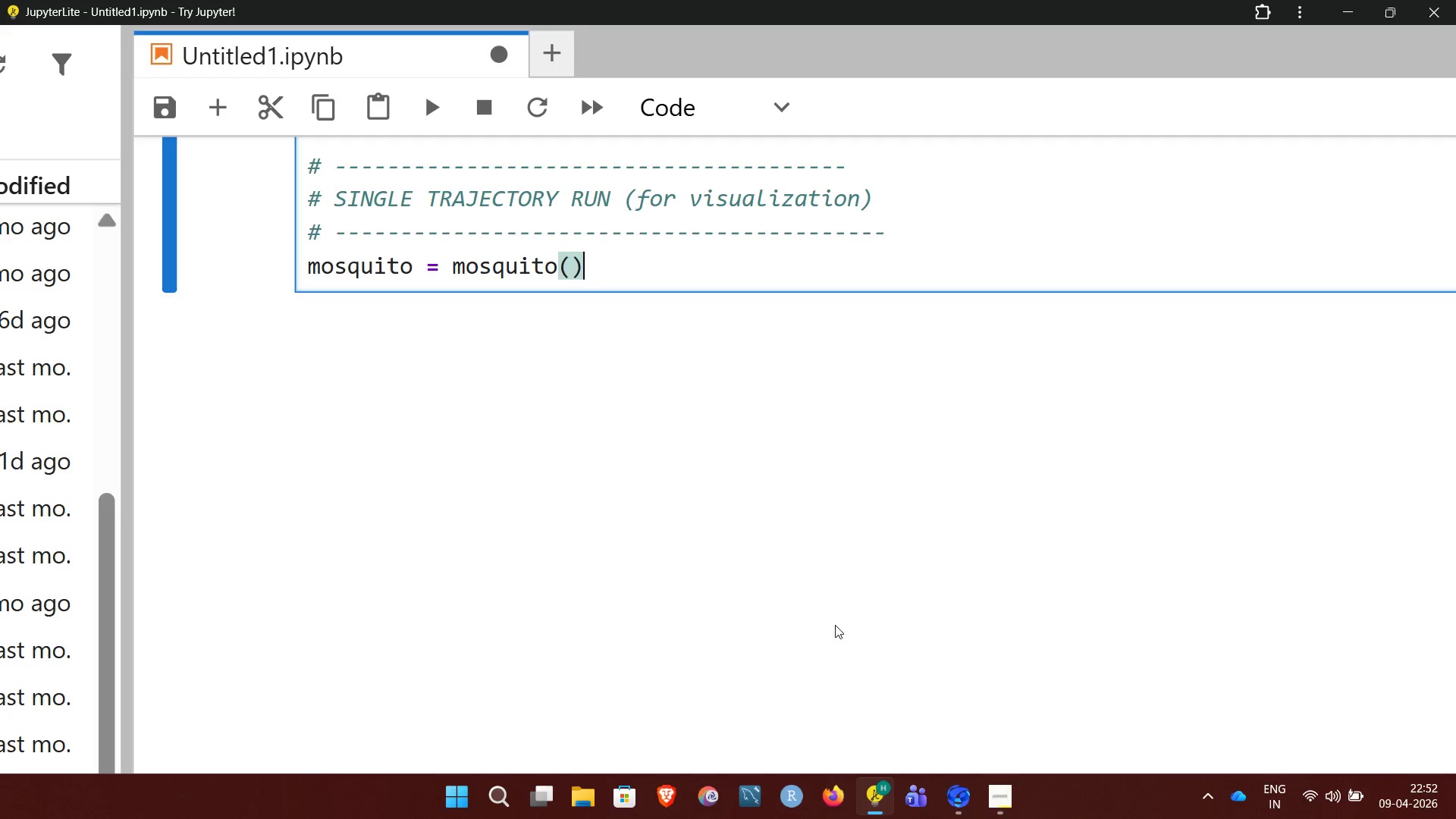 
key(Enter)
 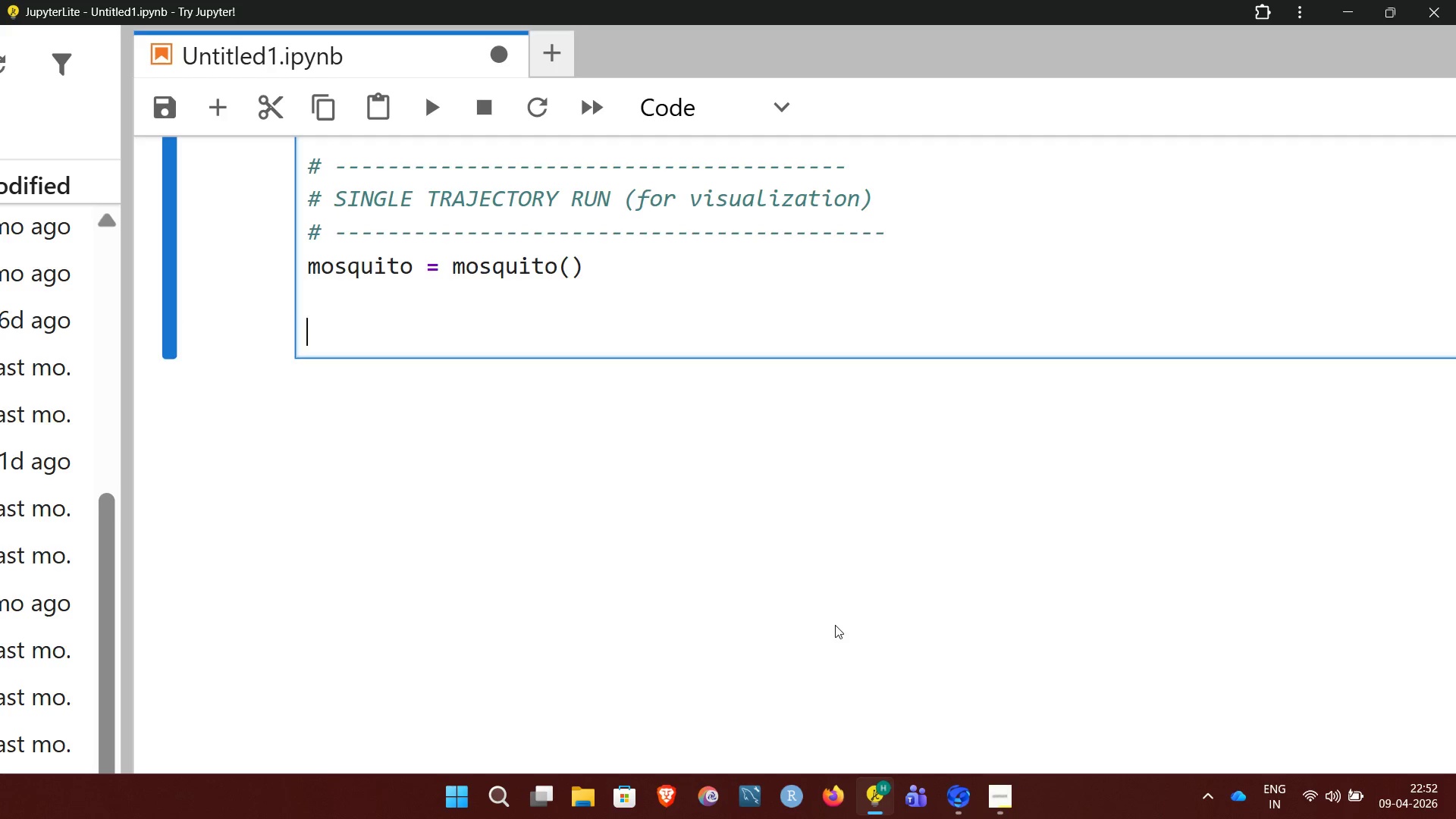 
key(Enter)
 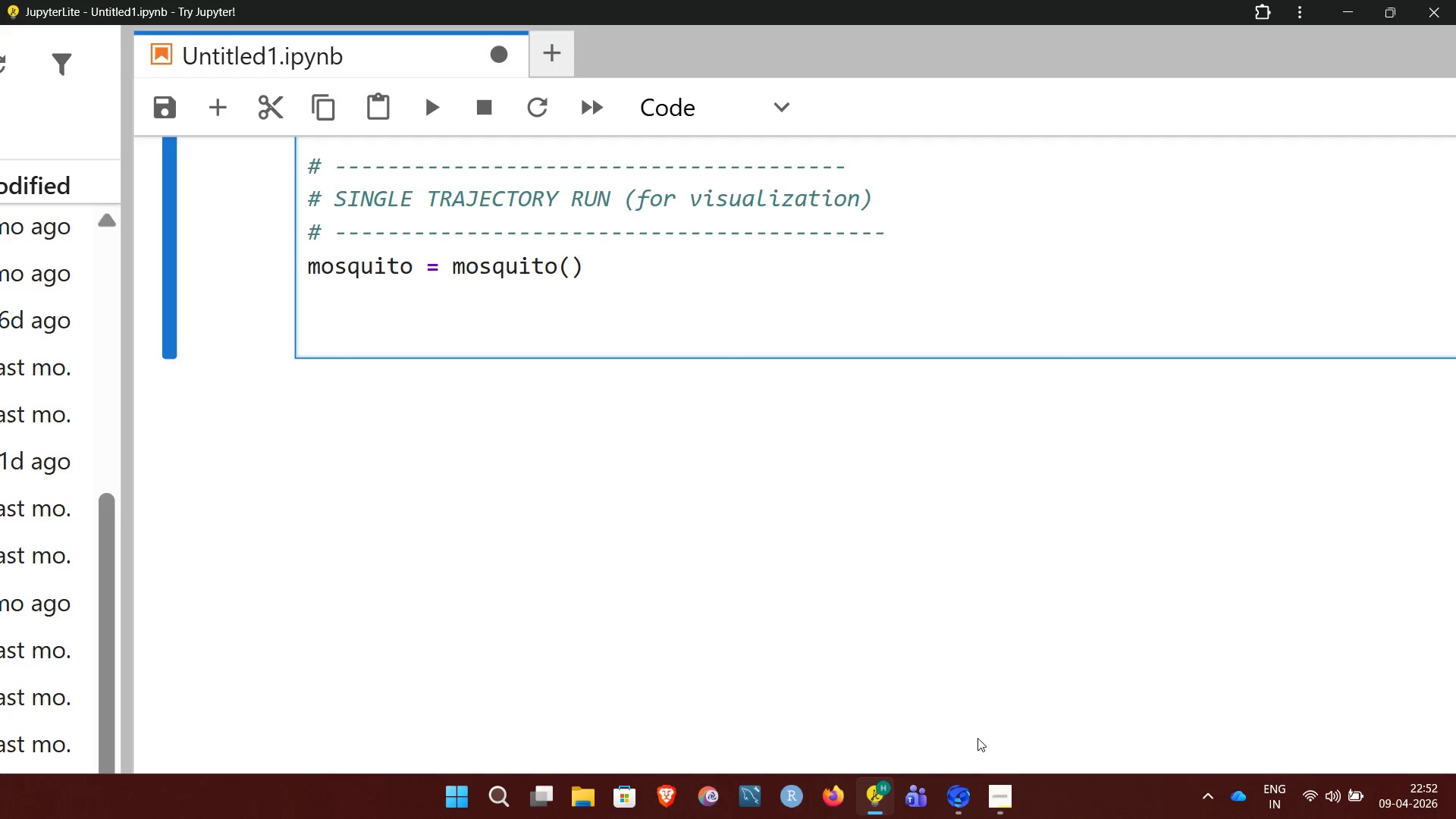 
left_click([993, 782])
 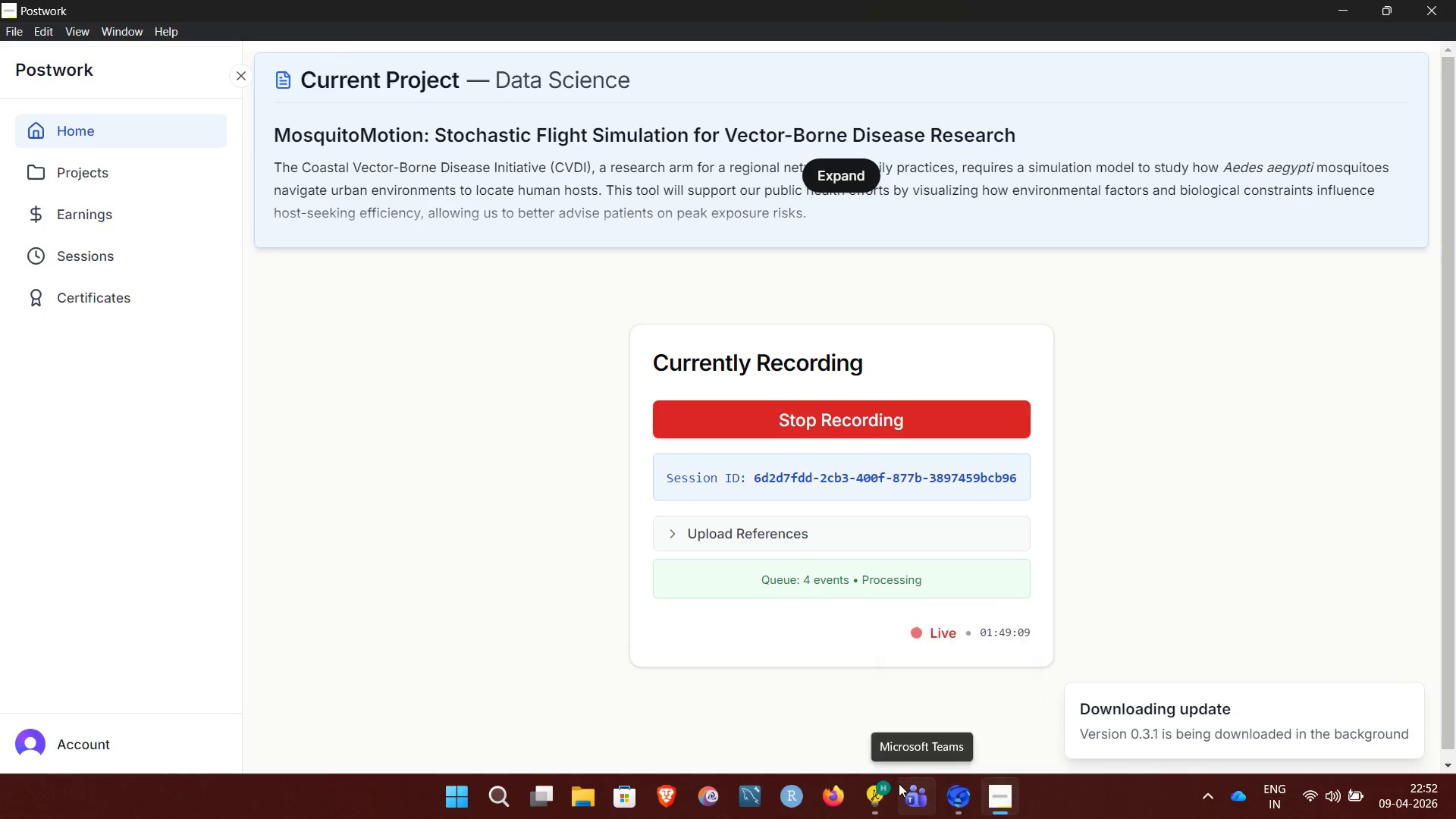 
left_click([874, 798])
 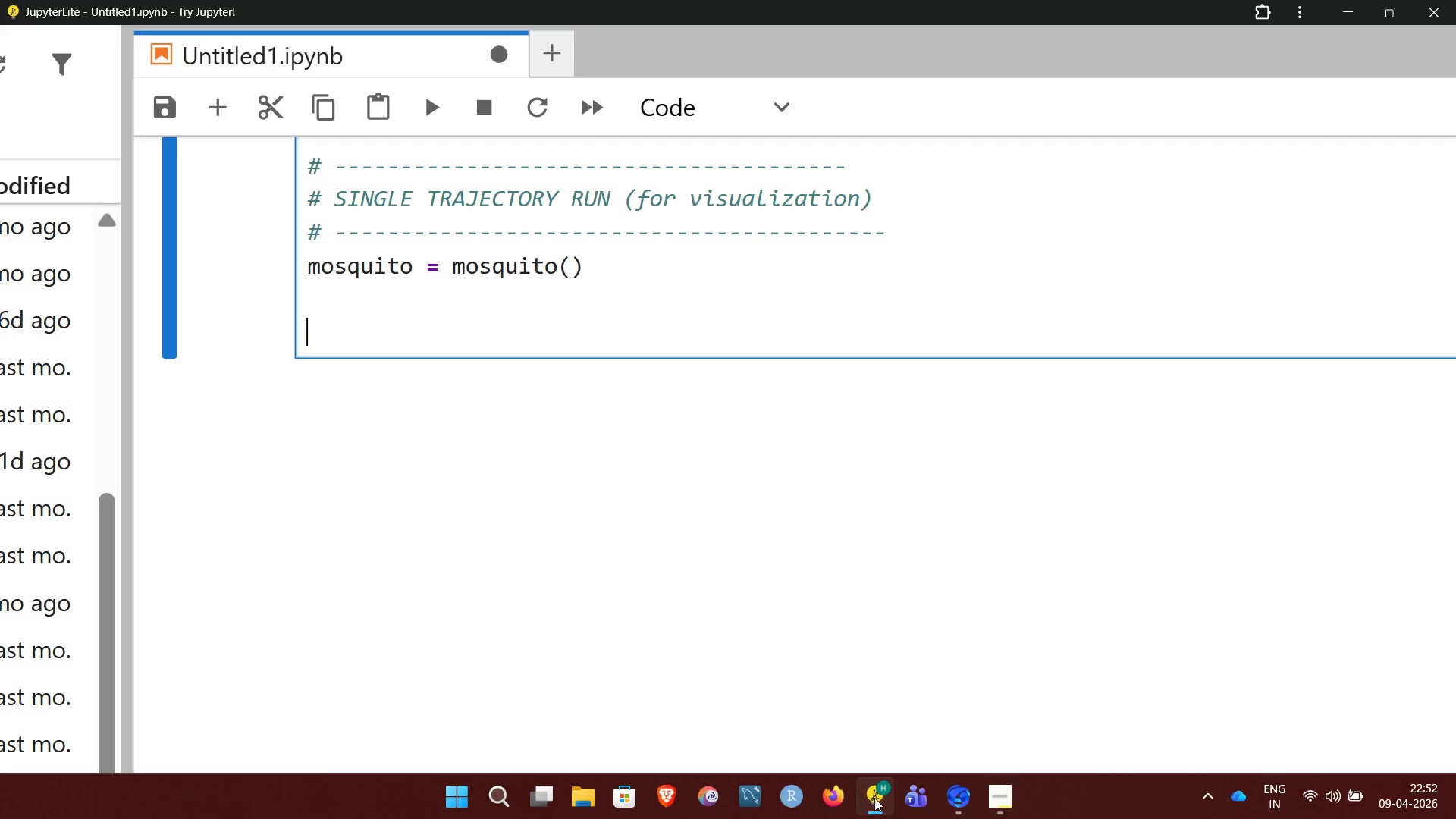 
wait(13.23)
 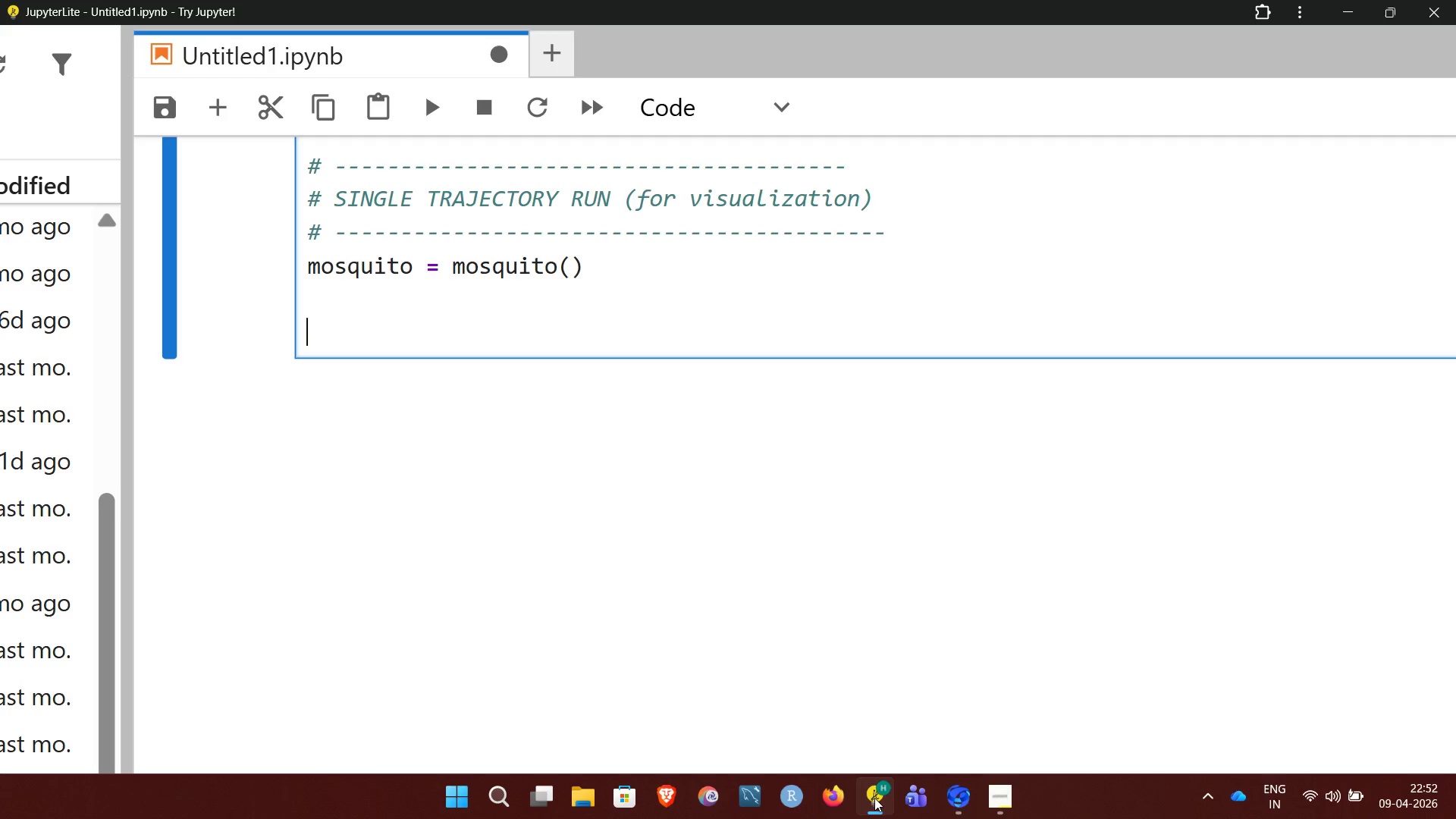 
type(for _ in range(steps)
key(Backspace)
key(Backspace)
key(Backspace)
key(Backspace)
key(Backspace)
type(STEPS))
 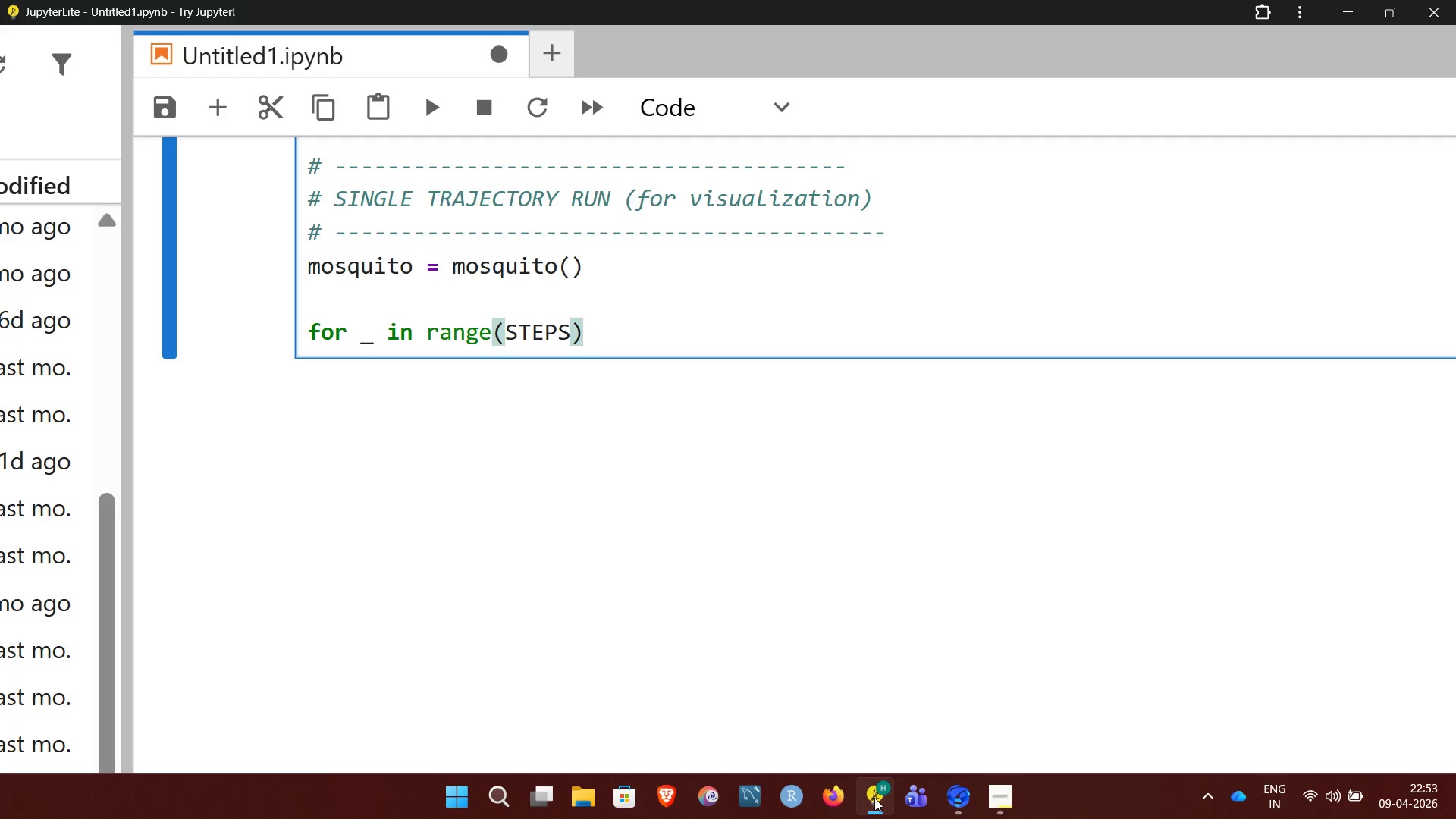 
key(Enter)
 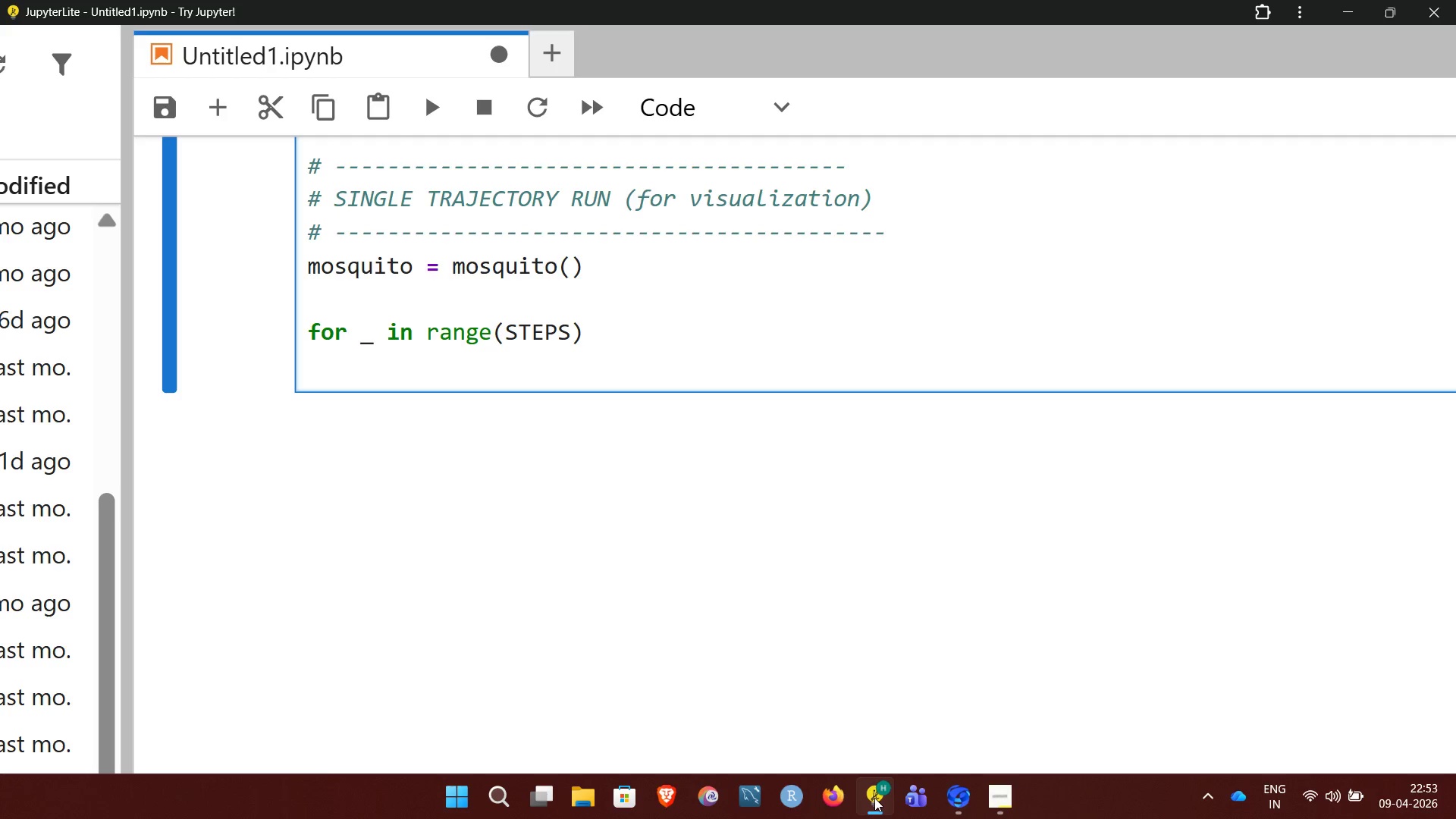 
key(Backspace)
 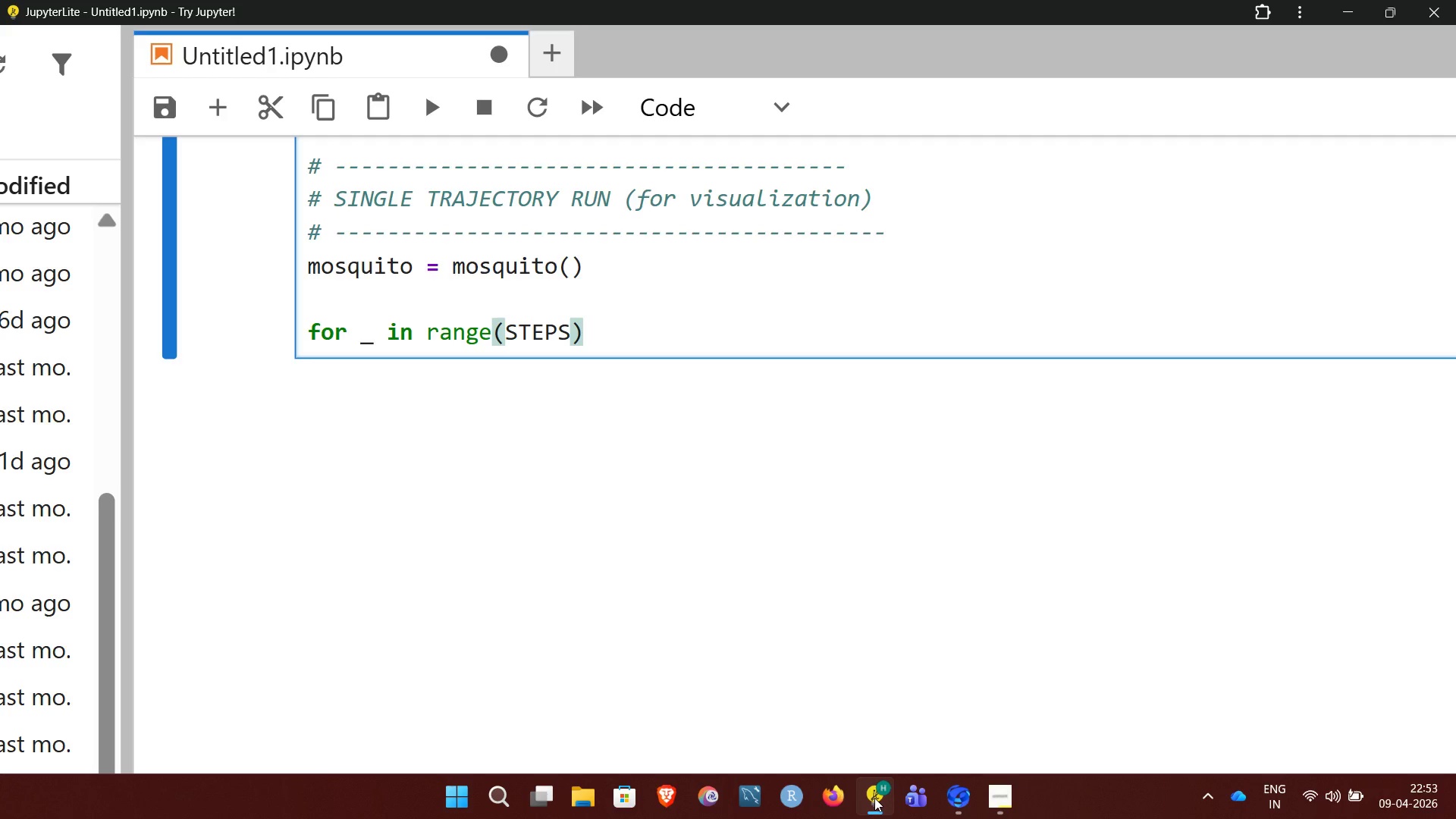 
key(Shift+Semicolon)
 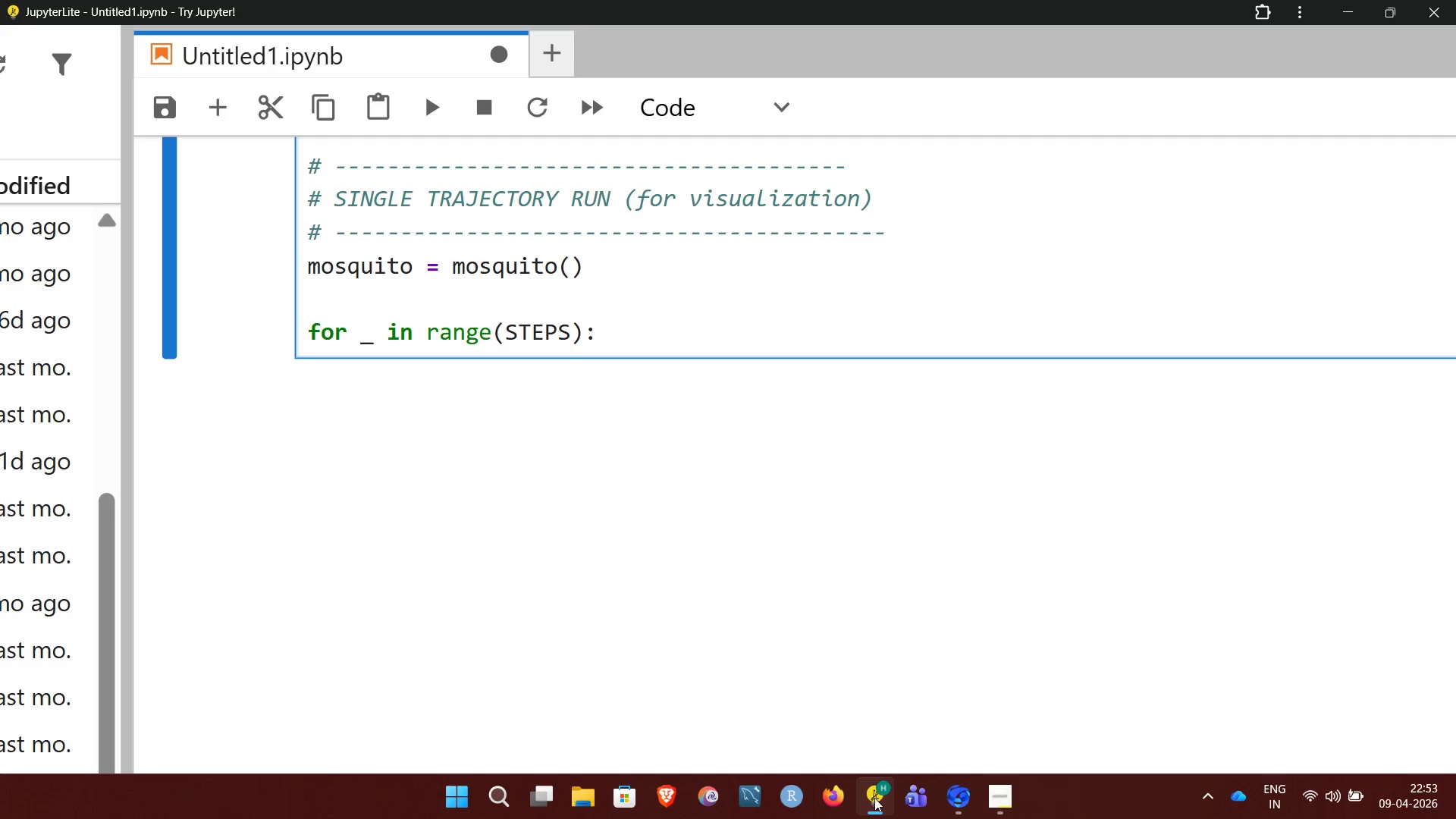 
key(Enter)
 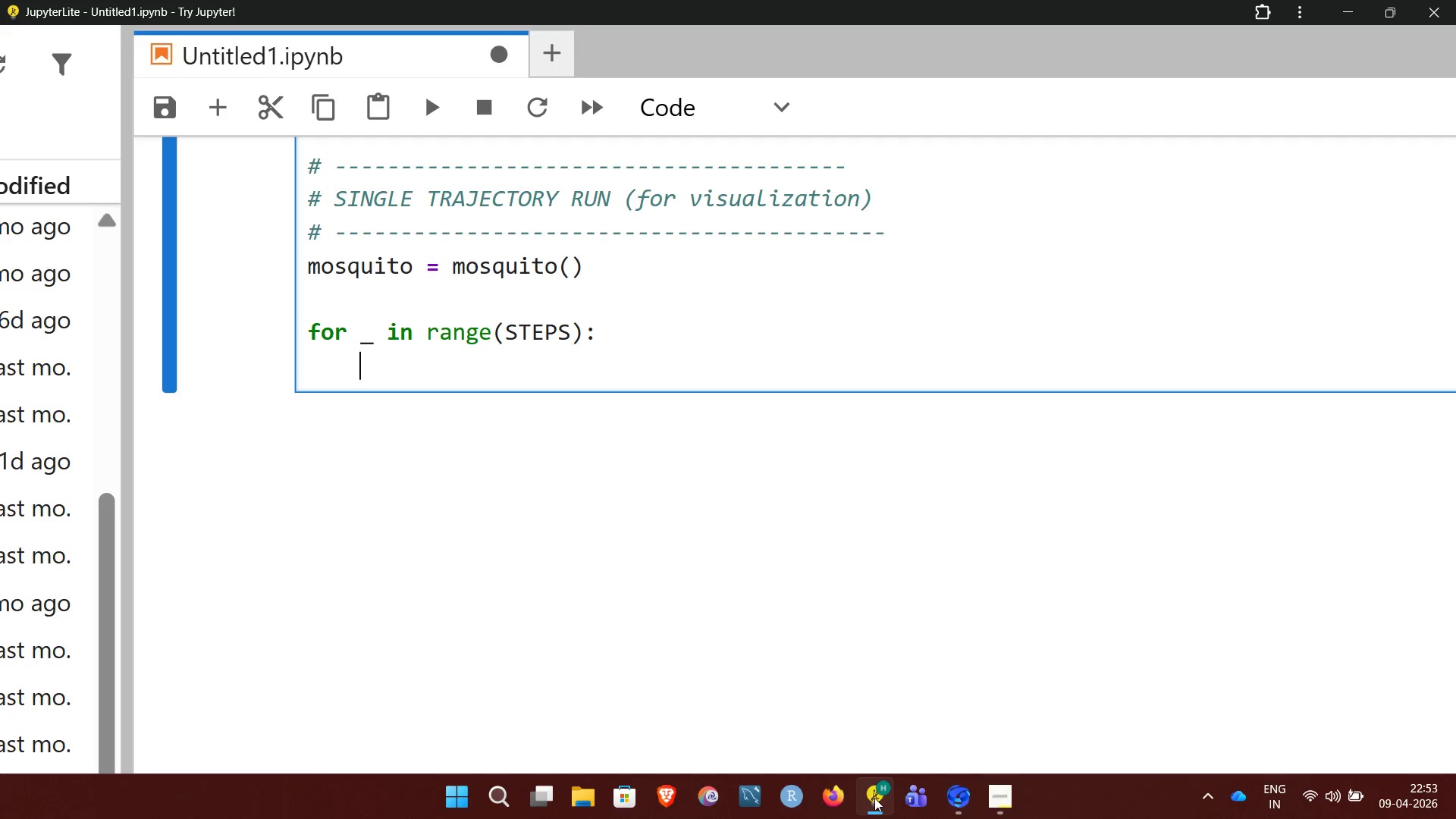 
type(IF MOS)
key(Backspace)
key(Backspace)
type(osqi)
key(Backspace)
type(uito.energy <=0 or mosquito. found)
 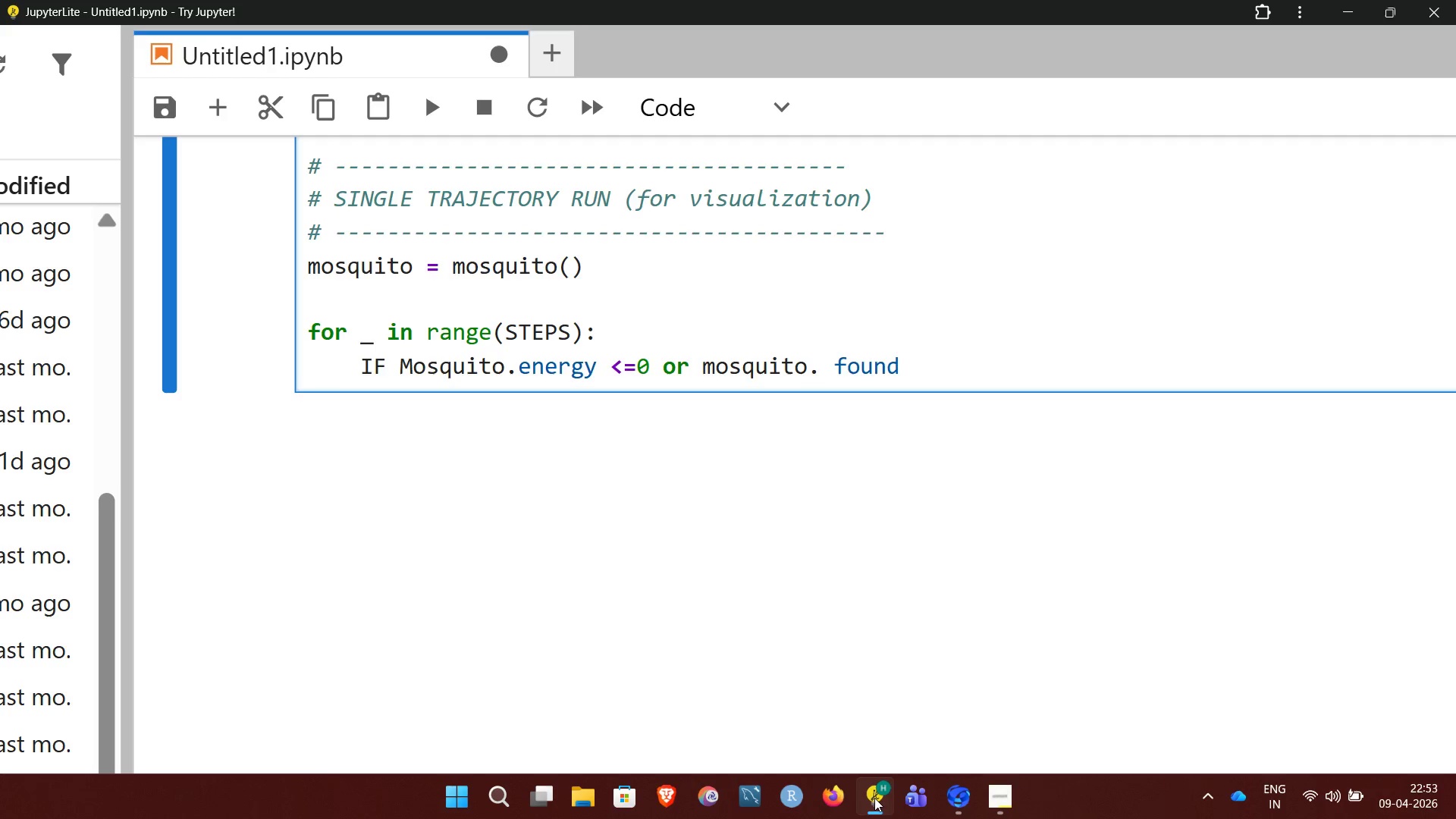 
type(_host)
 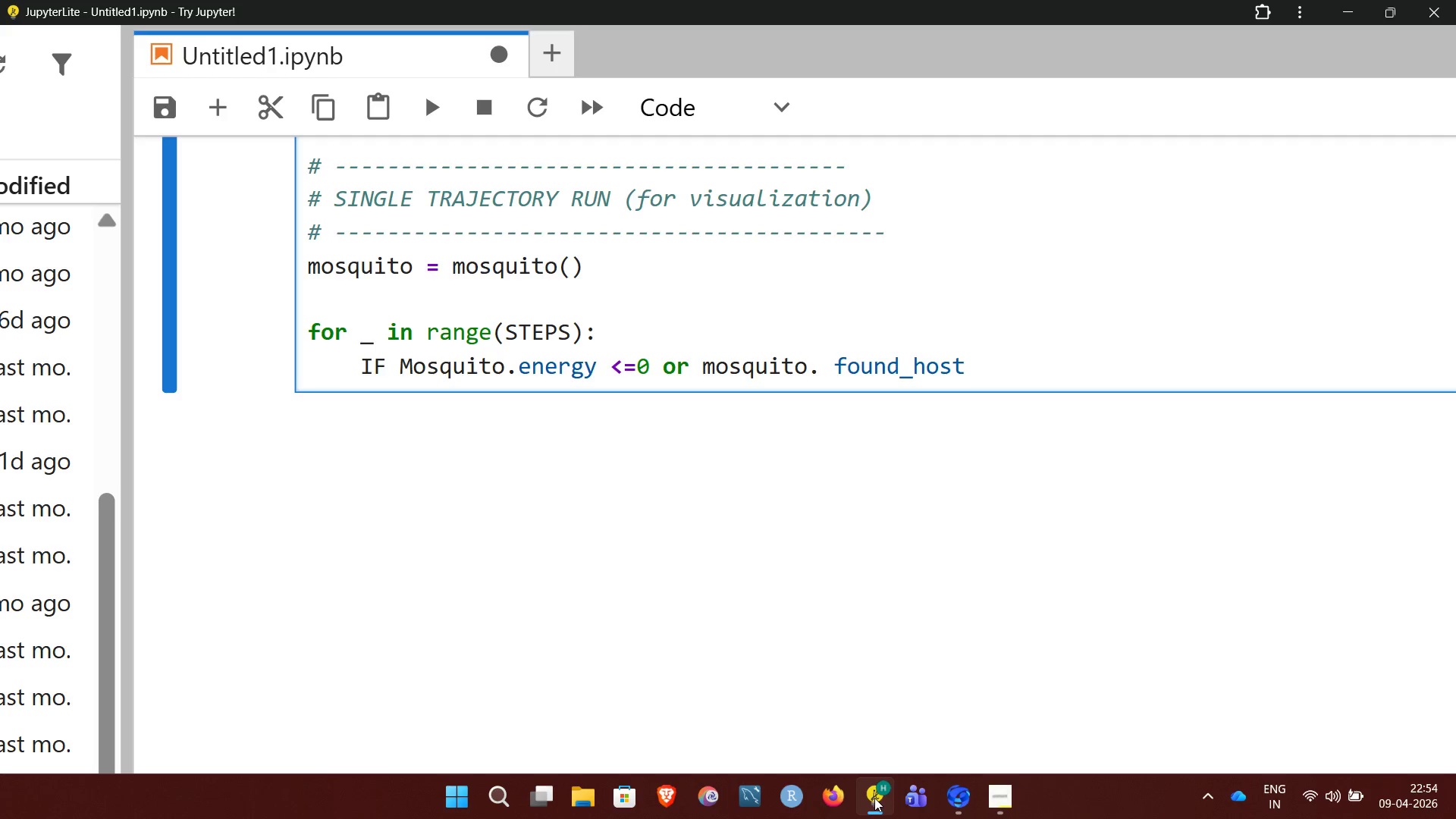 
key(Shift+Semicolon)
 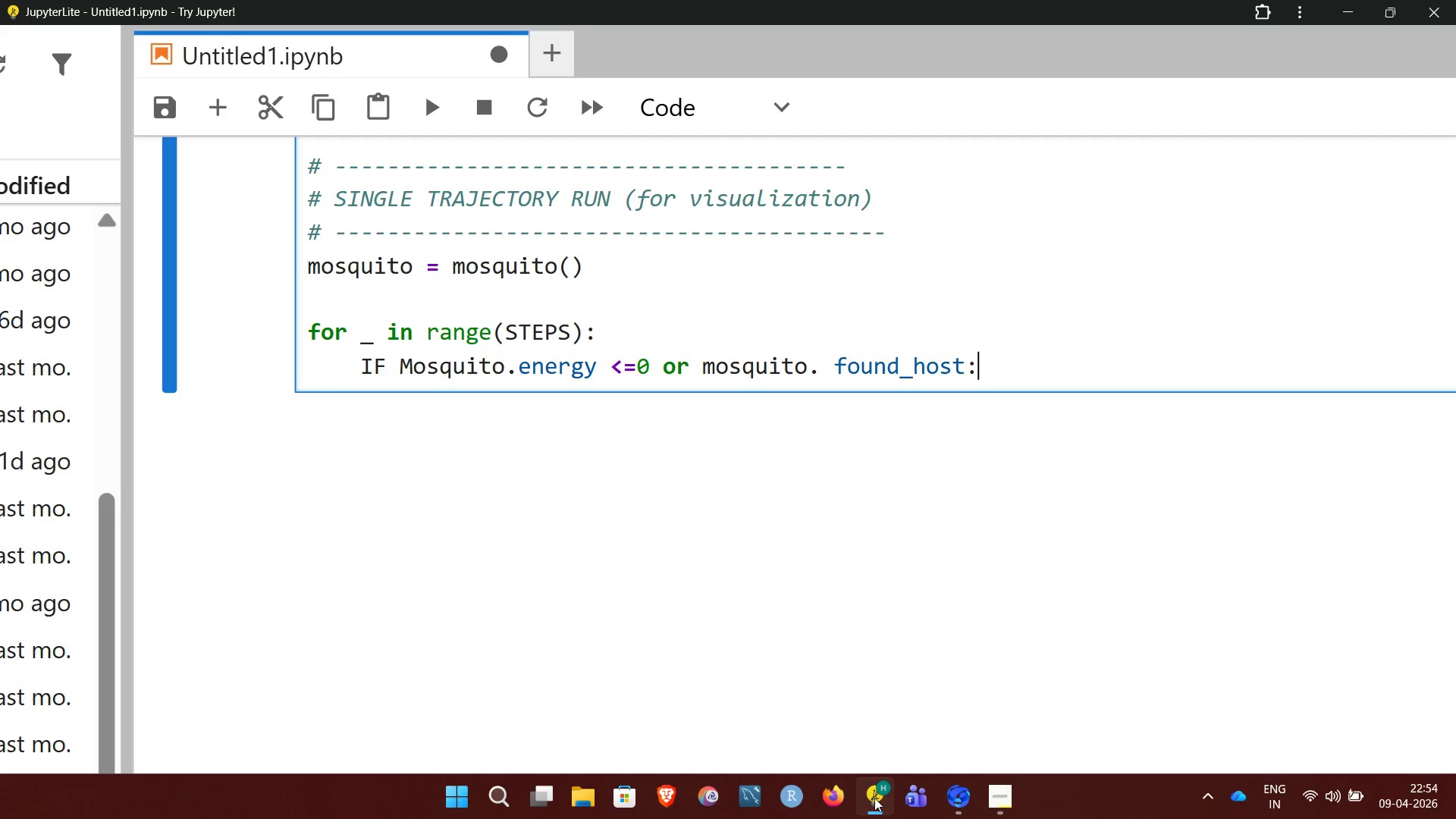 
key(Enter)
 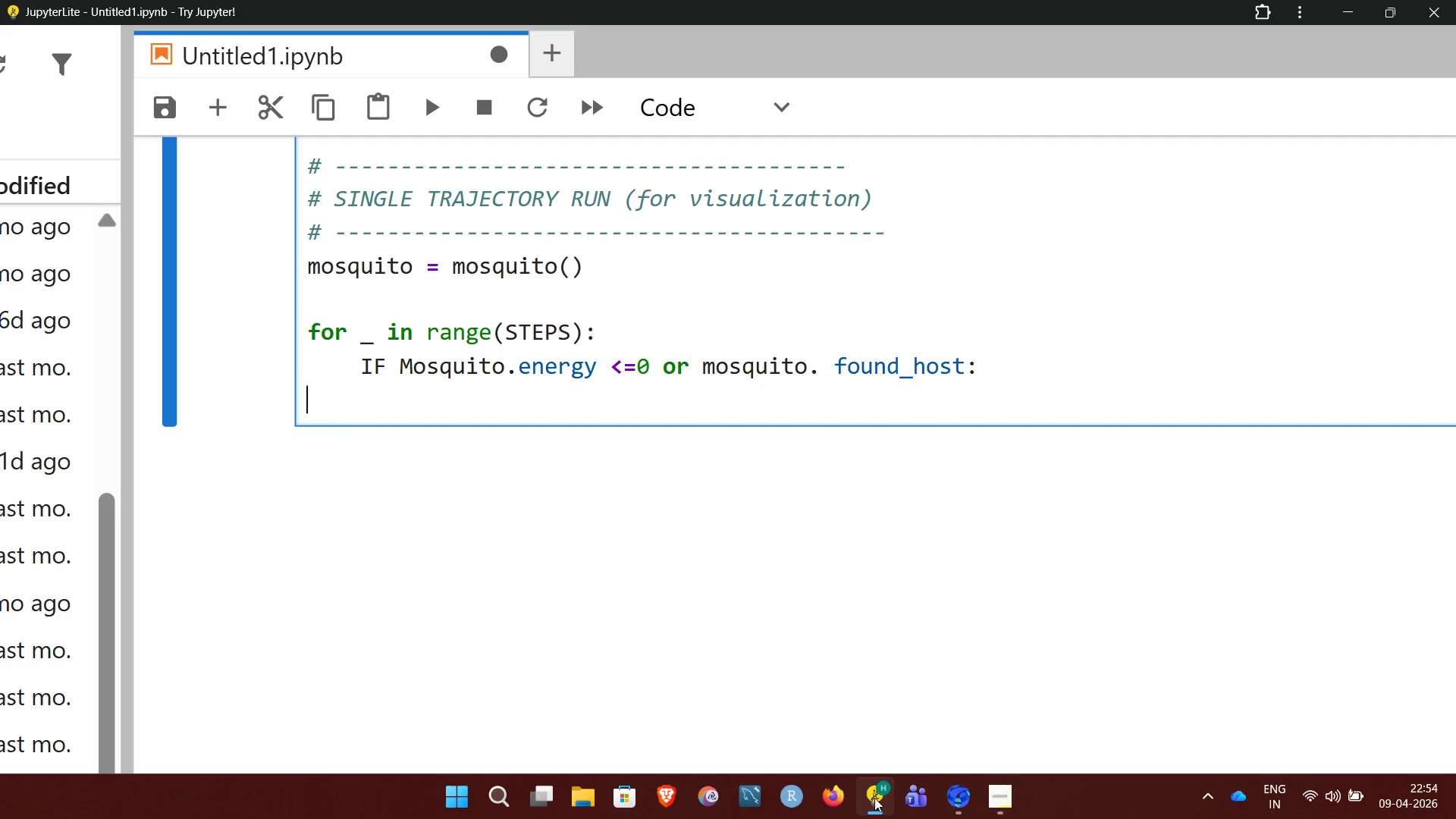 
hold_key(key=Space, duration=0.53)
 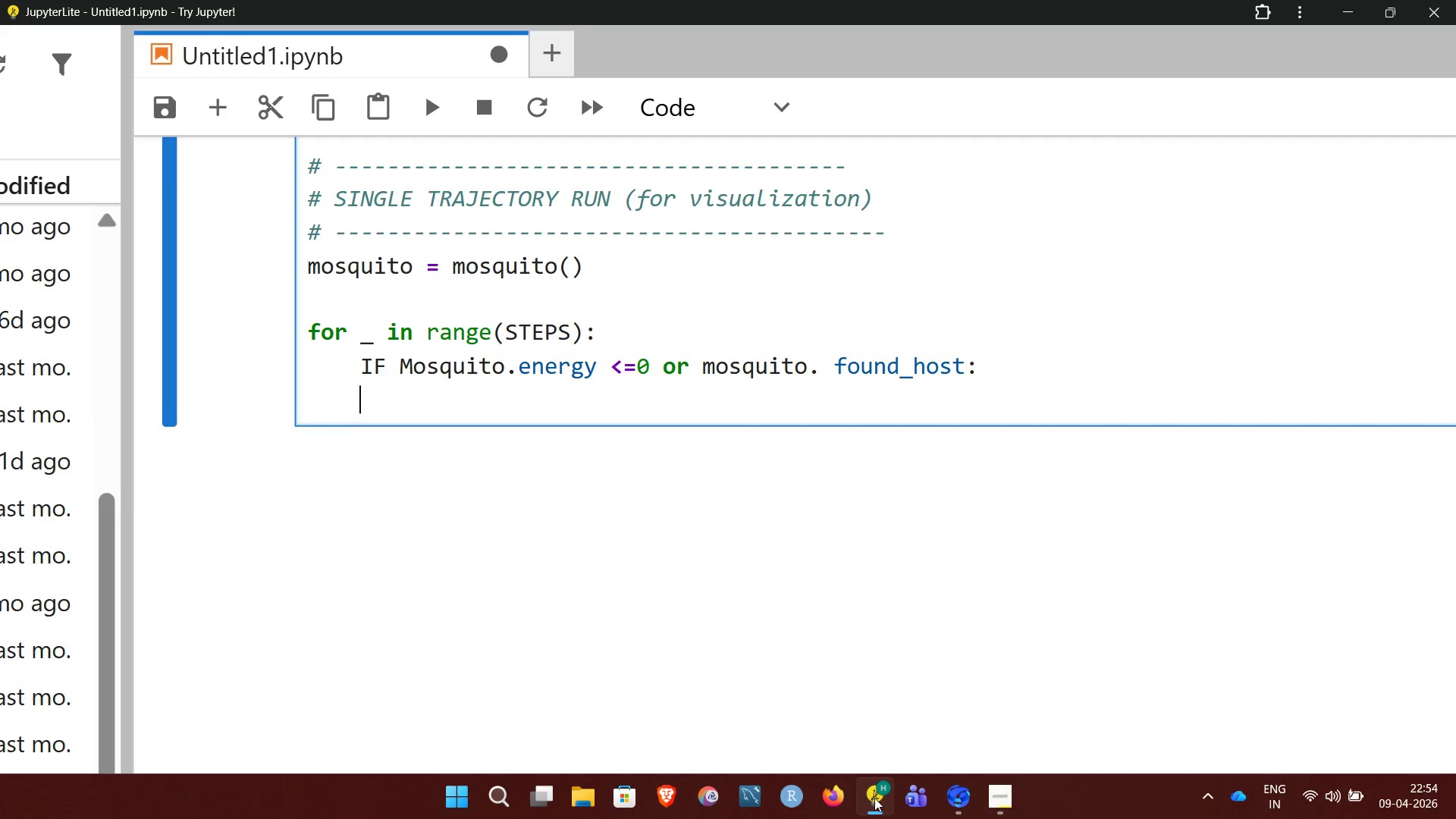 
hold_key(key=Space, duration=1.16)
 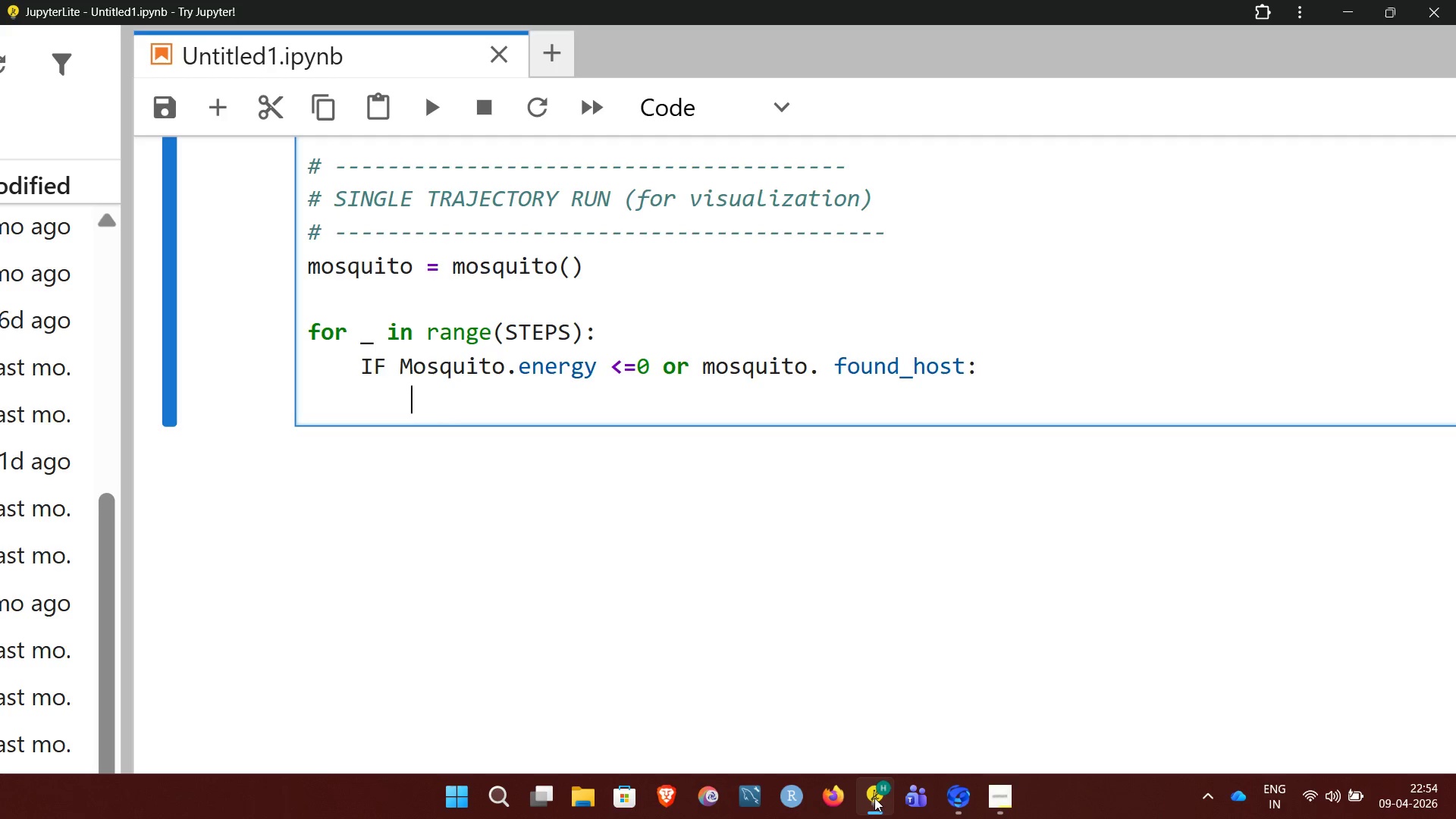 
type(break)
 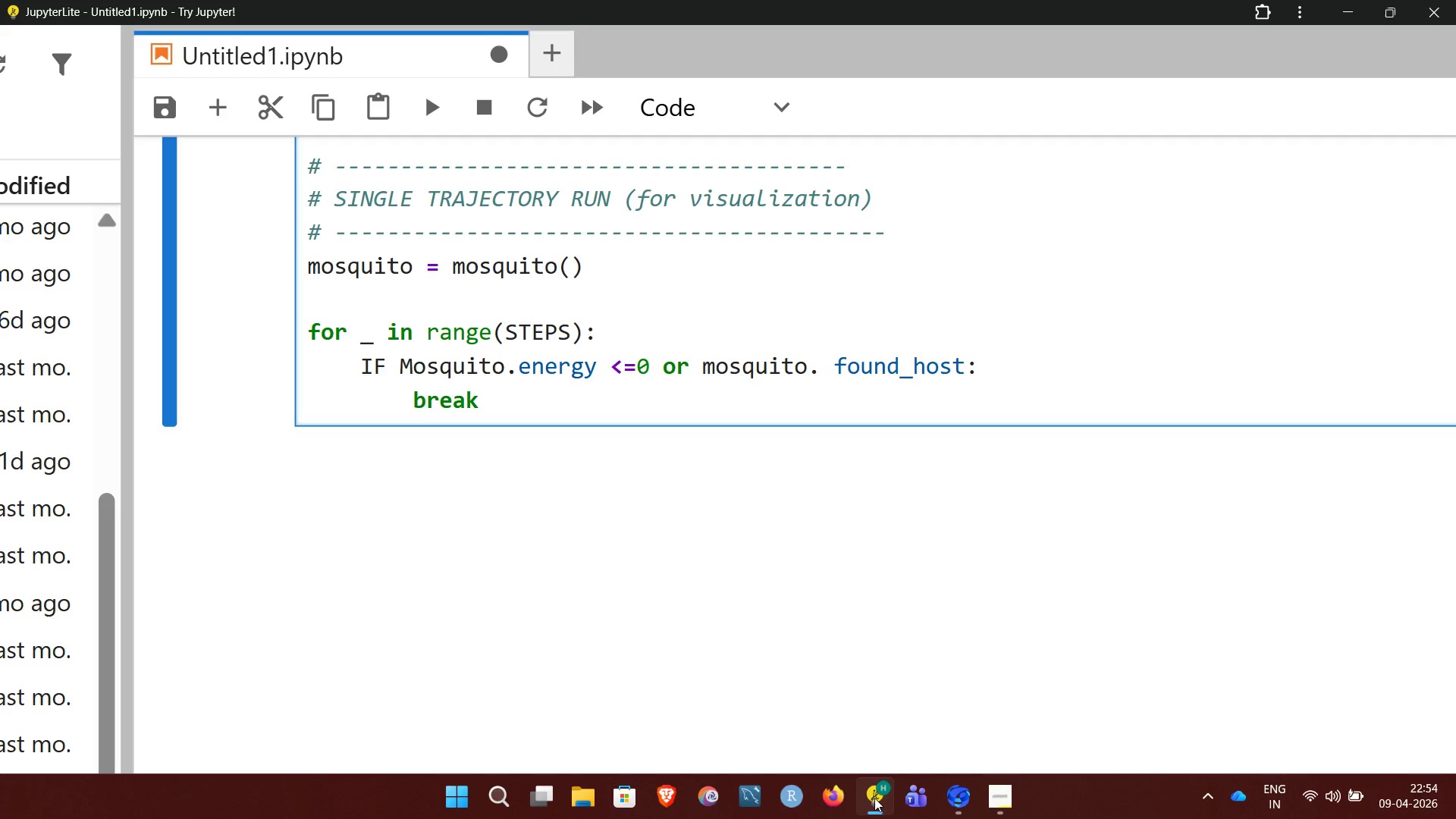 
key(Enter)
 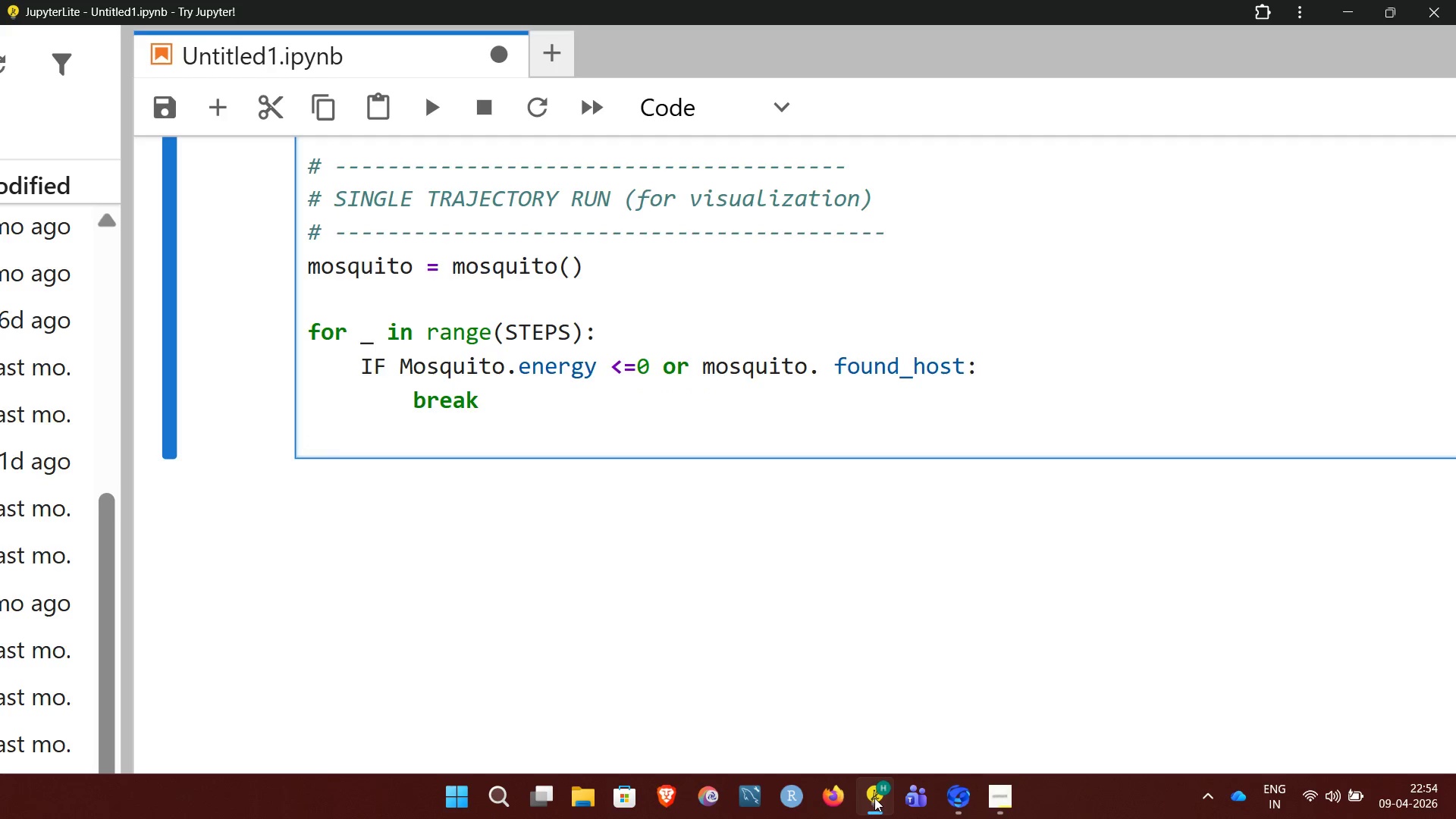 
hold_key(key=Space, duration=0.48)
 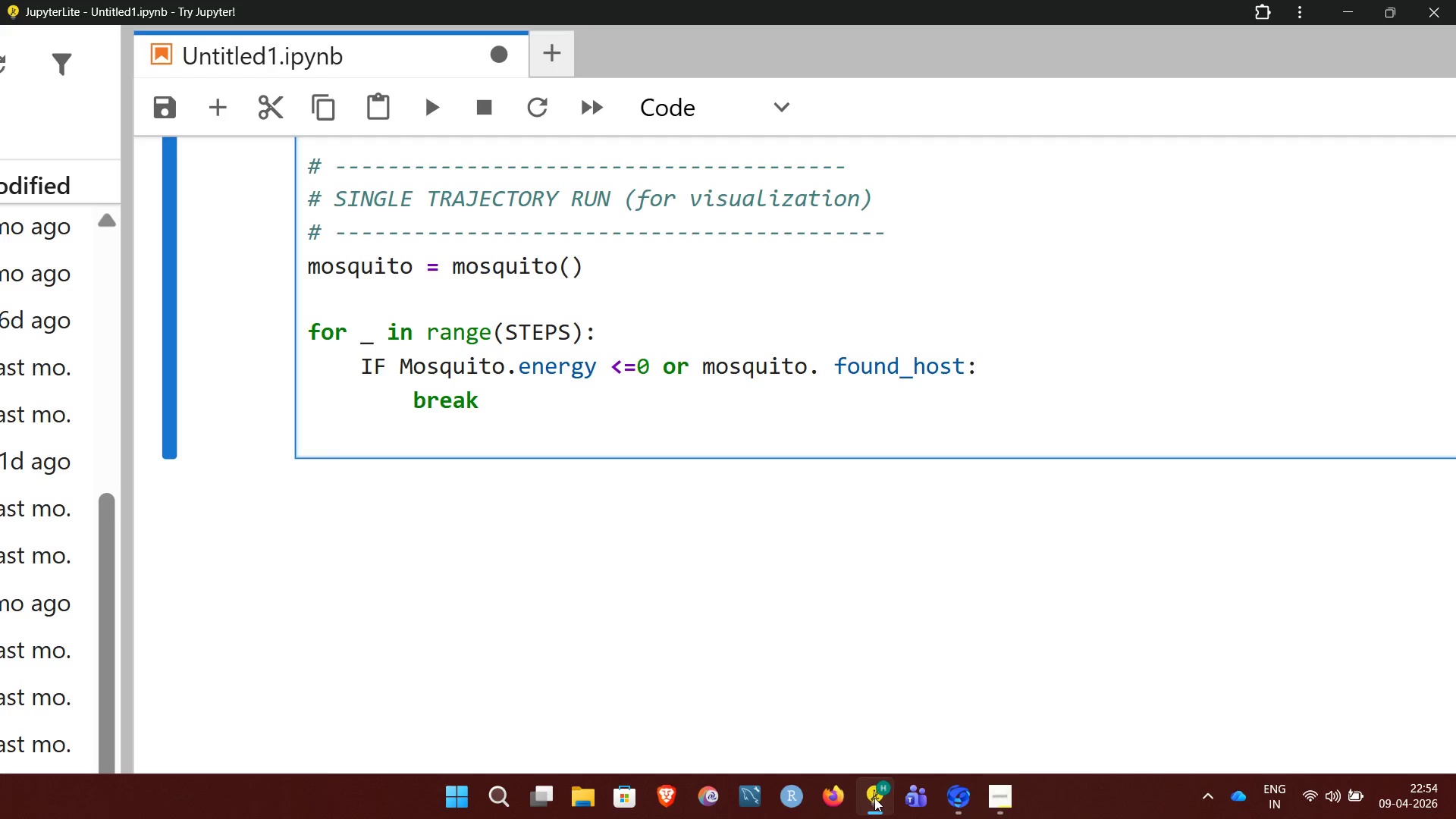 
type(   mosquito.step())
 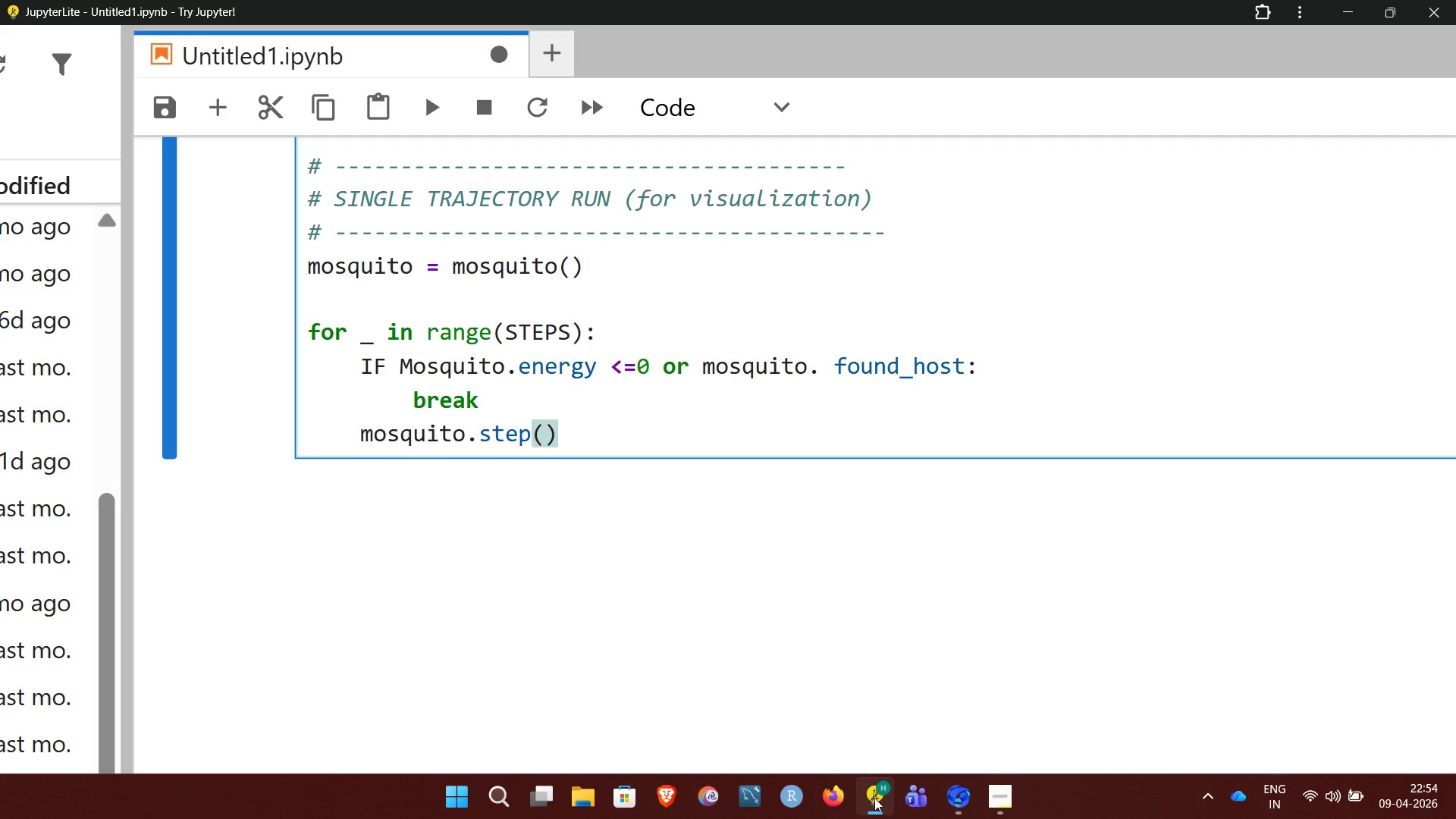 
key(Enter)
 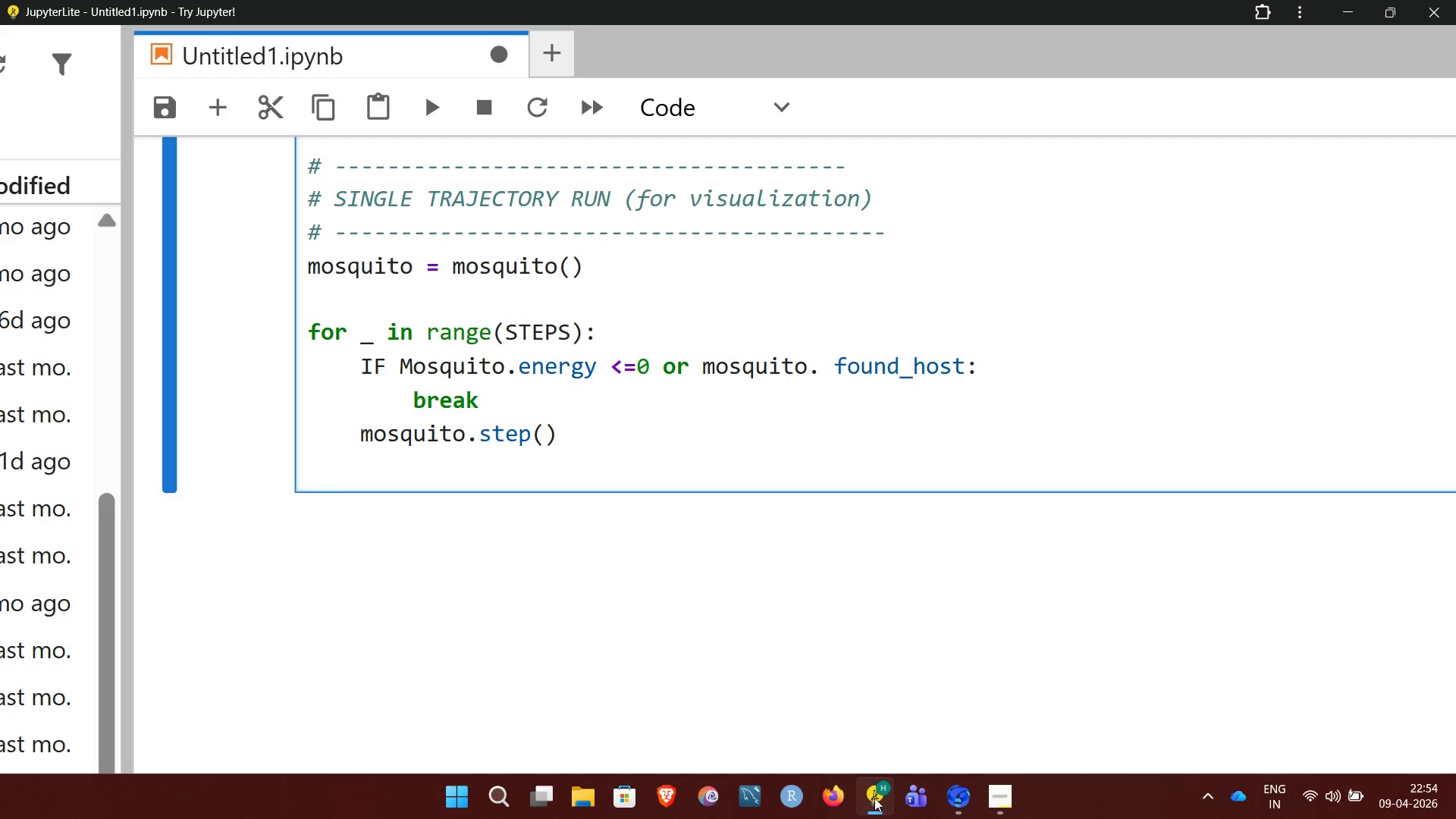 
key(Enter)
 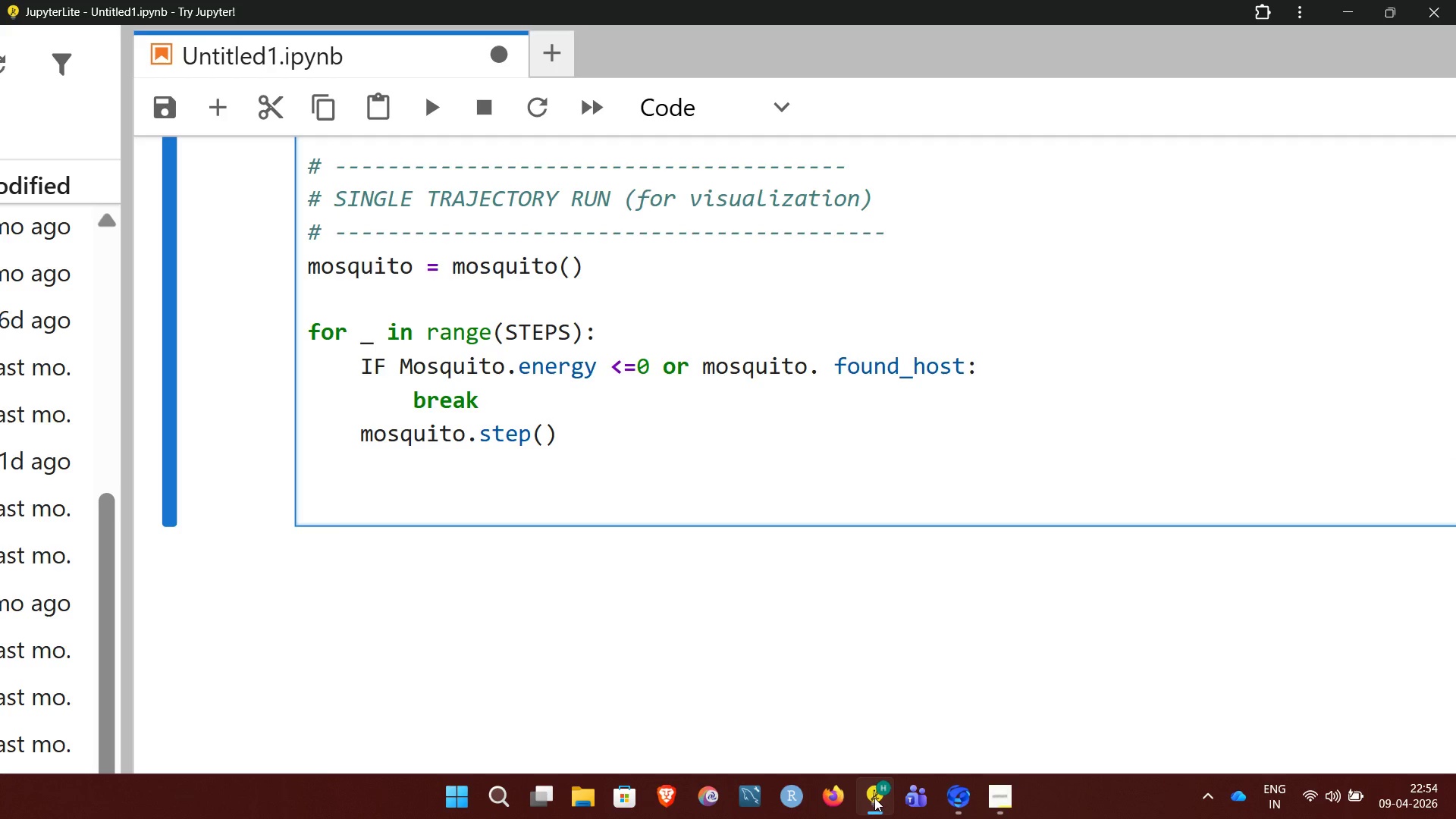 
type(traj)
 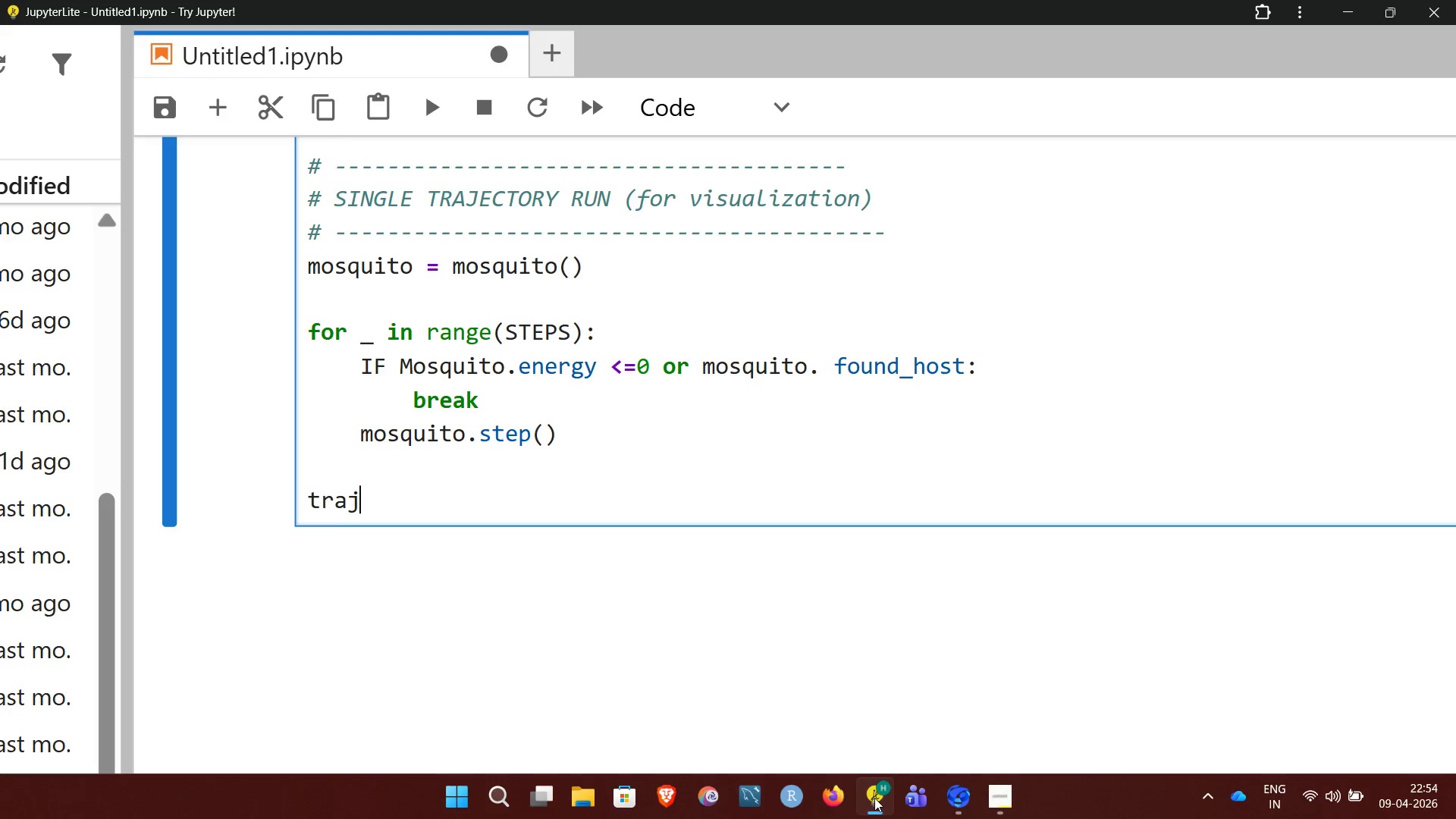 
key(Space)
 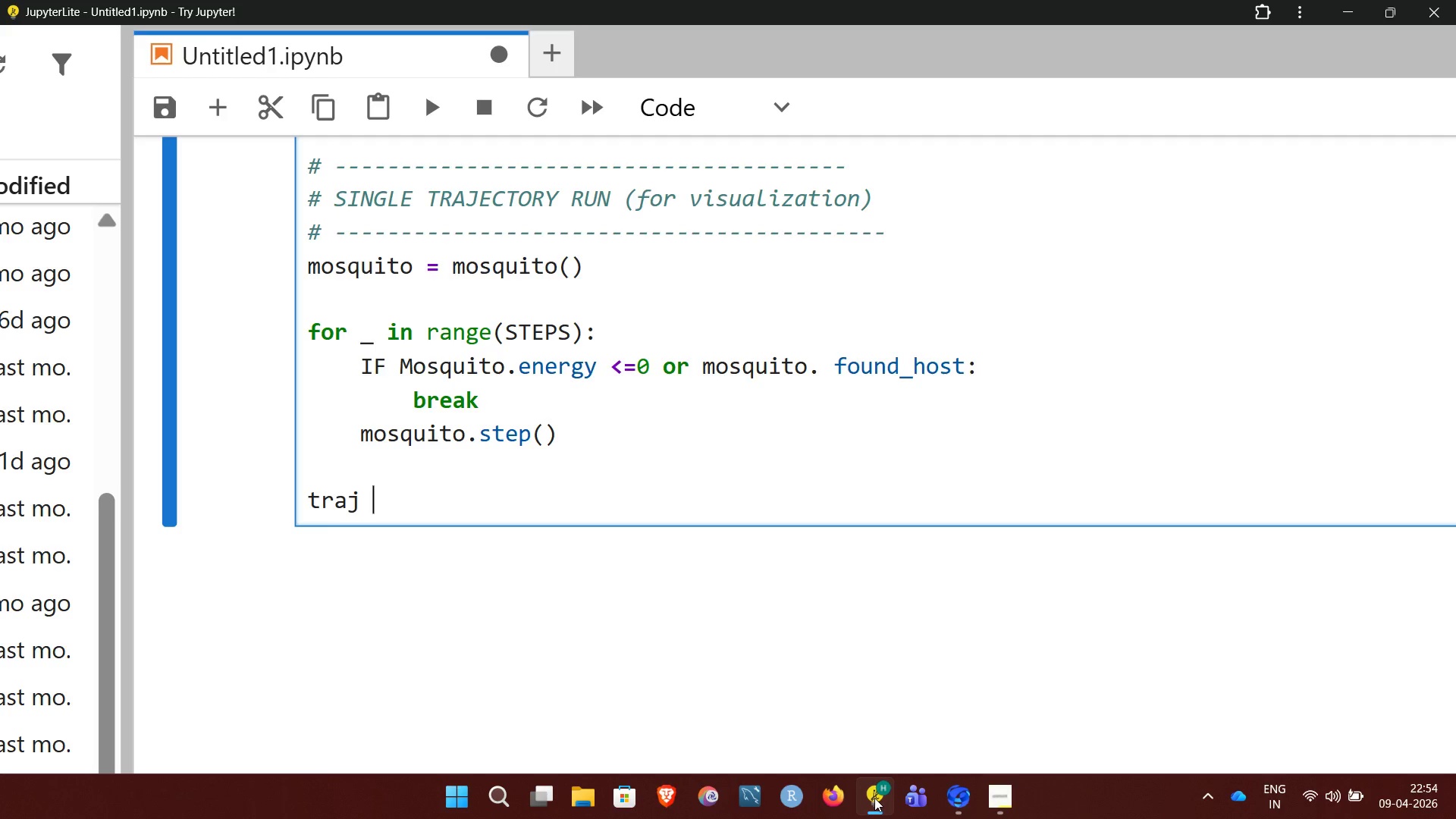 
key(Equal)
 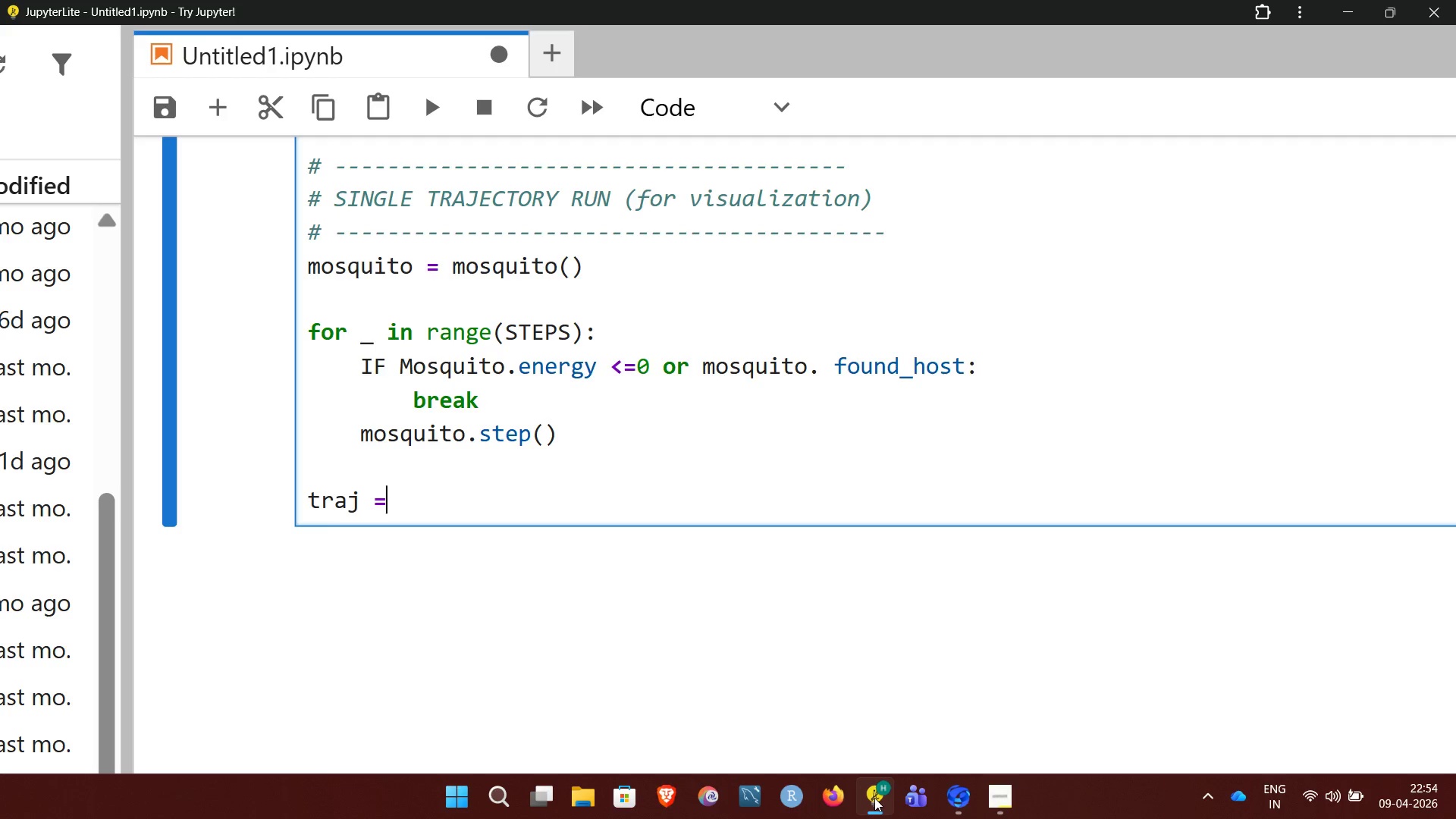 
key(Space)
 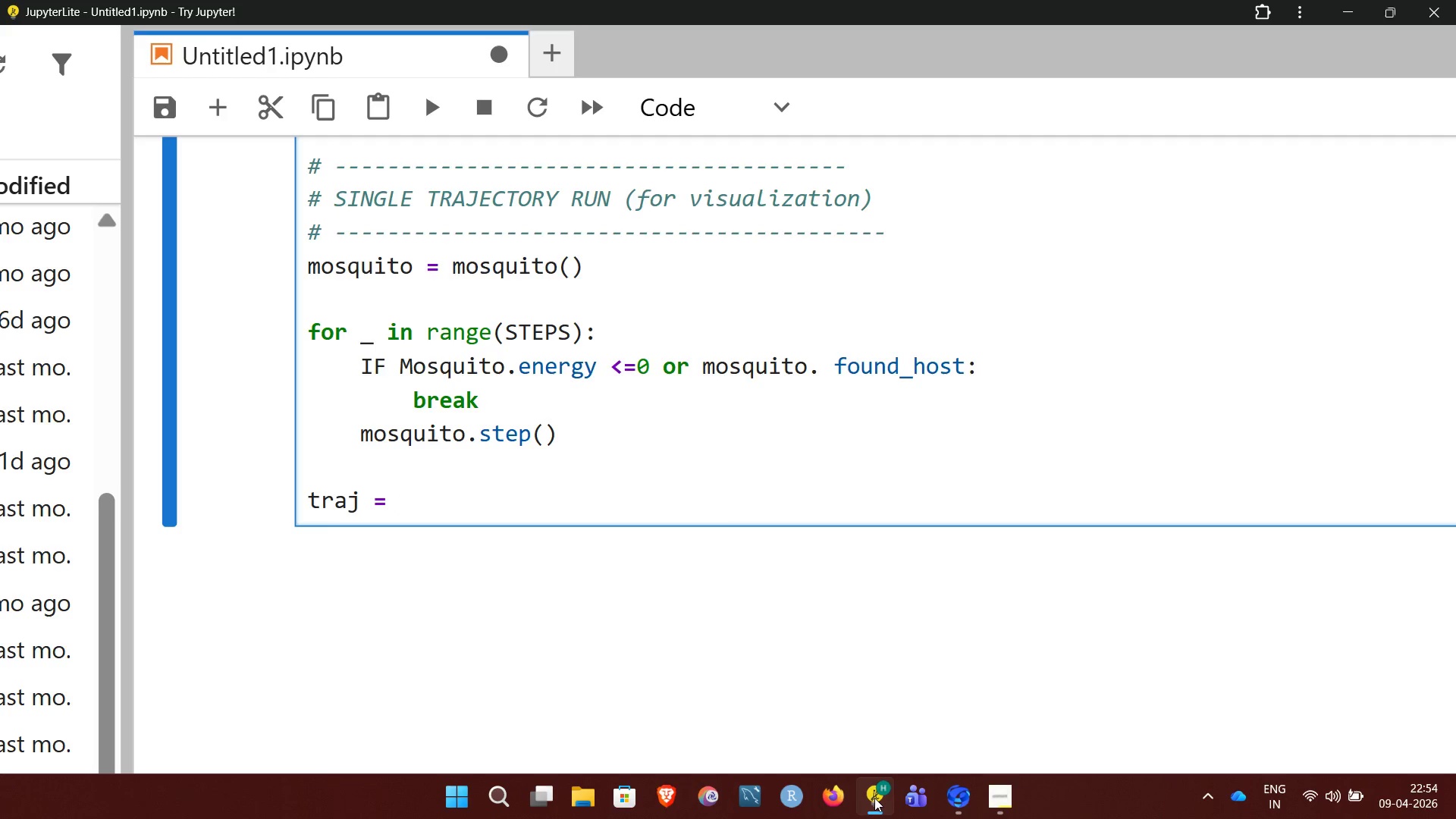 
wait(8.17)
 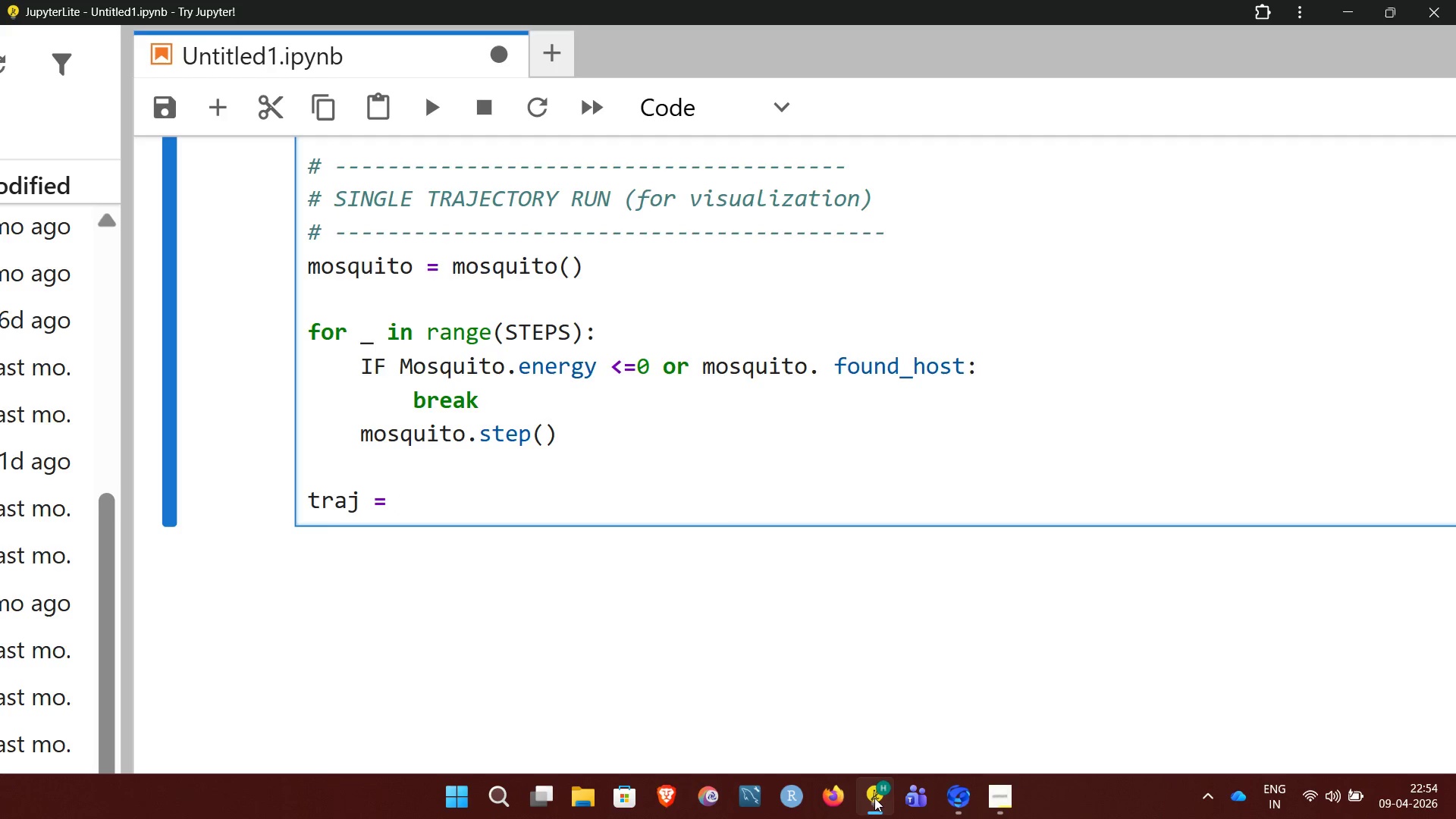 
type(np,)
key(Backspace)
type(. array)
 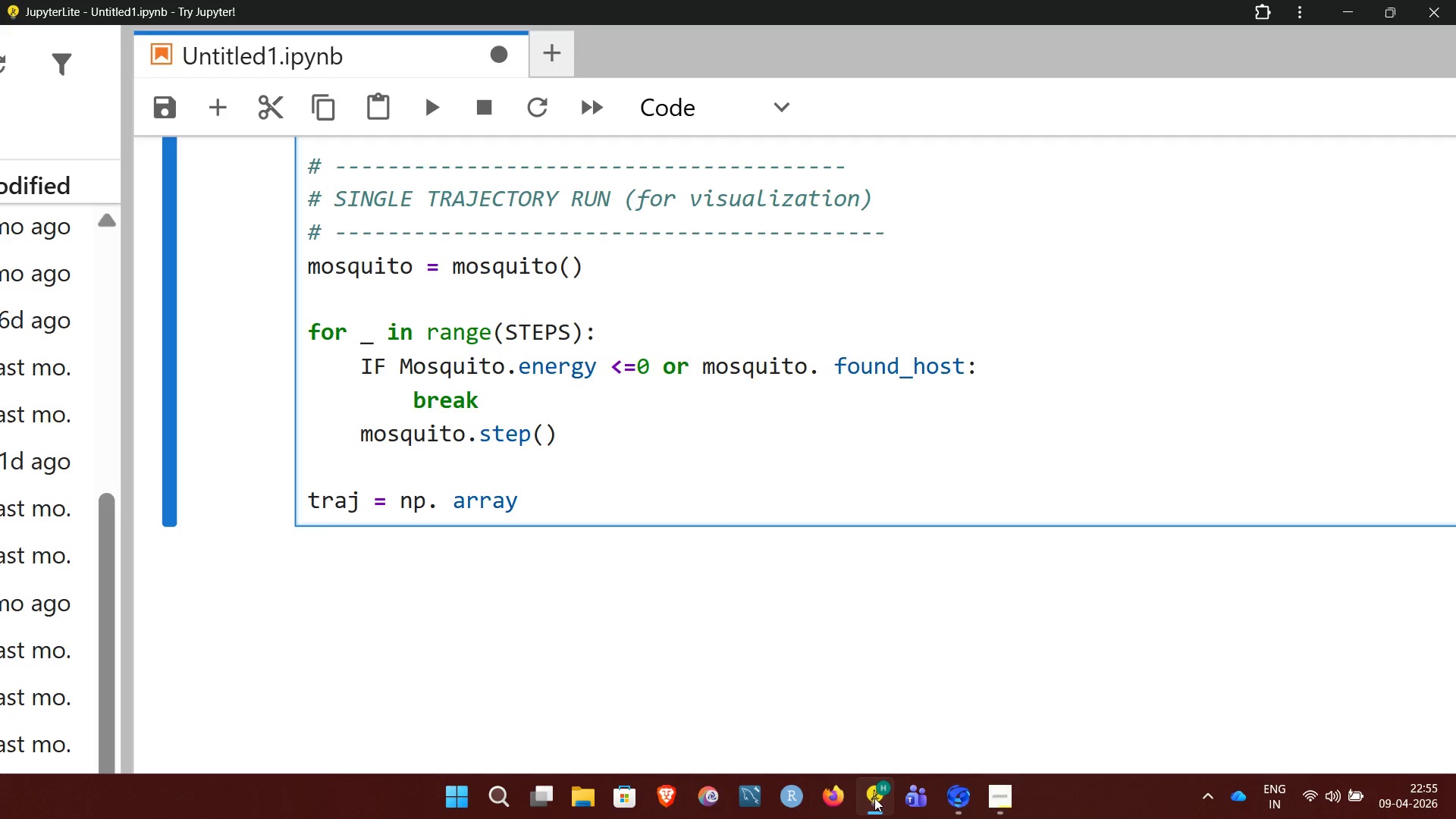 
type((mosquito. positions))
 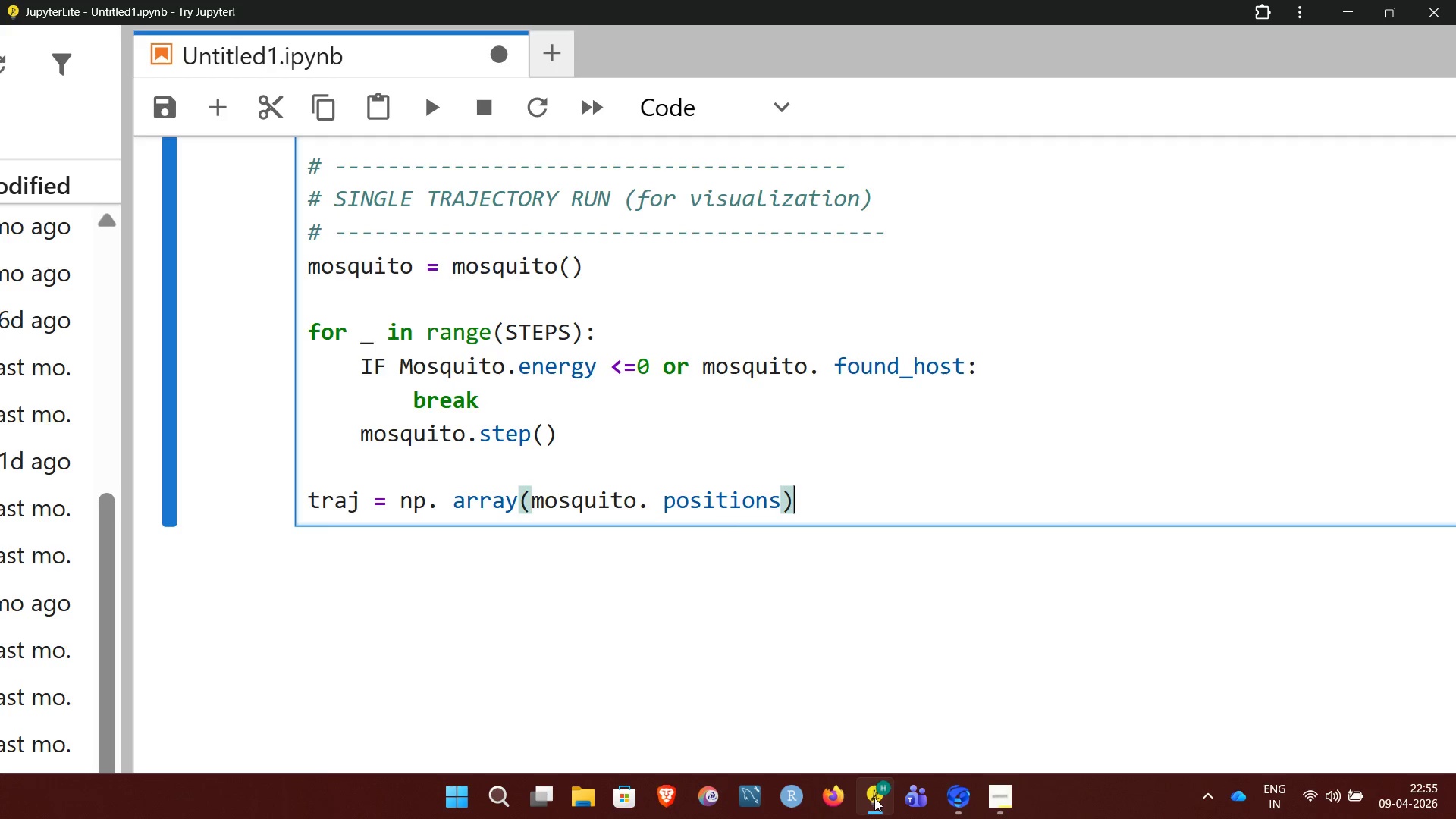 
key(Enter)
 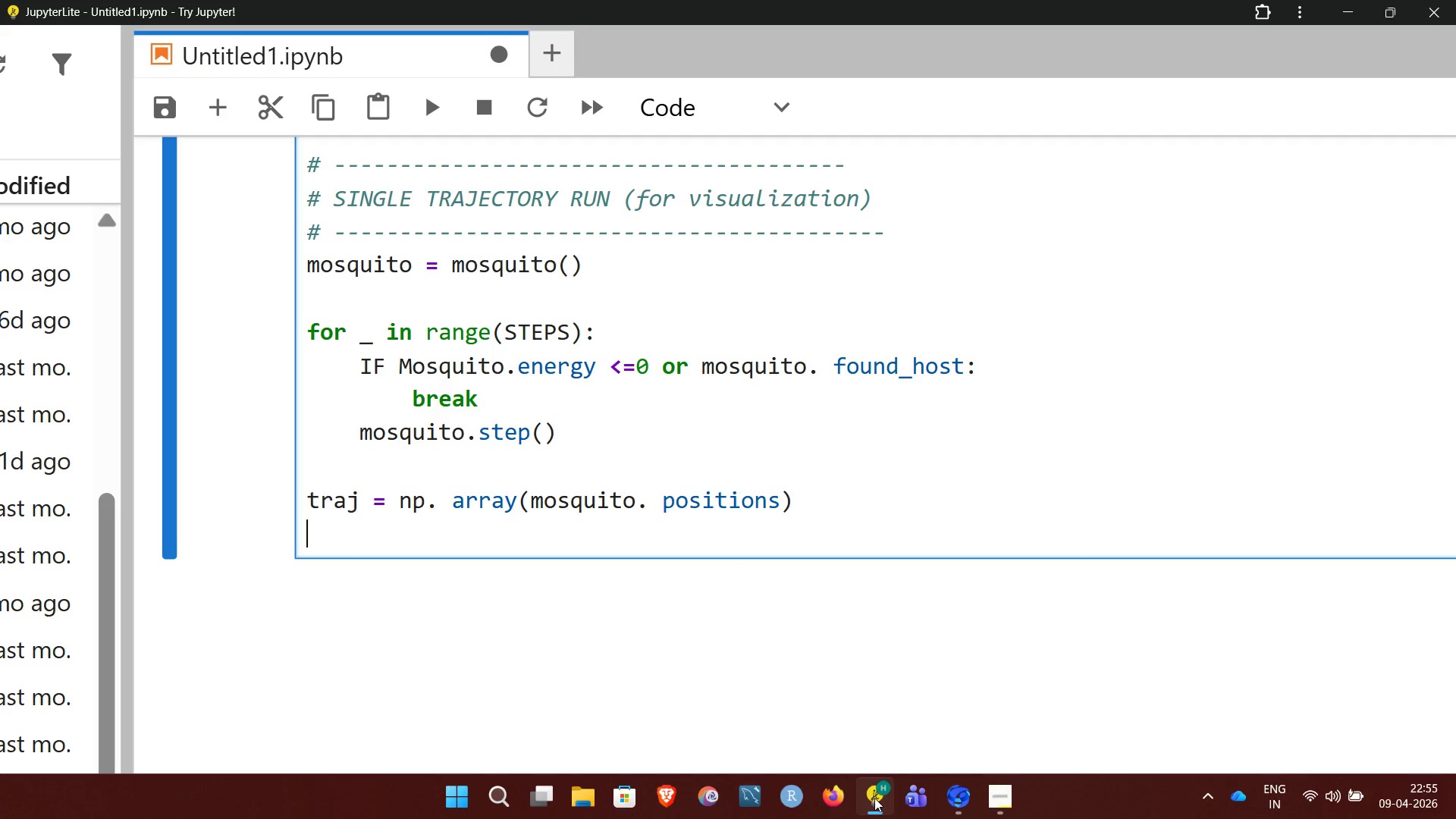 
type(energy = np)
 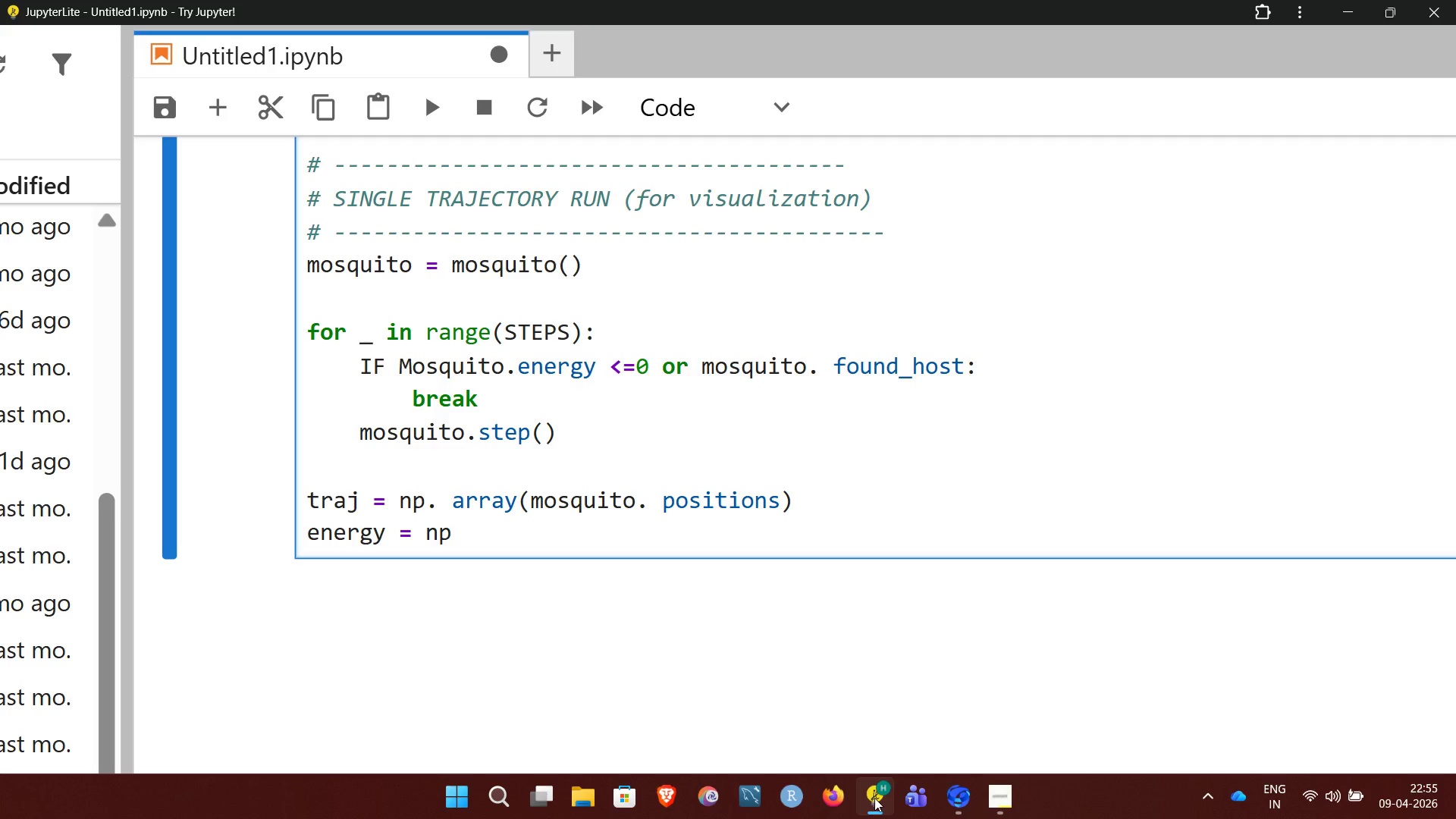 
type(.array)
 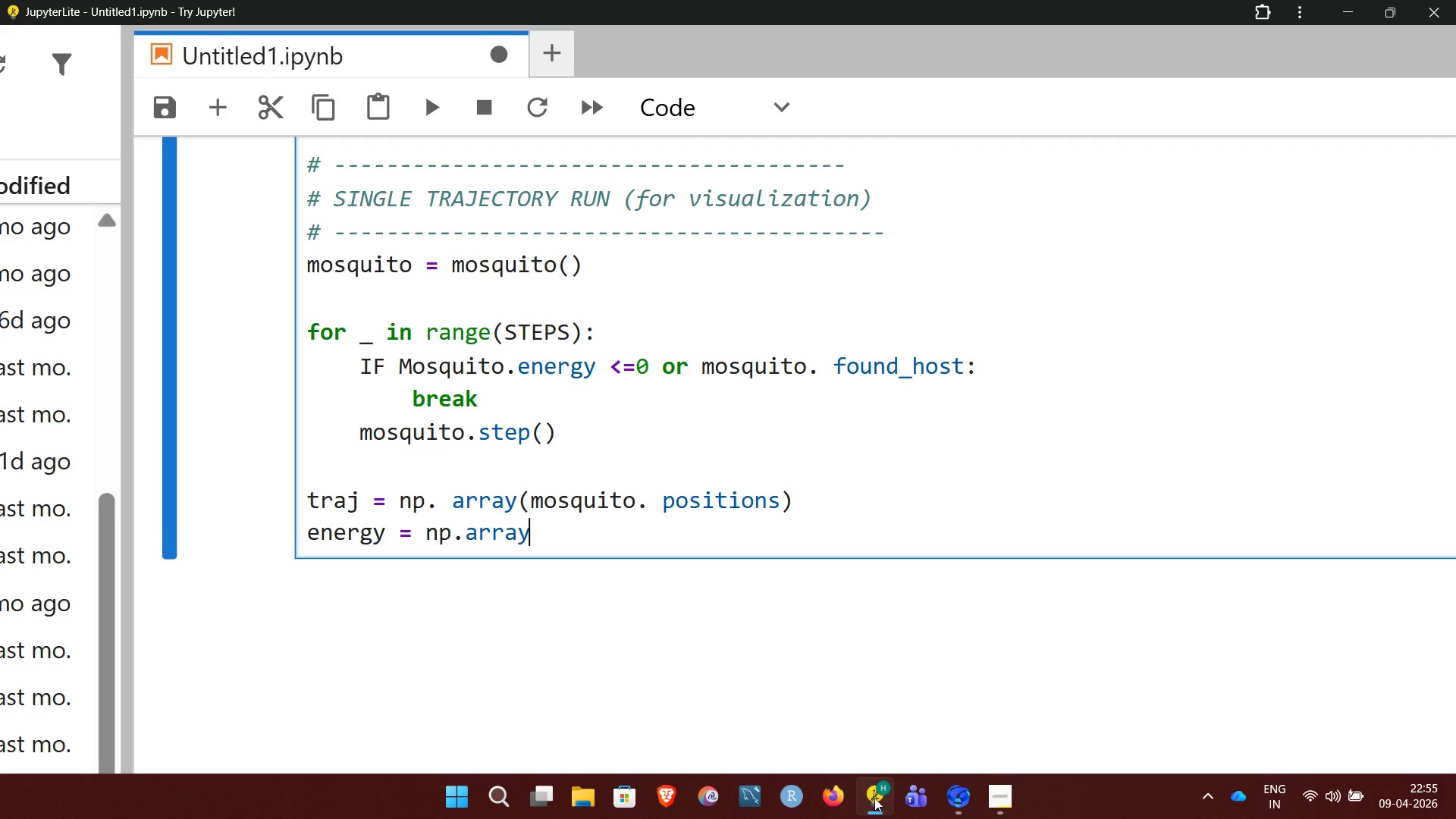 
type((mosquito.energy,lod)
key(Backspace)
type(g)
 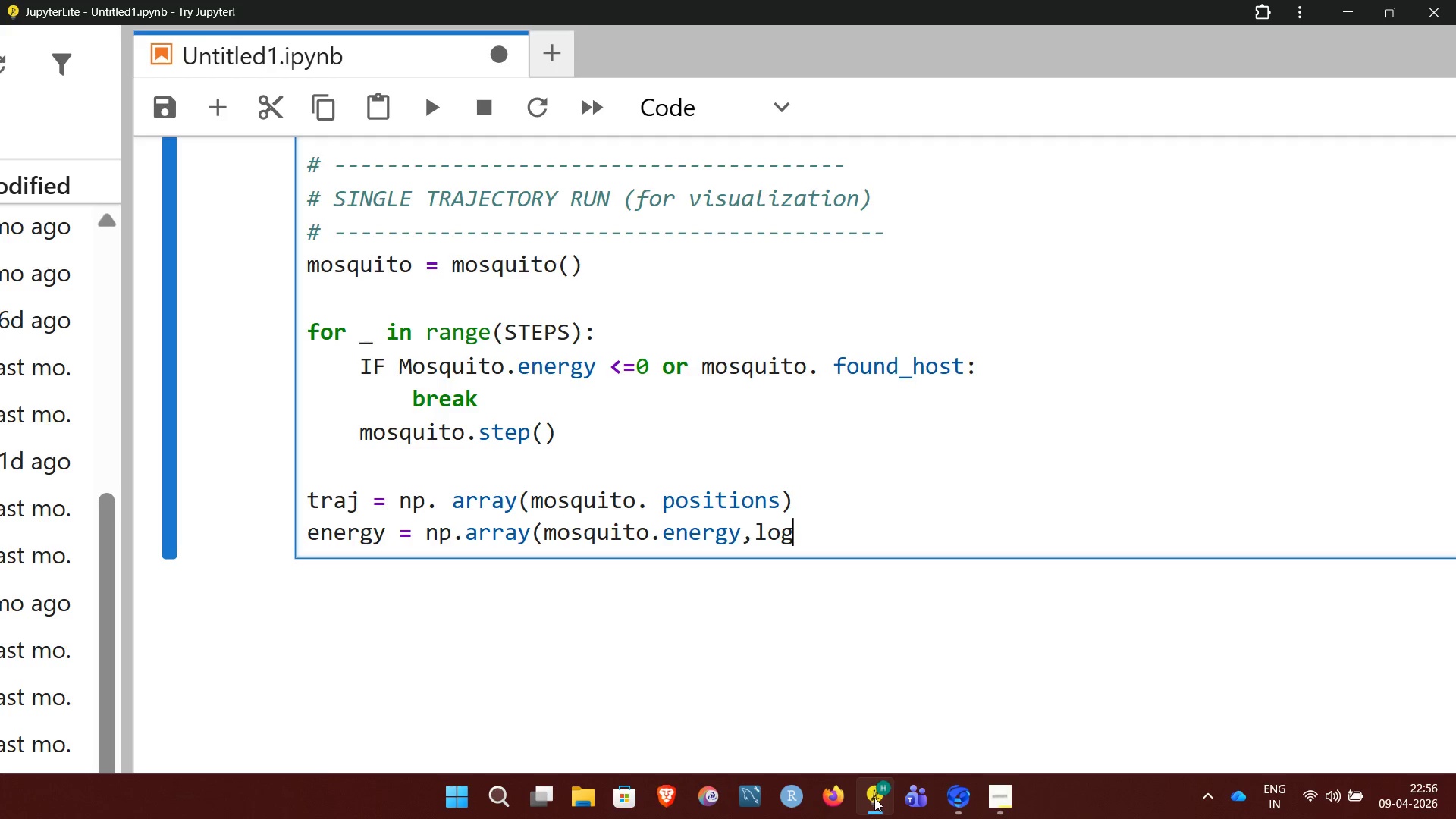 
key(Backspace)
 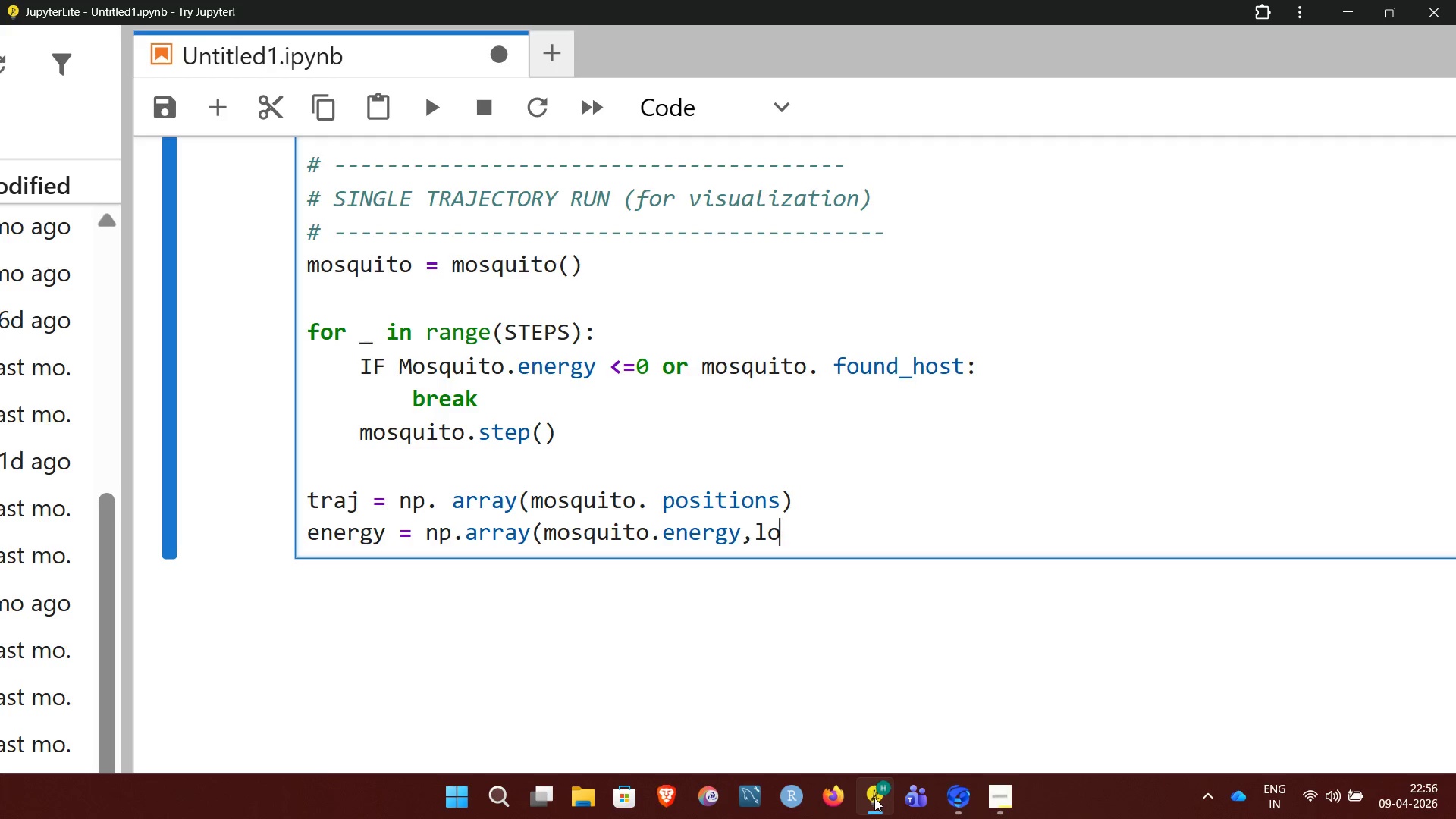 
key(Backspace)
 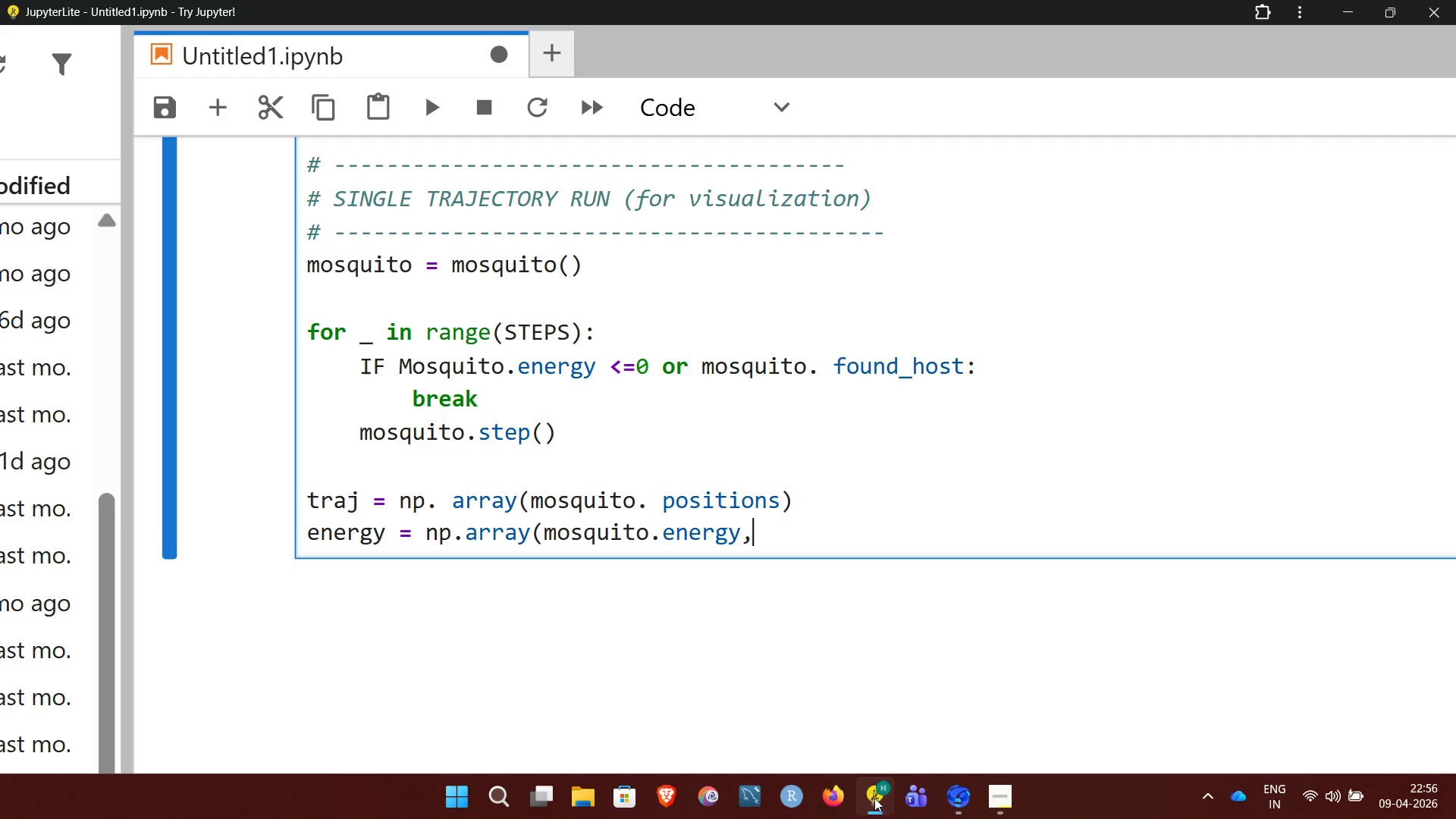 
key(Backspace)
 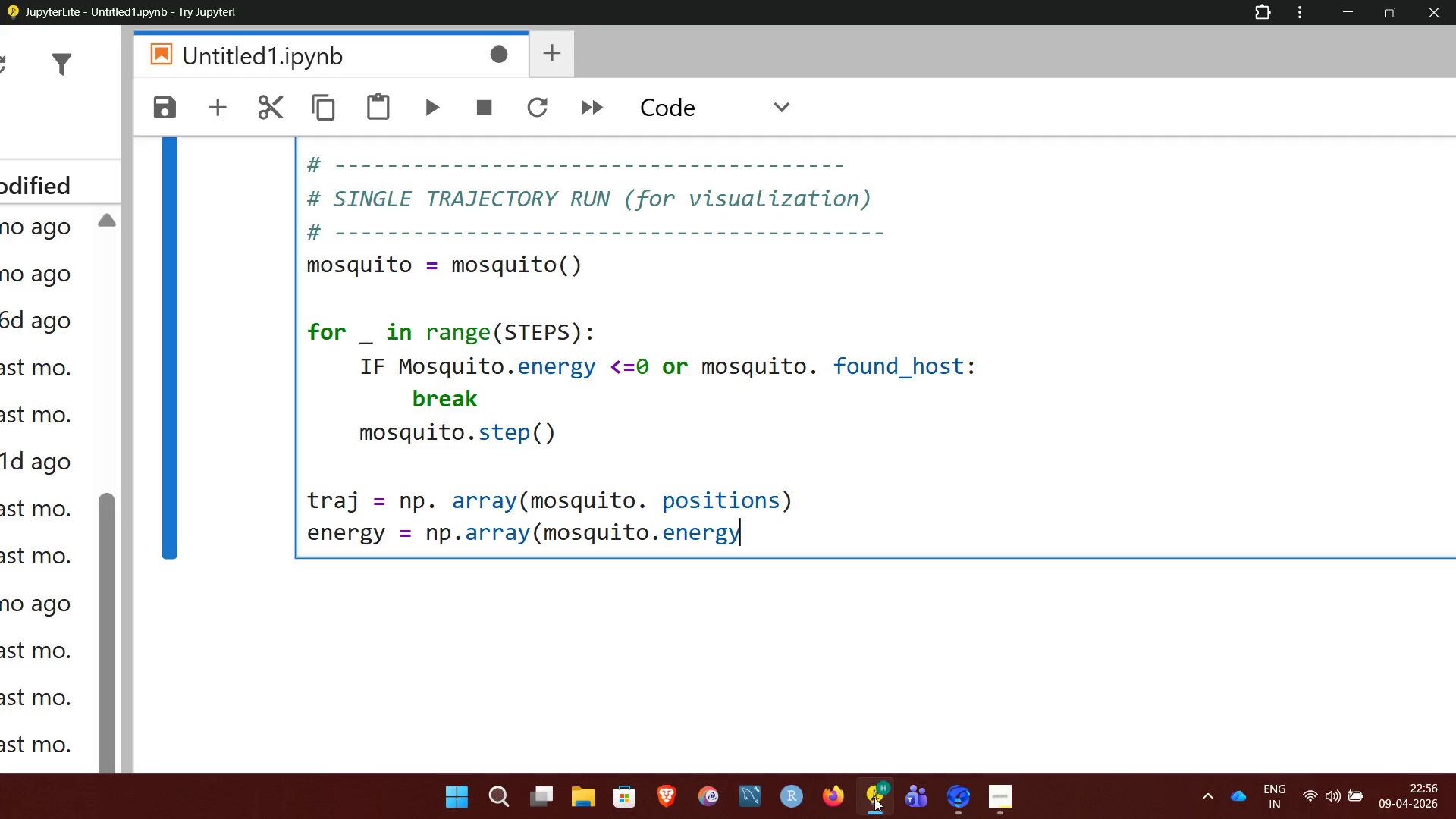 
key(Backspace)
 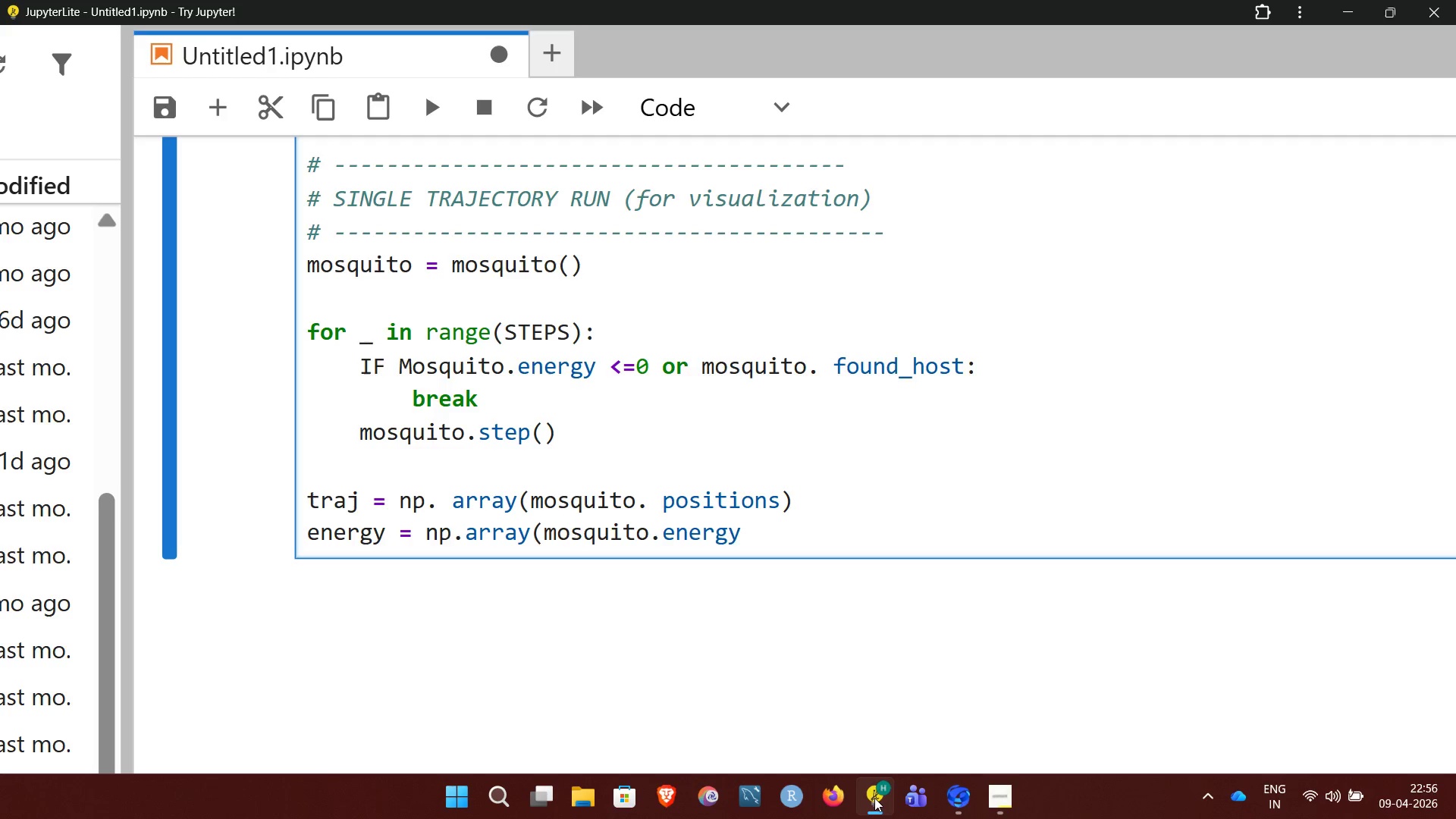 
hold_key(key=Enter, duration=0.5)
 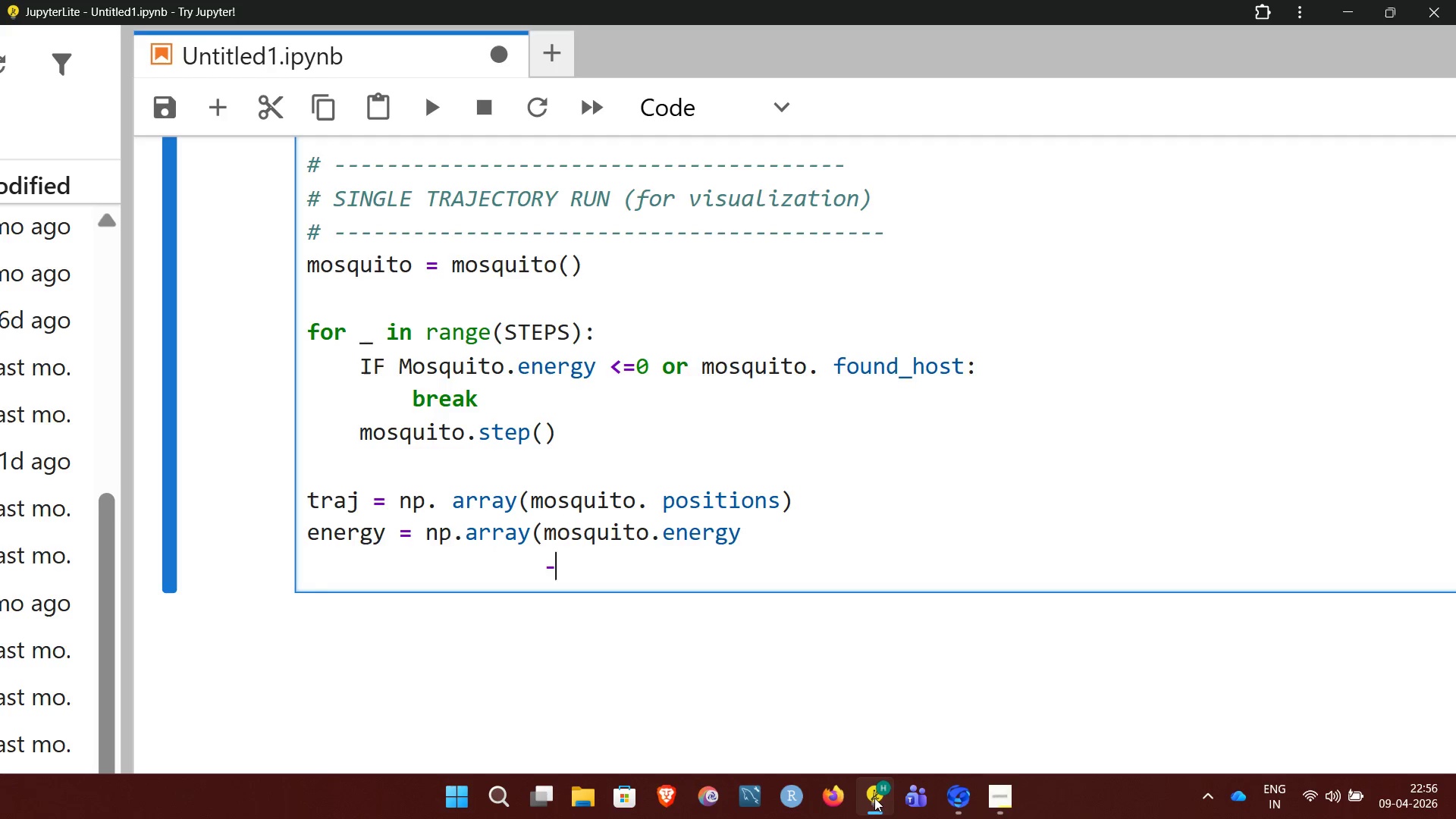 
key(Minus)
 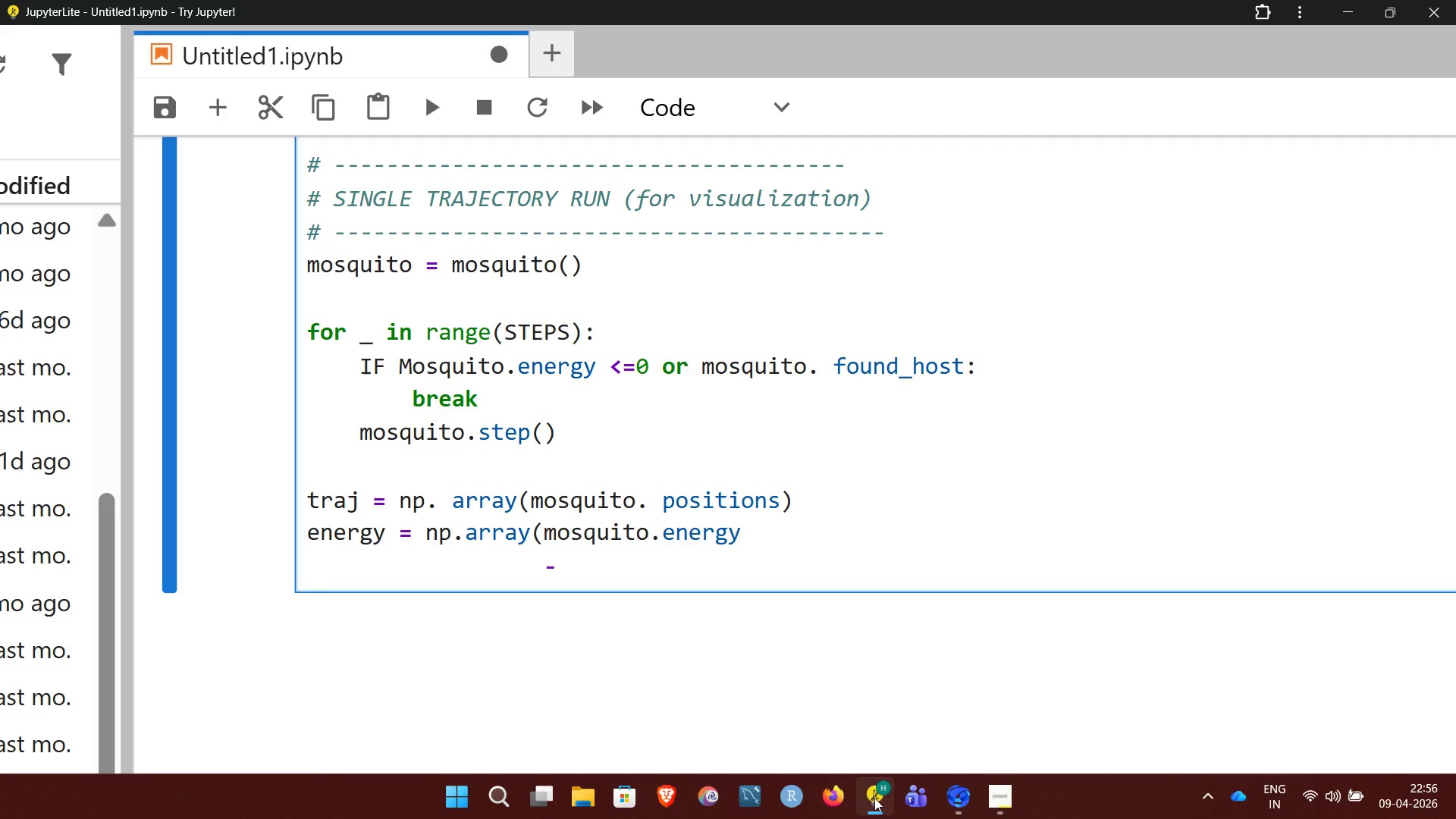 
key(Backspace)
 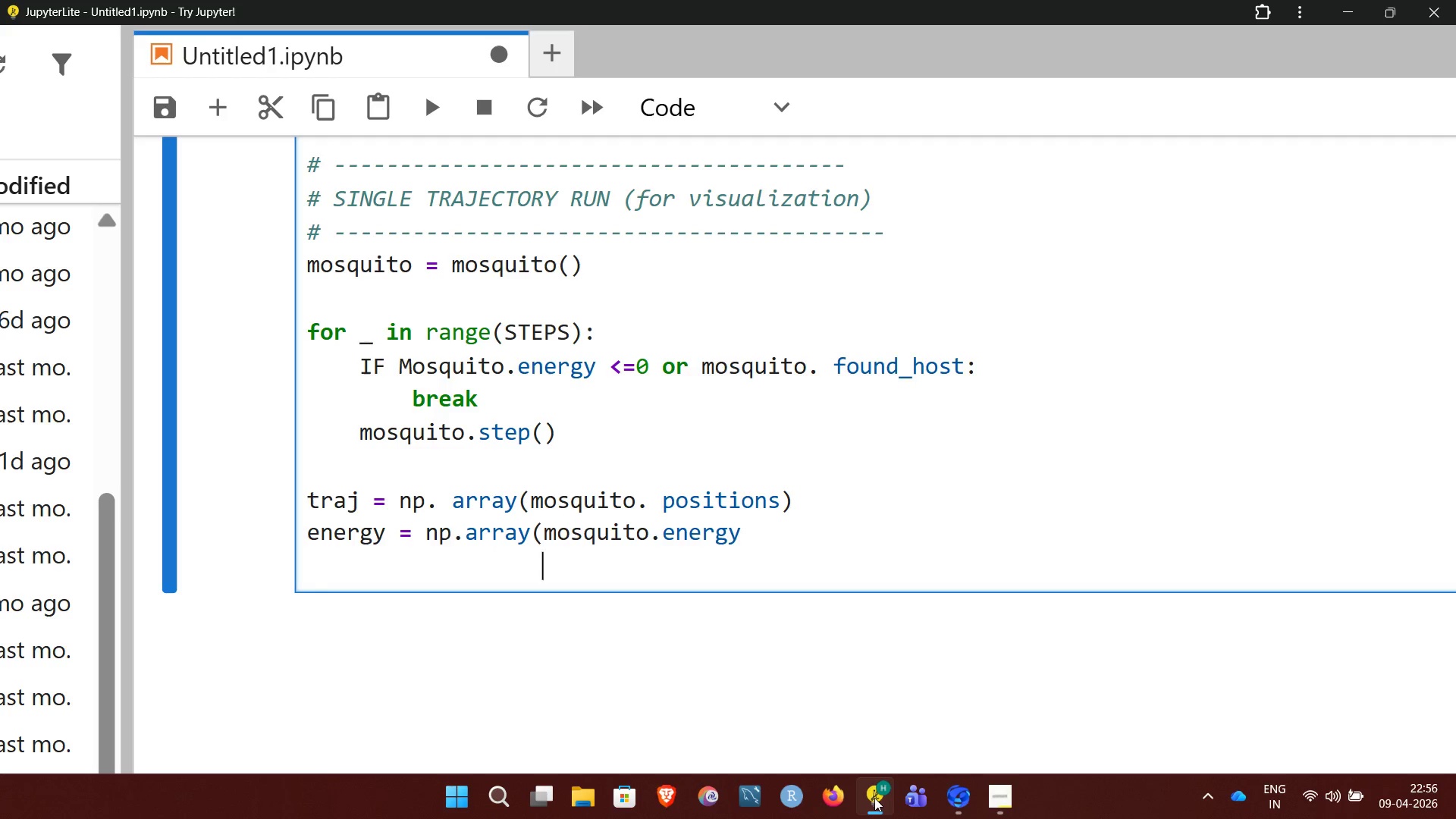 
key(Backspace)
 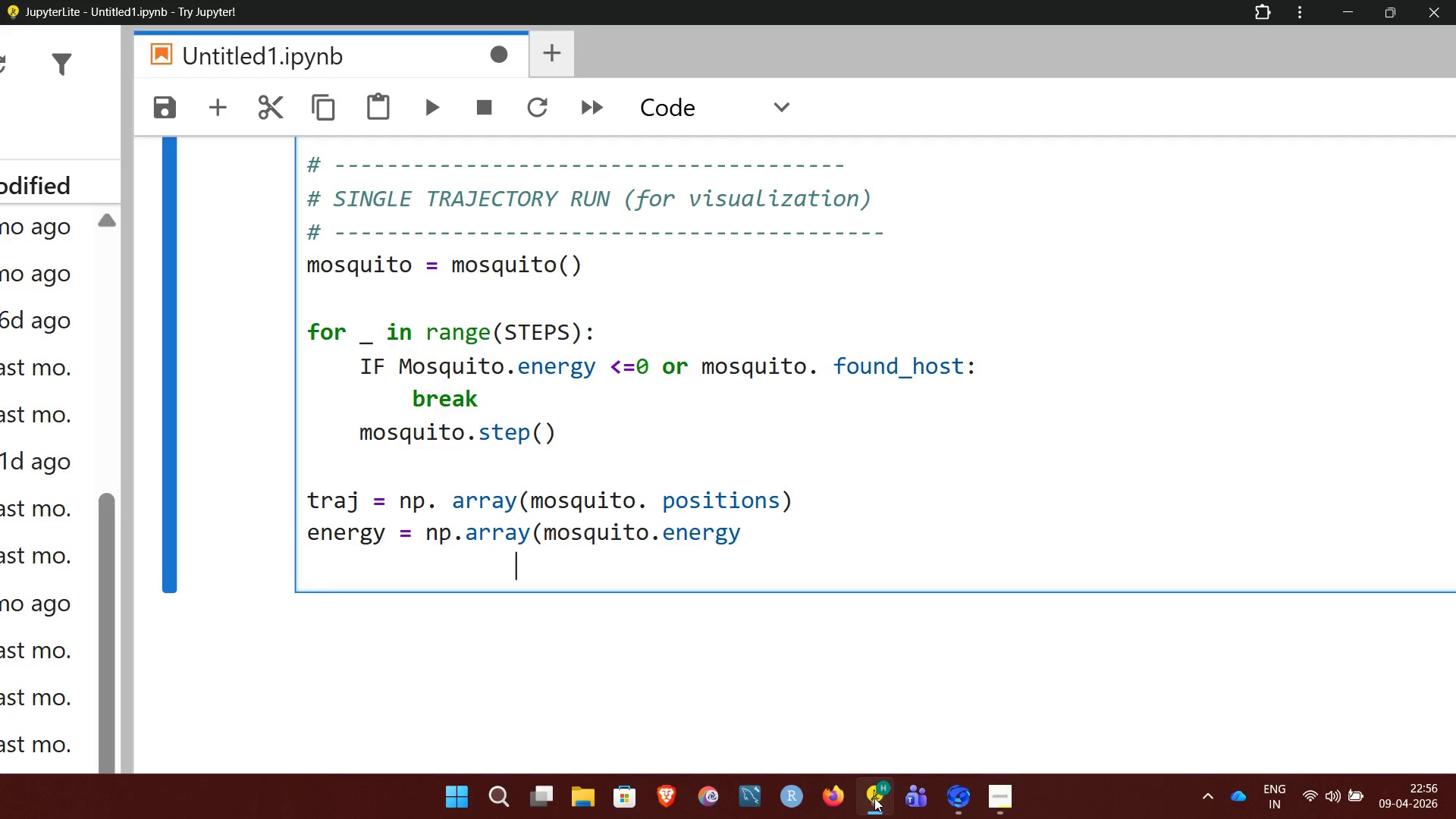 
key(Backspace)
 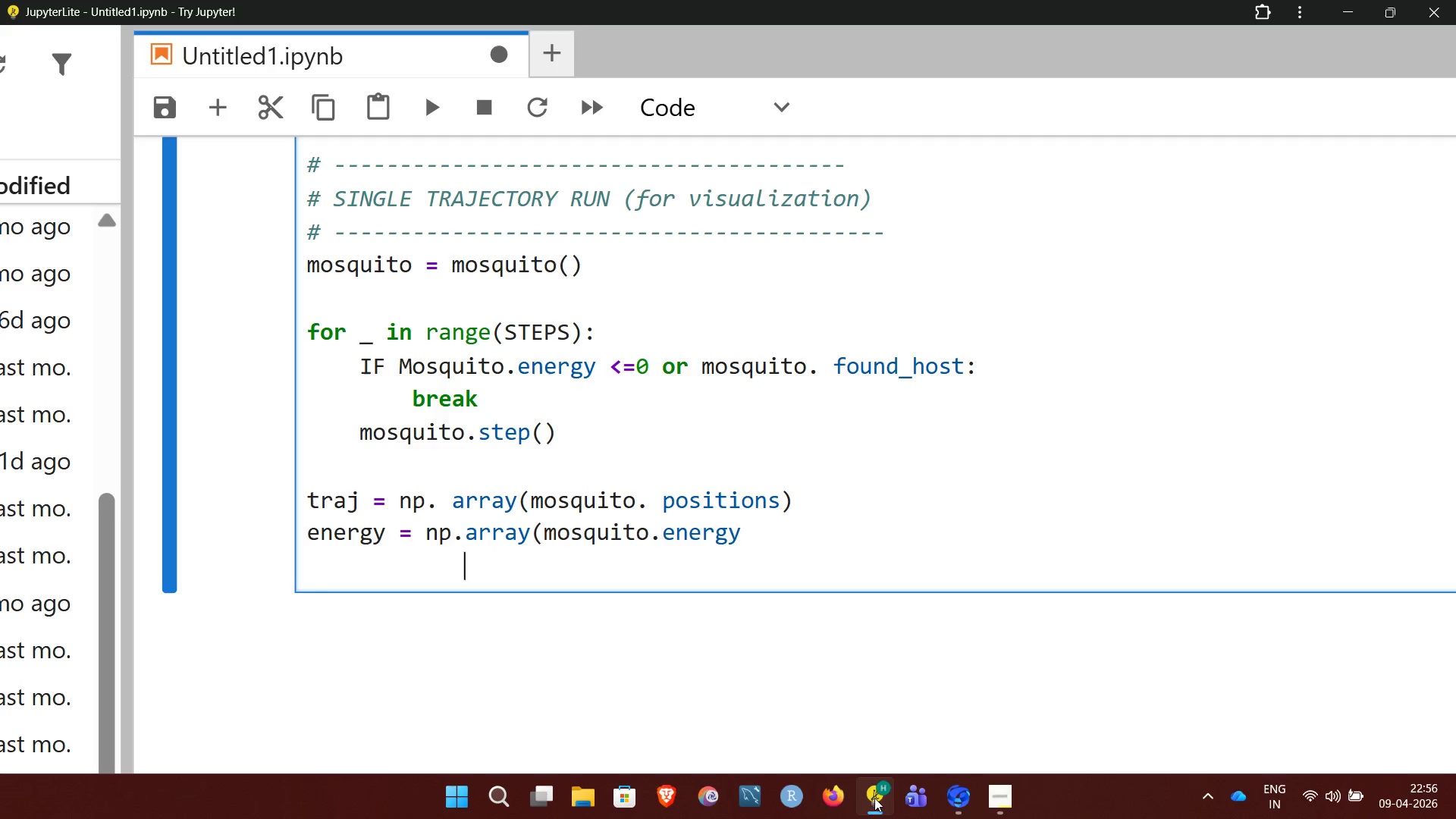 
key(Backspace)
 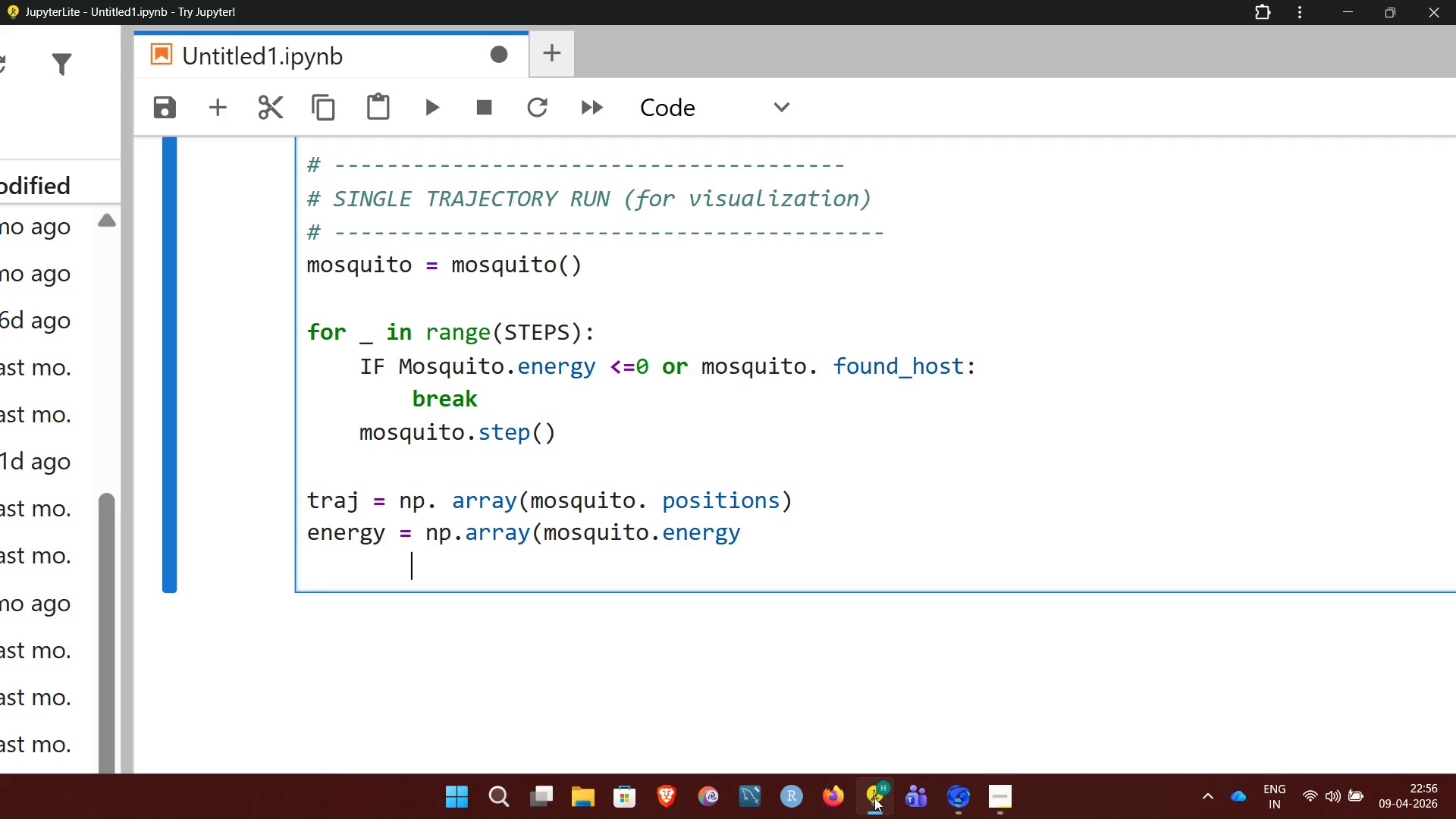 
key(Backspace)
 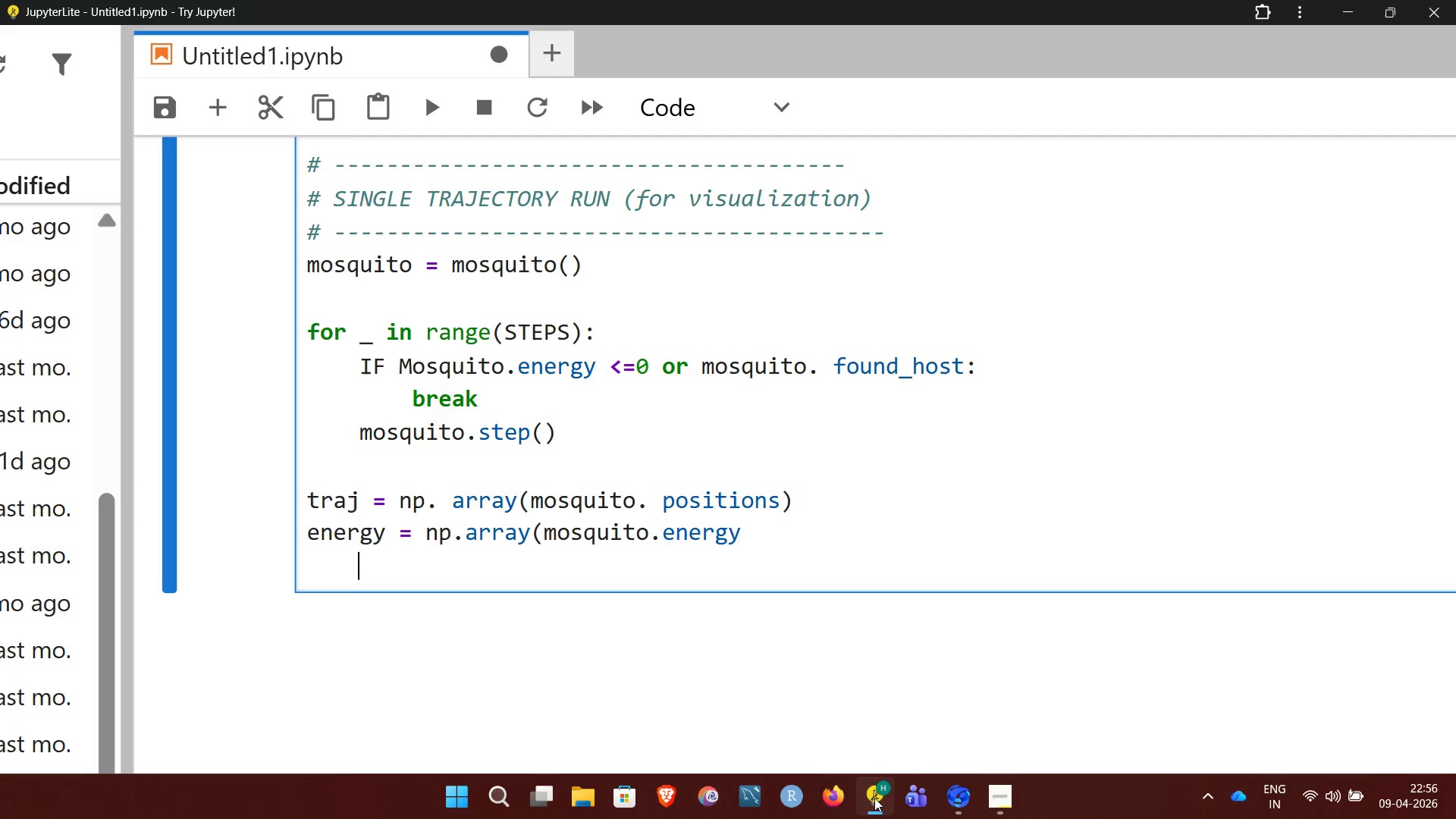 
key(Backspace)
 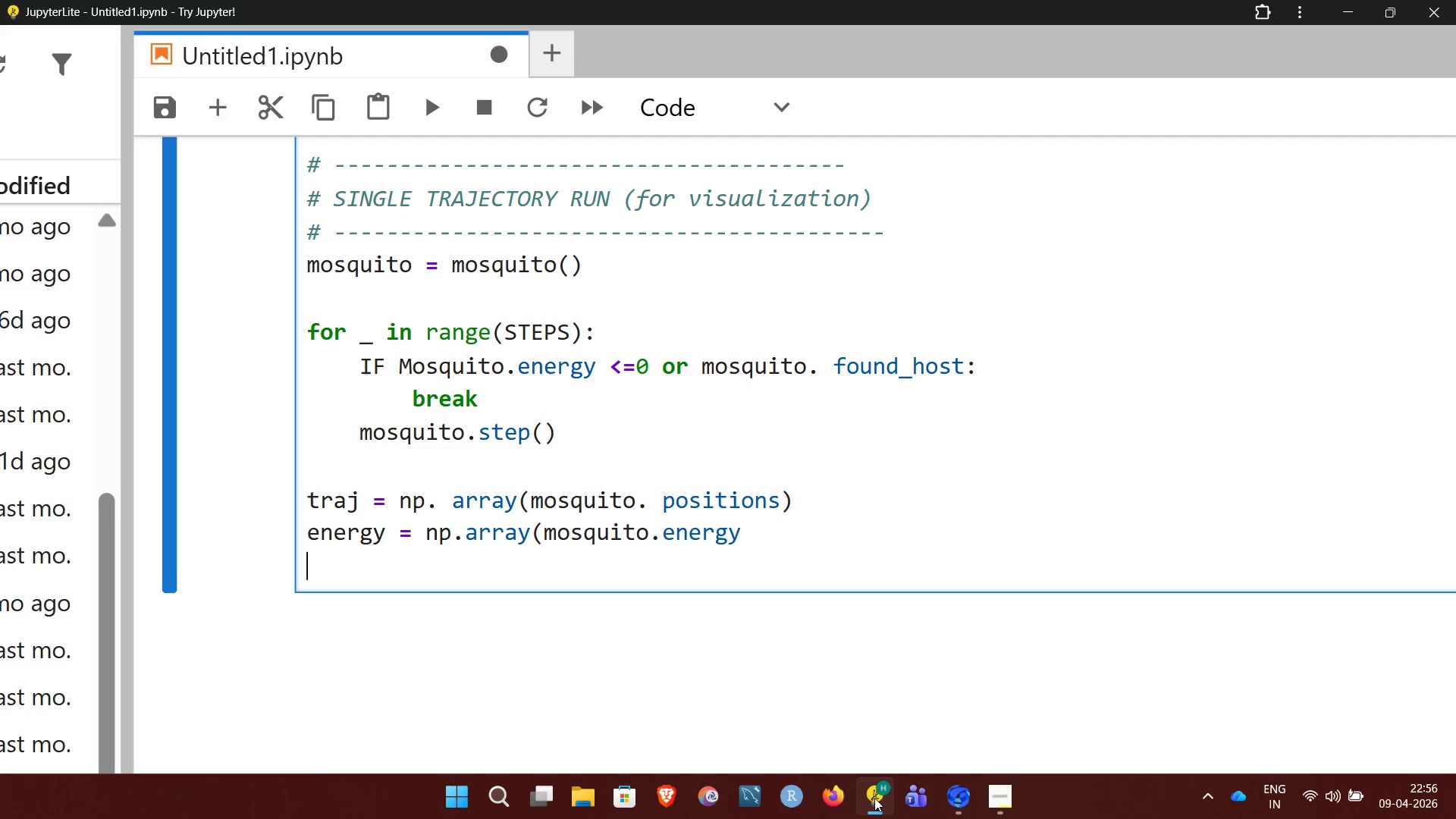 
key(Backspace)
 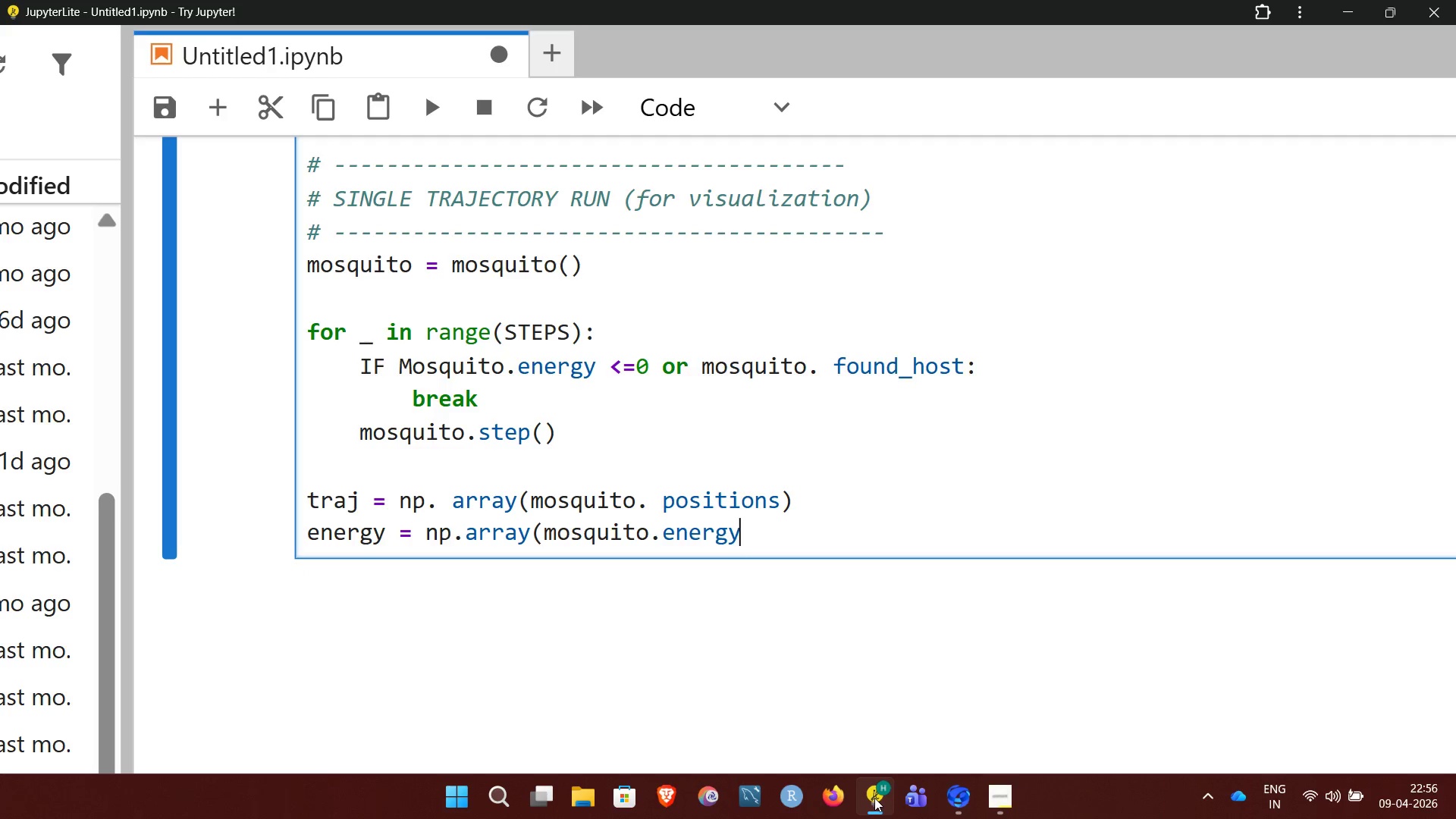 
type(_log))
 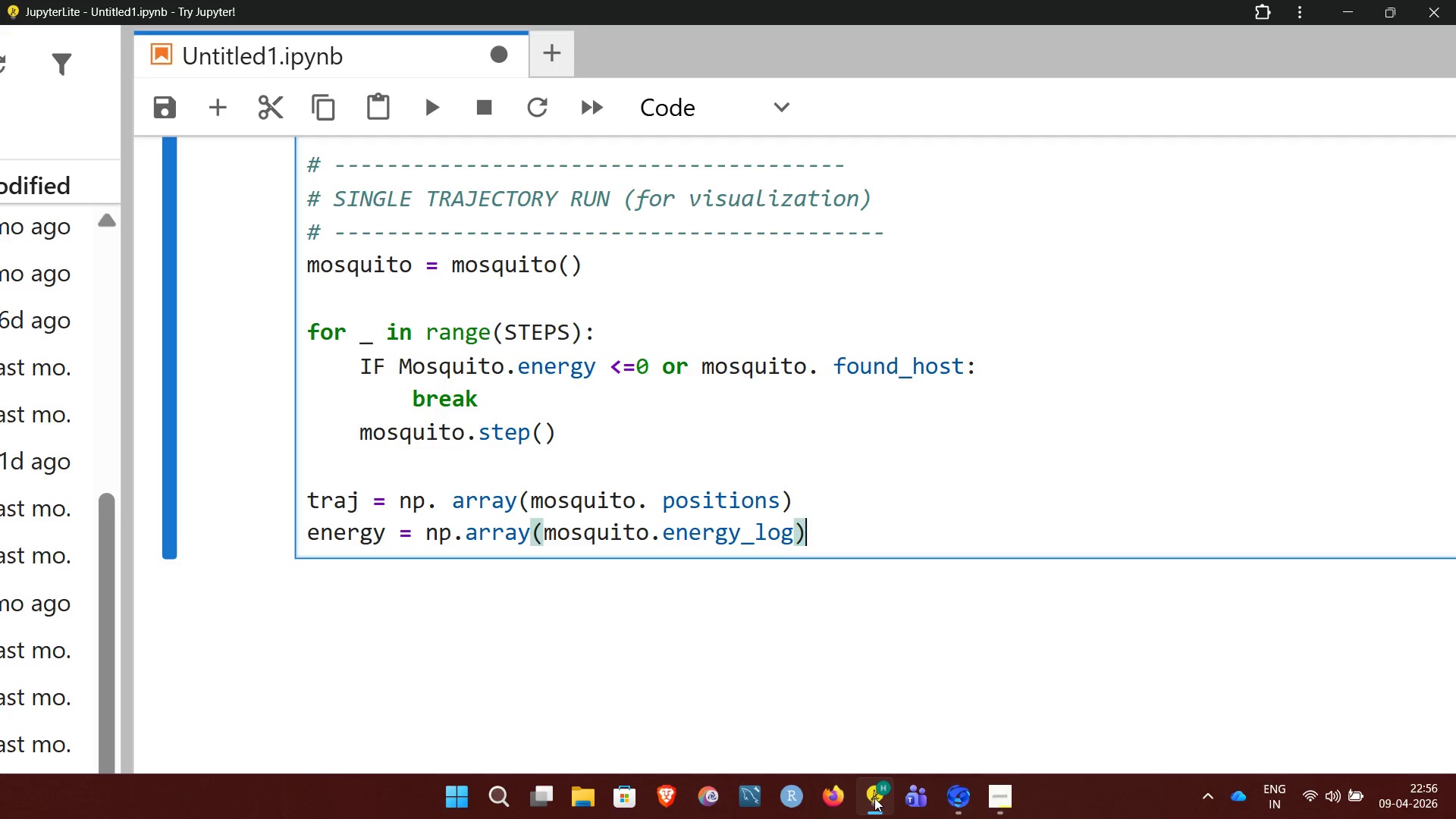 
 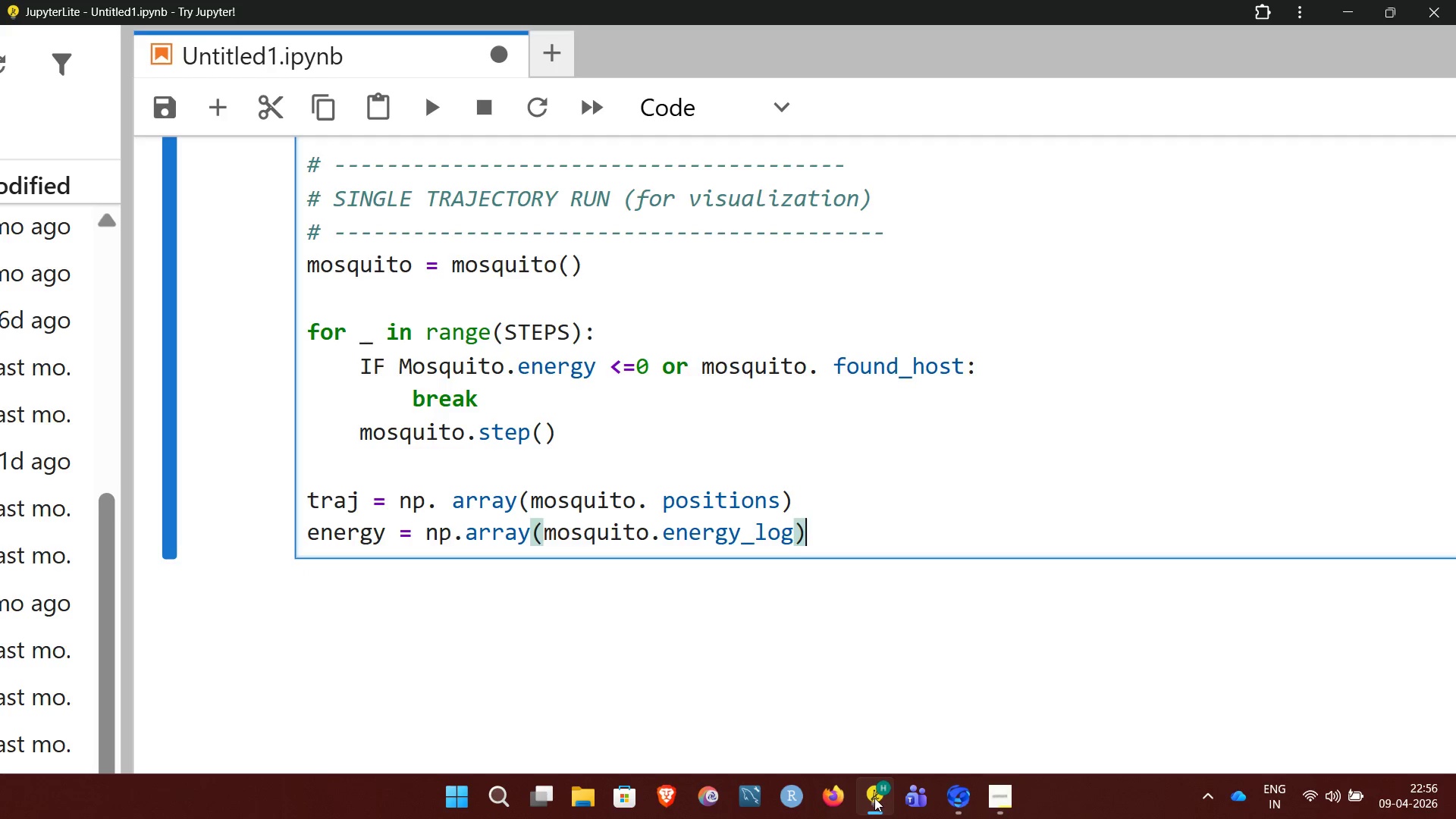 
key(Enter)
 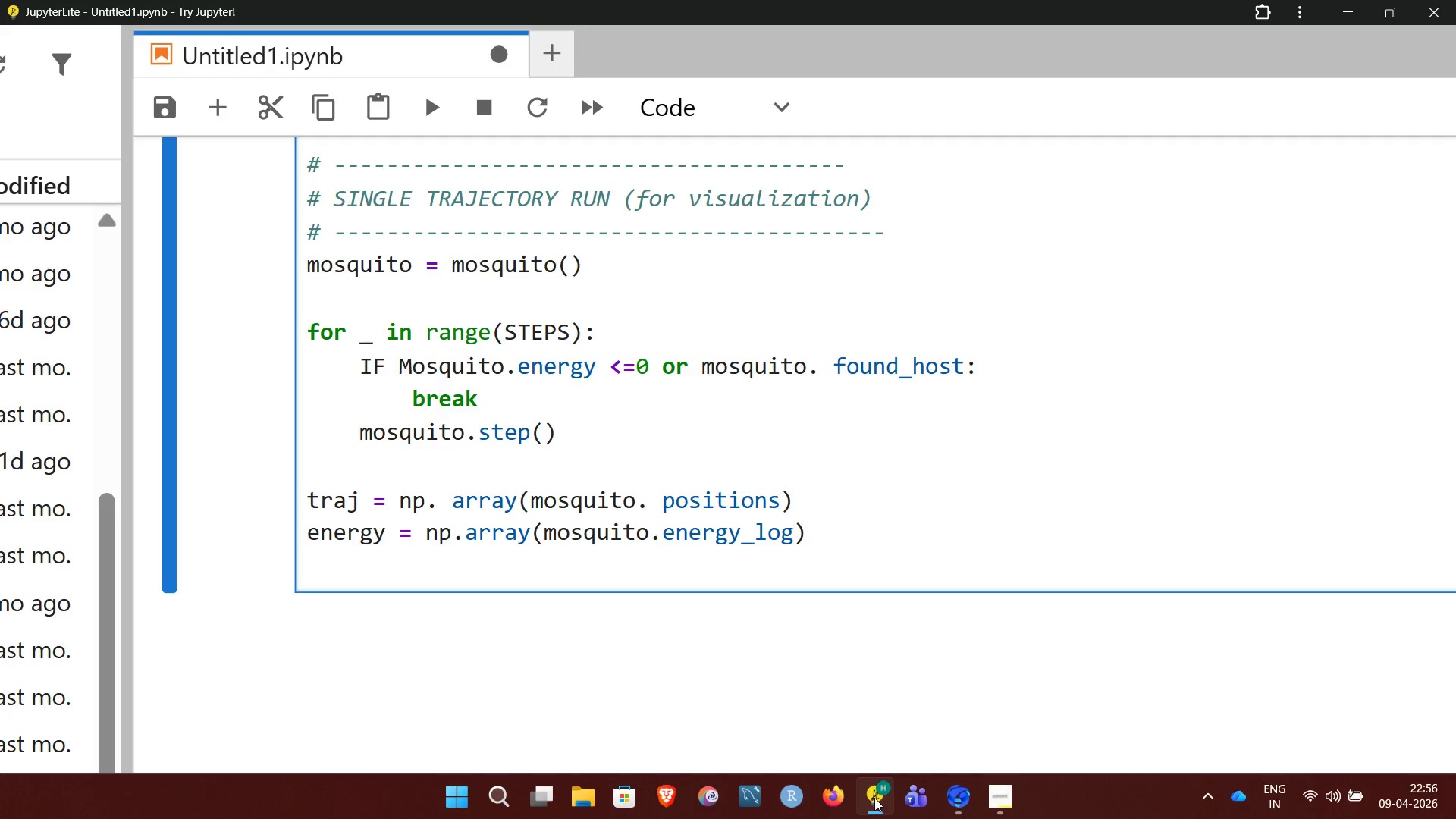 
wait(5.84)
 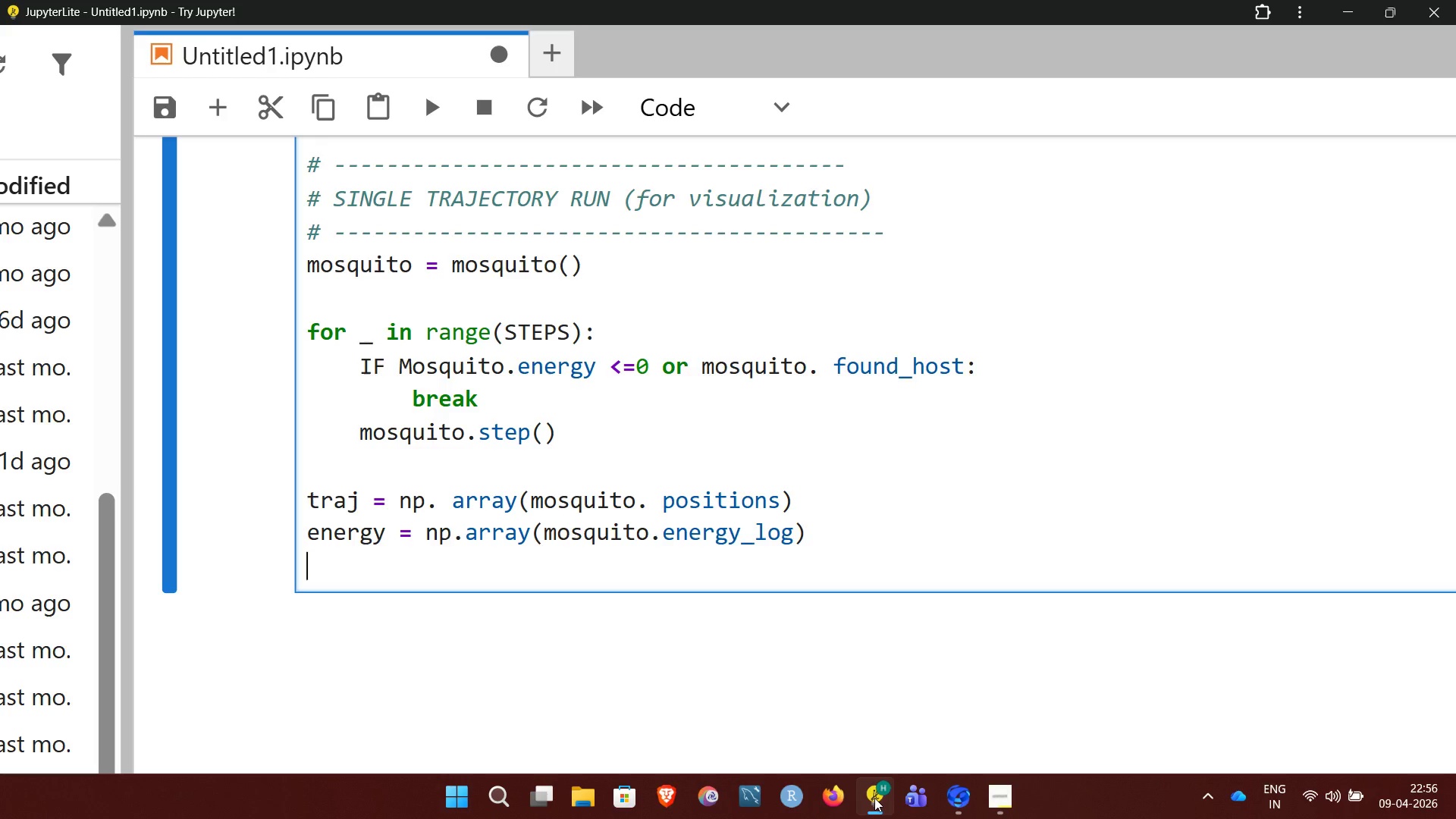 
key(Enter)
 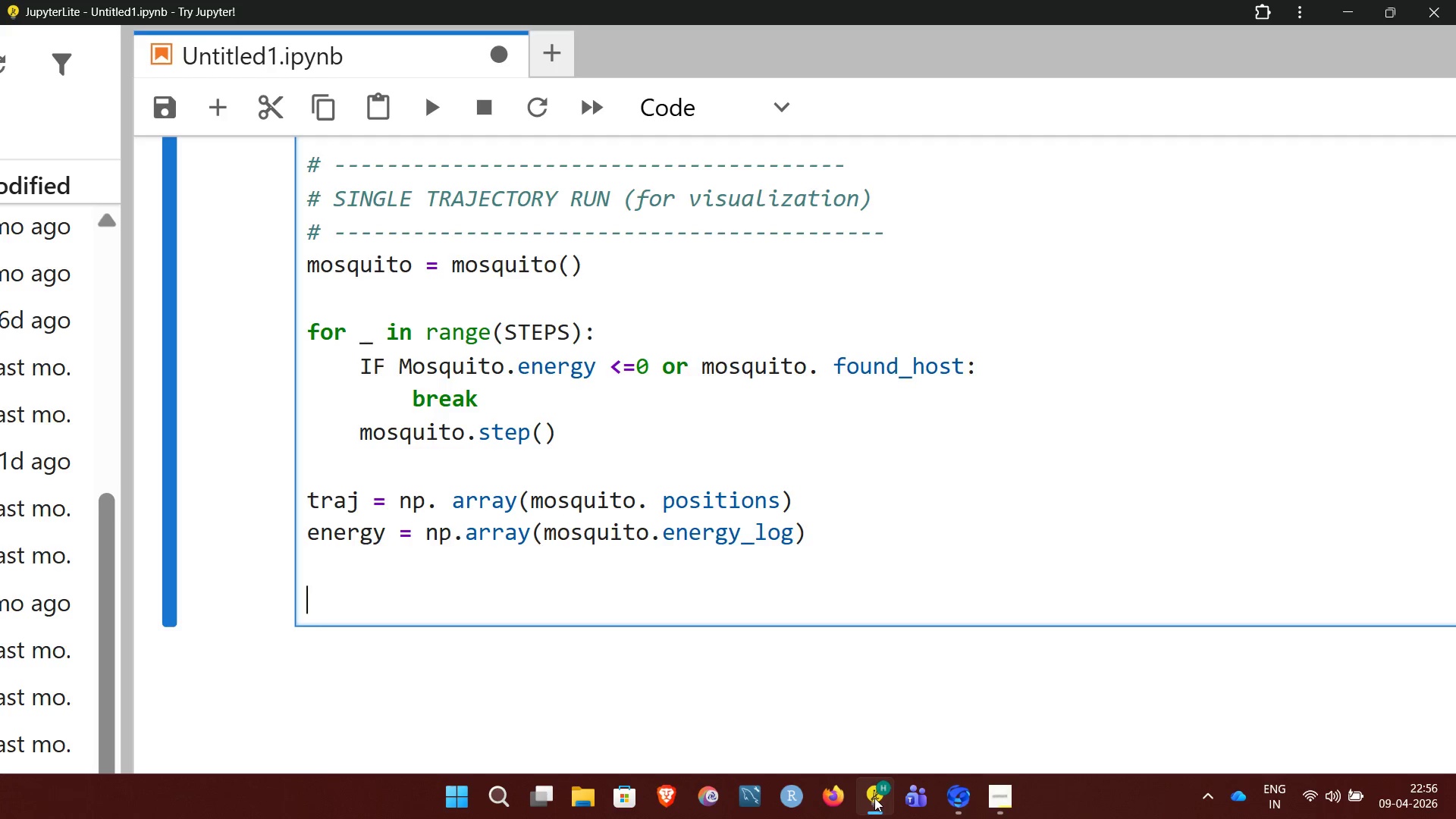 
key(Shift+3)
 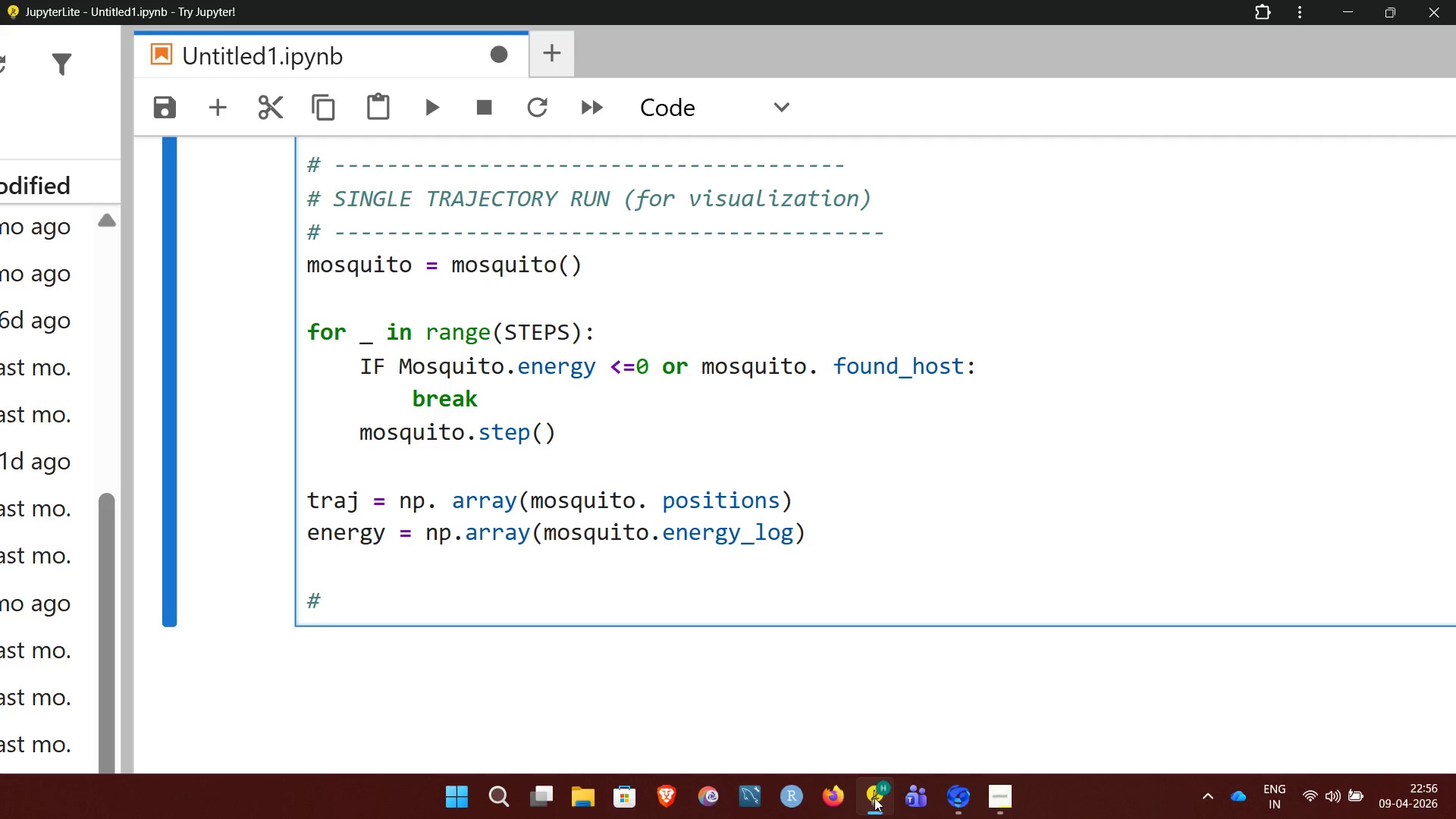 
key(Space)
 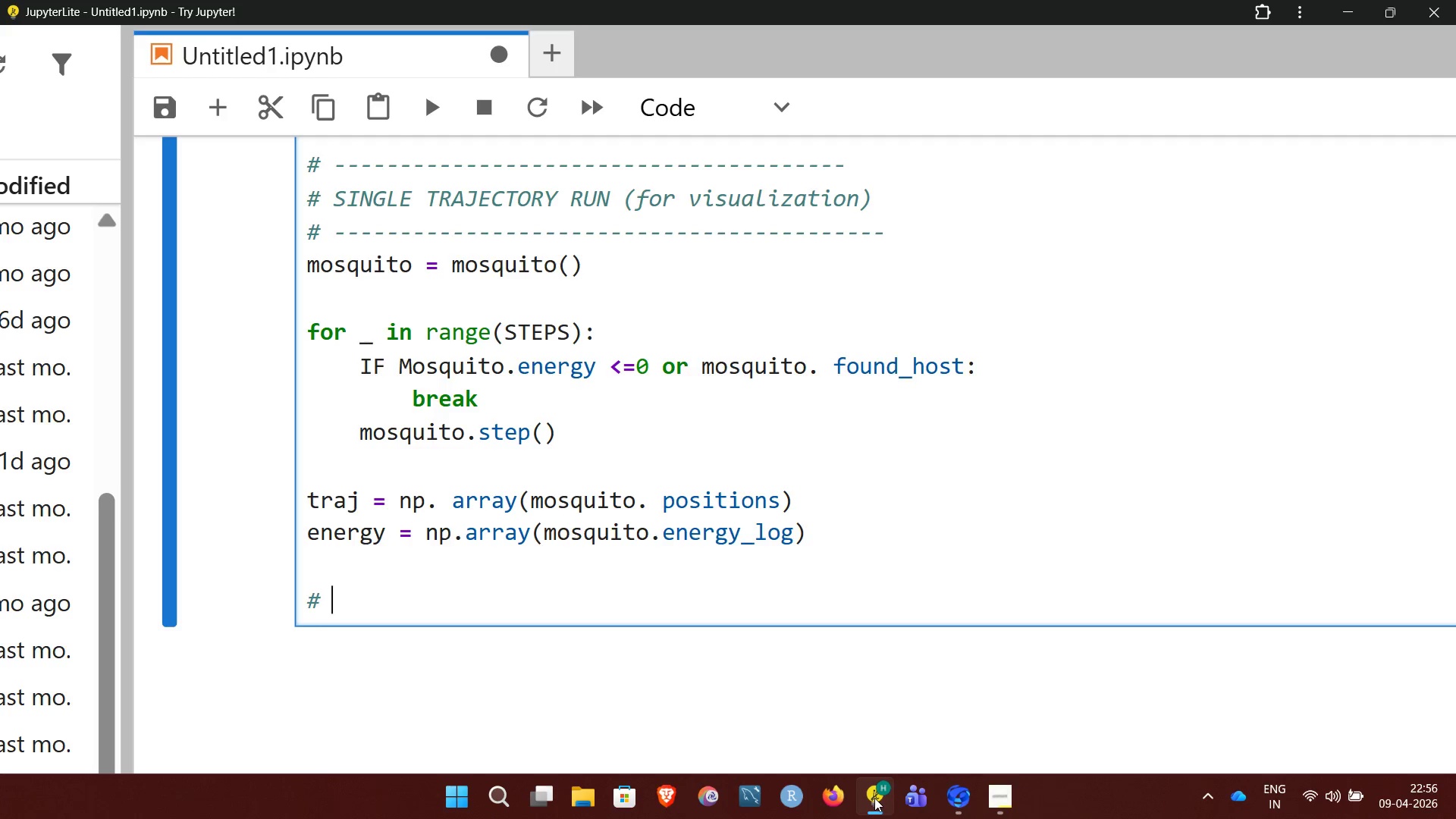 
hold_key(key=Minus, duration=1.52)
 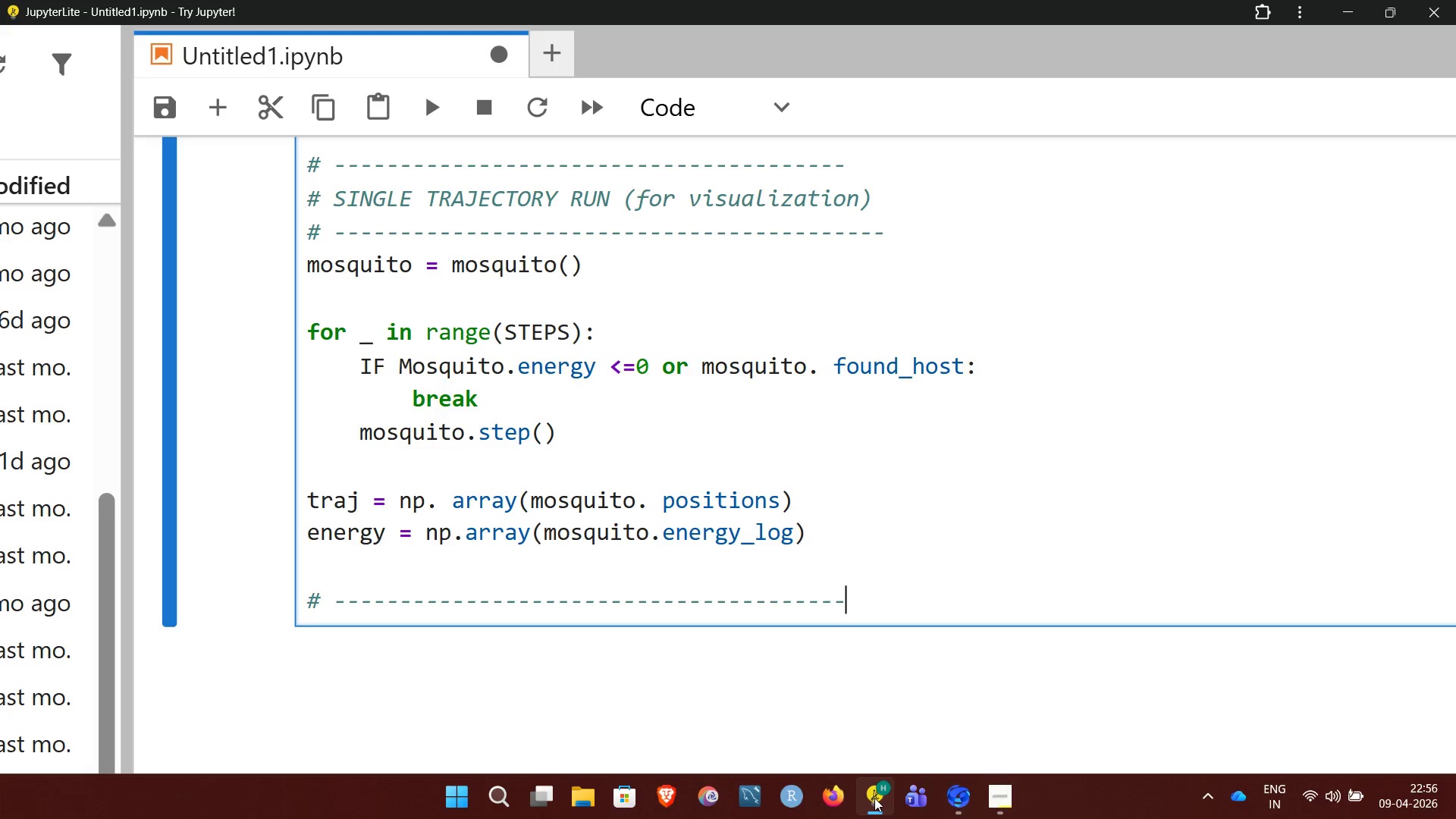 
key(Minus)
 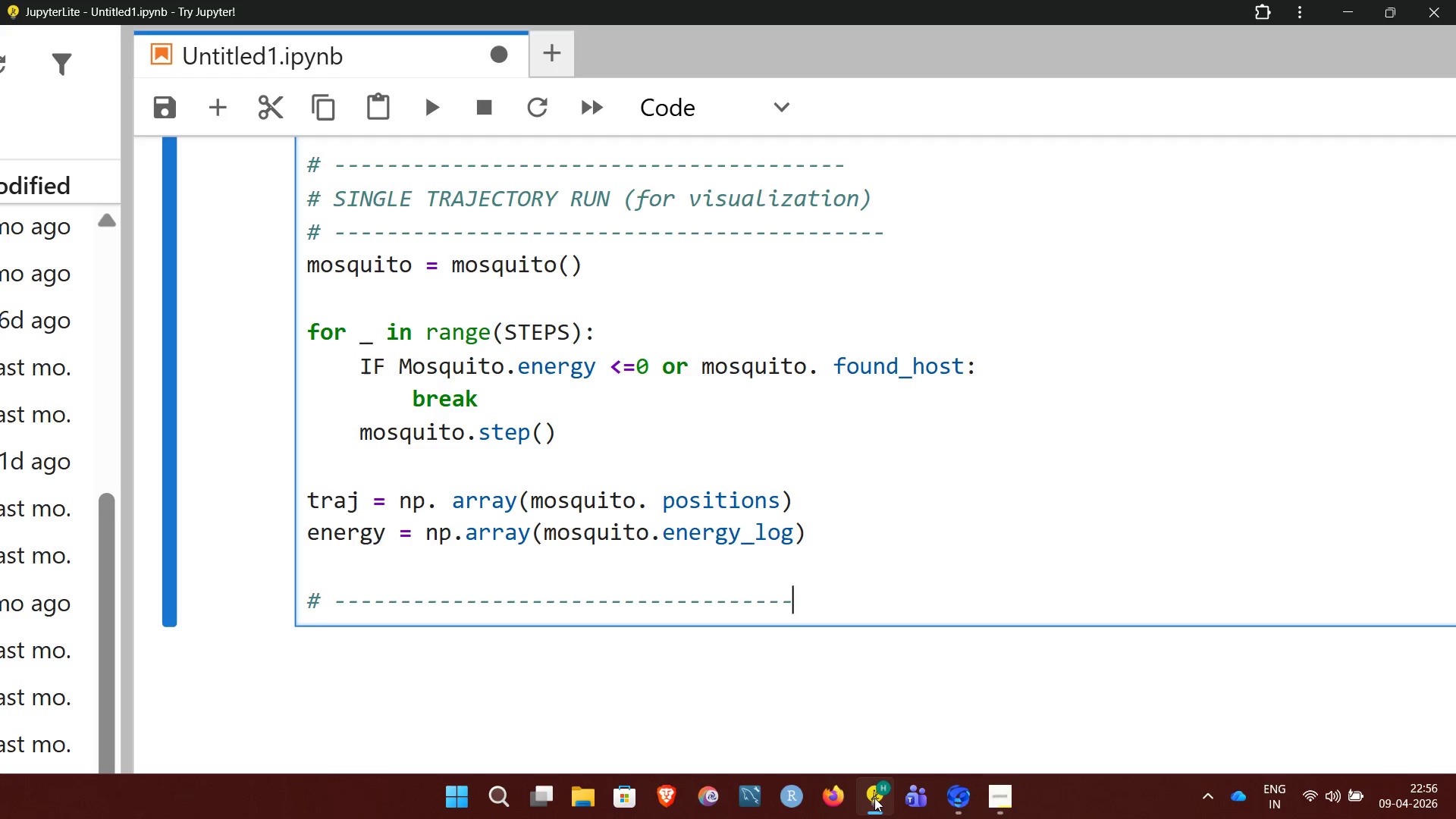 
key(Minus)
 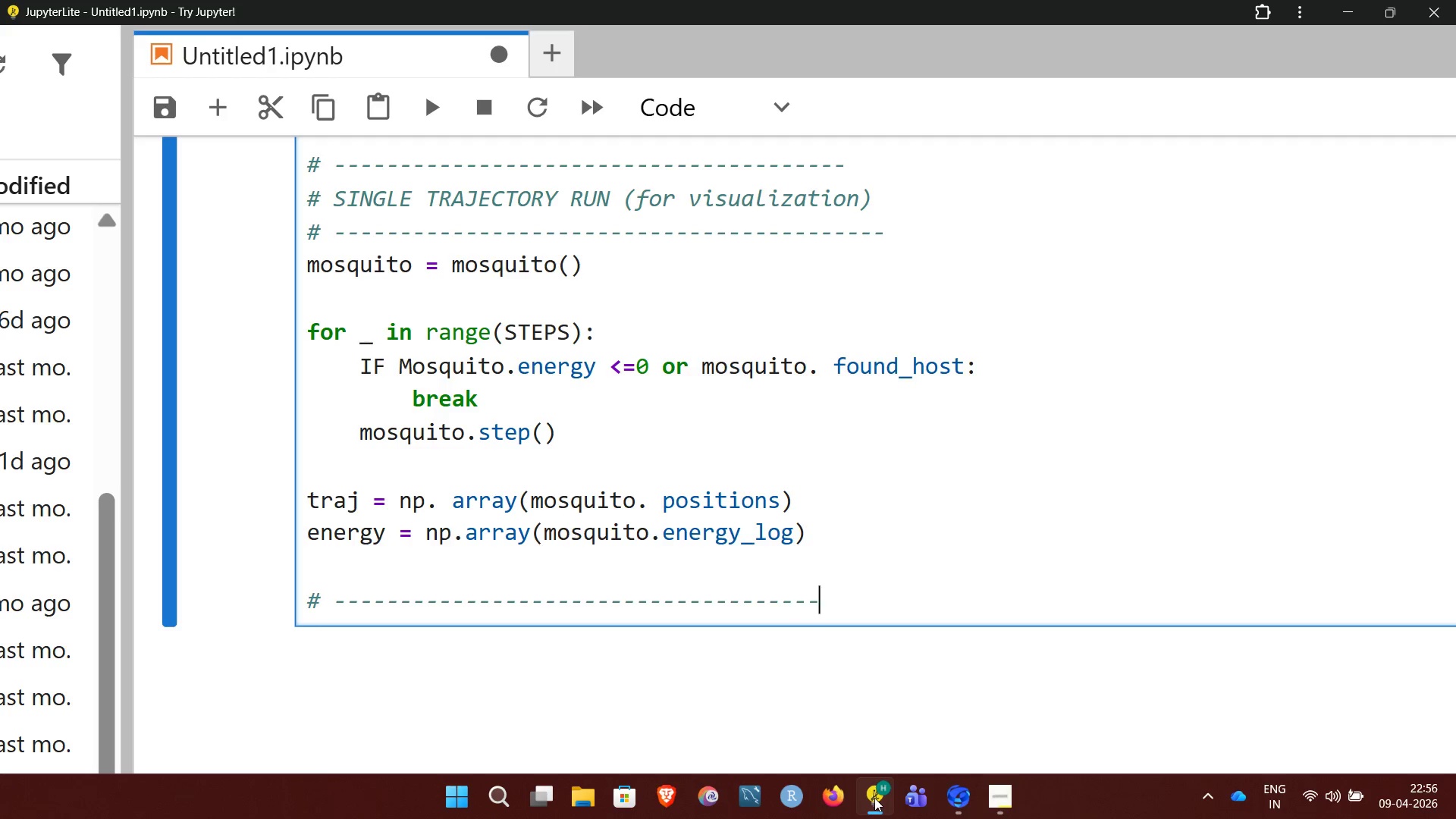 
key(Minus)
 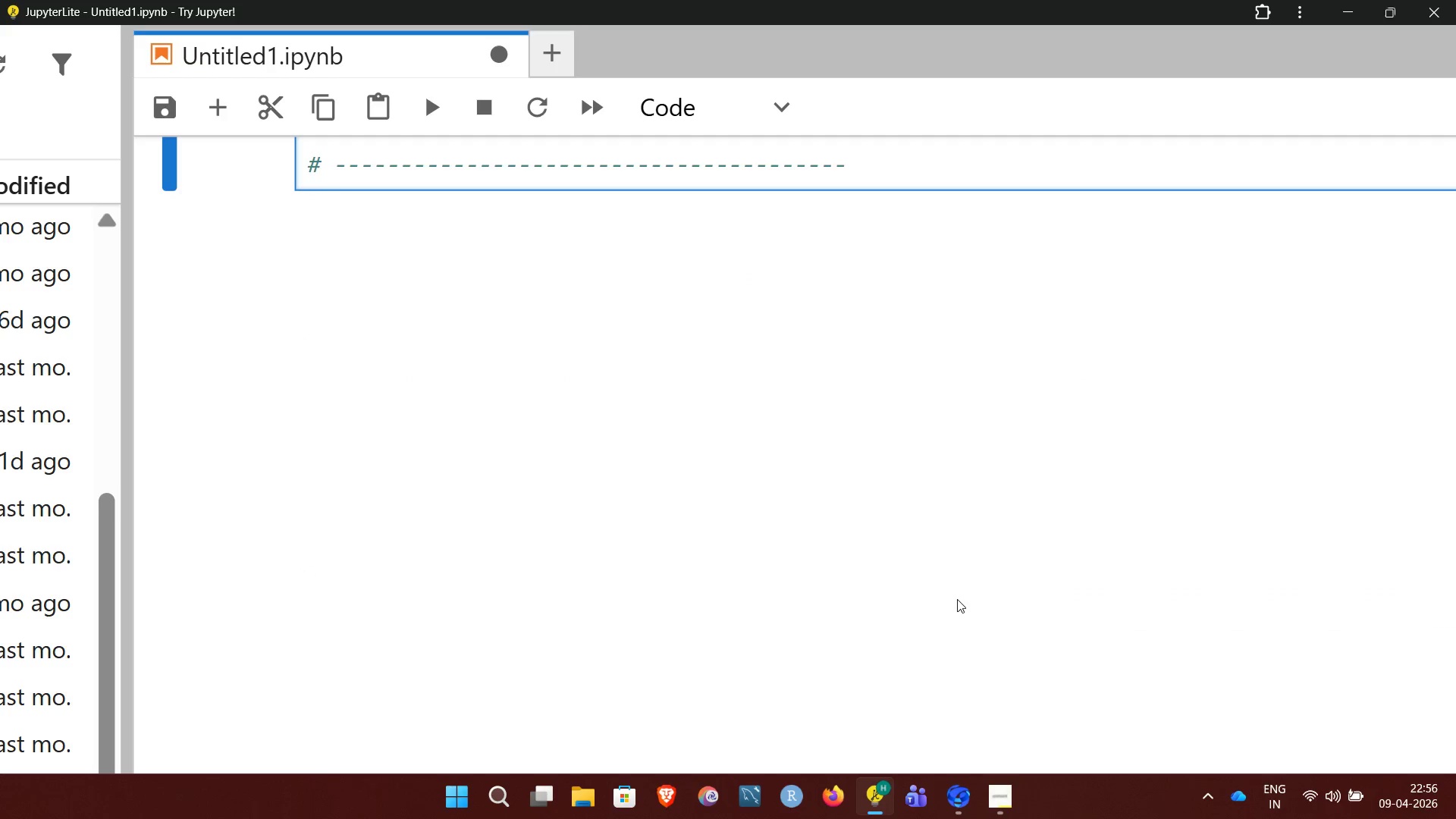 
wait(6.28)
 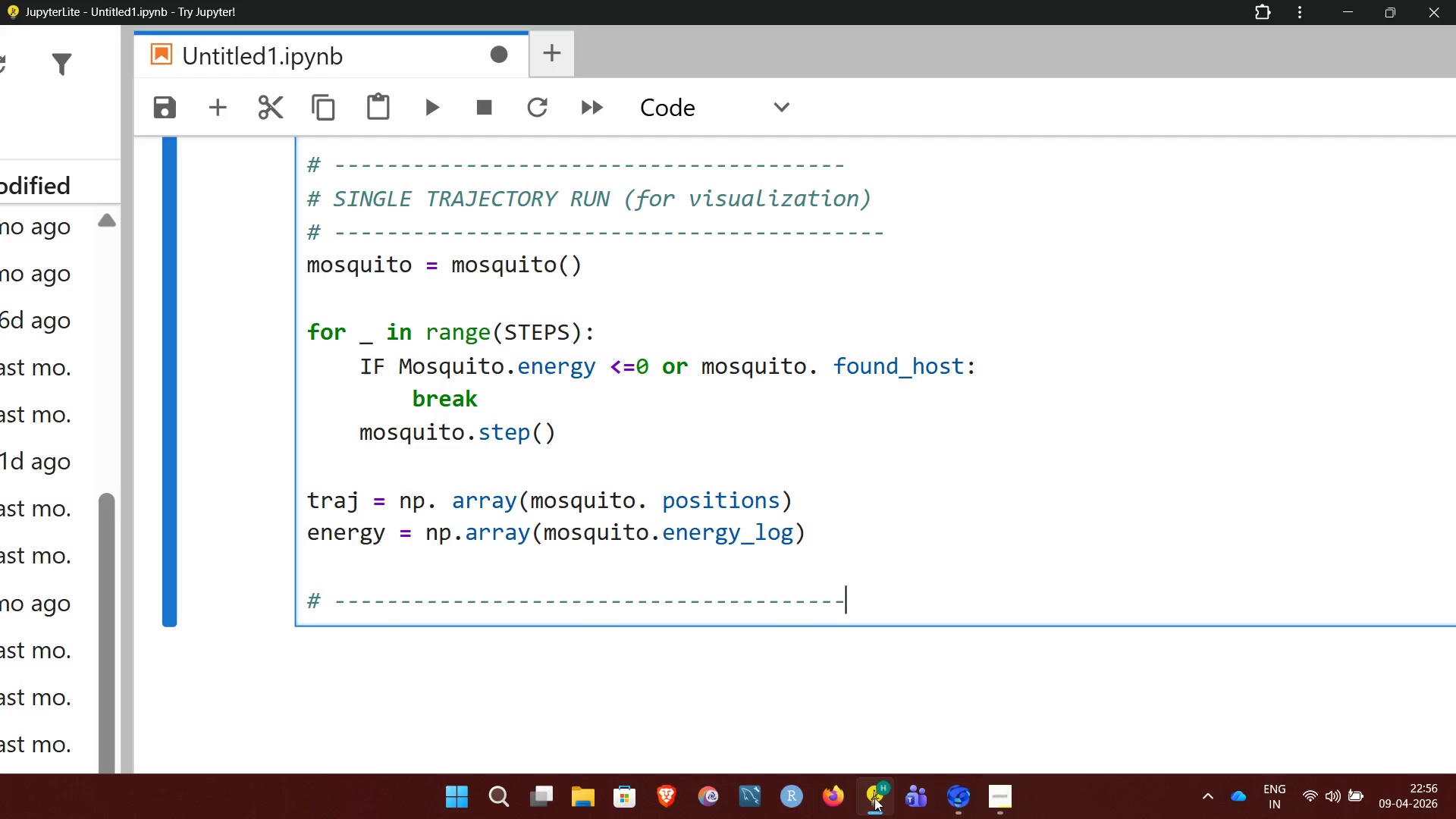 
key(Enter)
 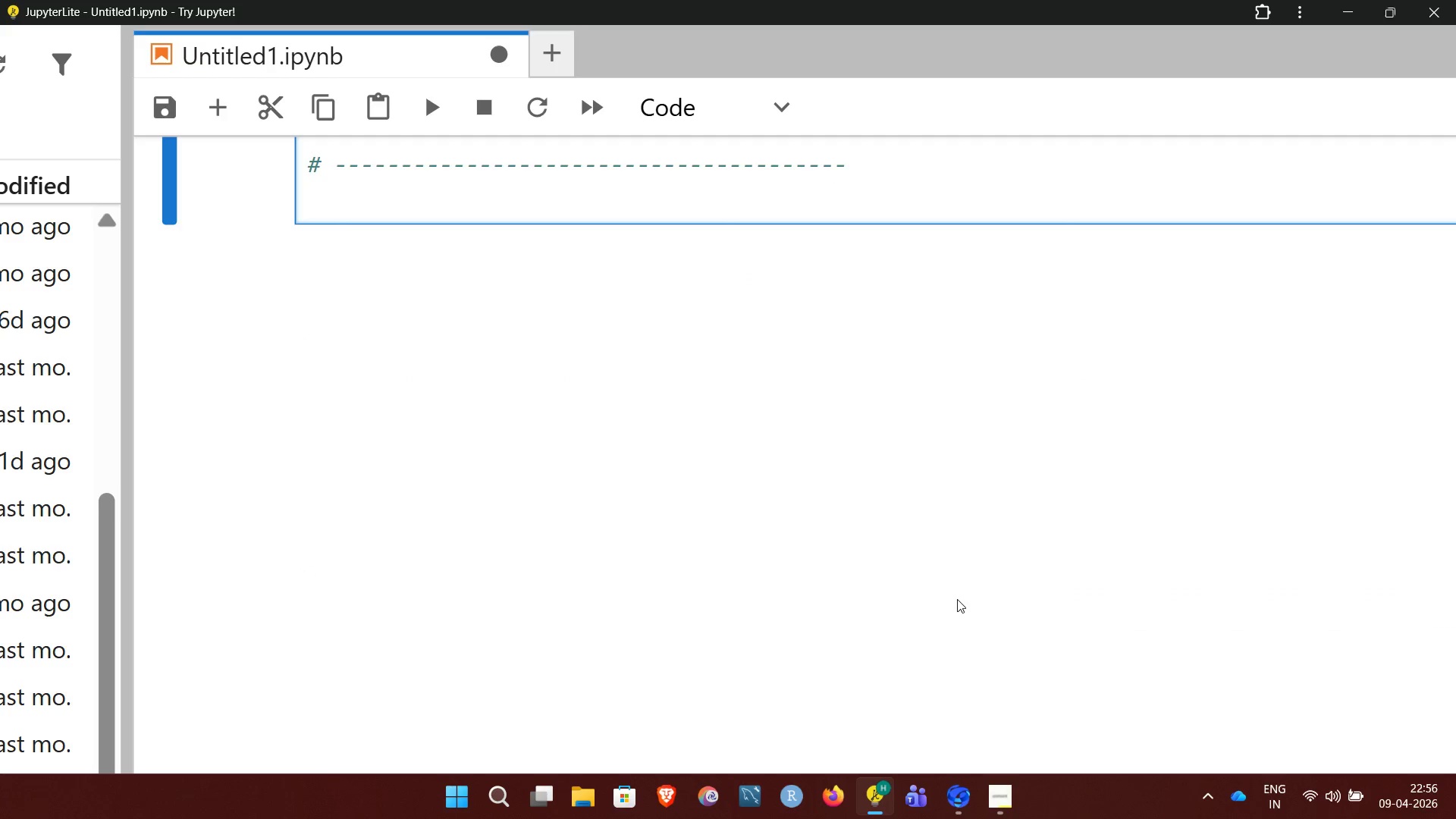 
type(# MONTE CARLO)
 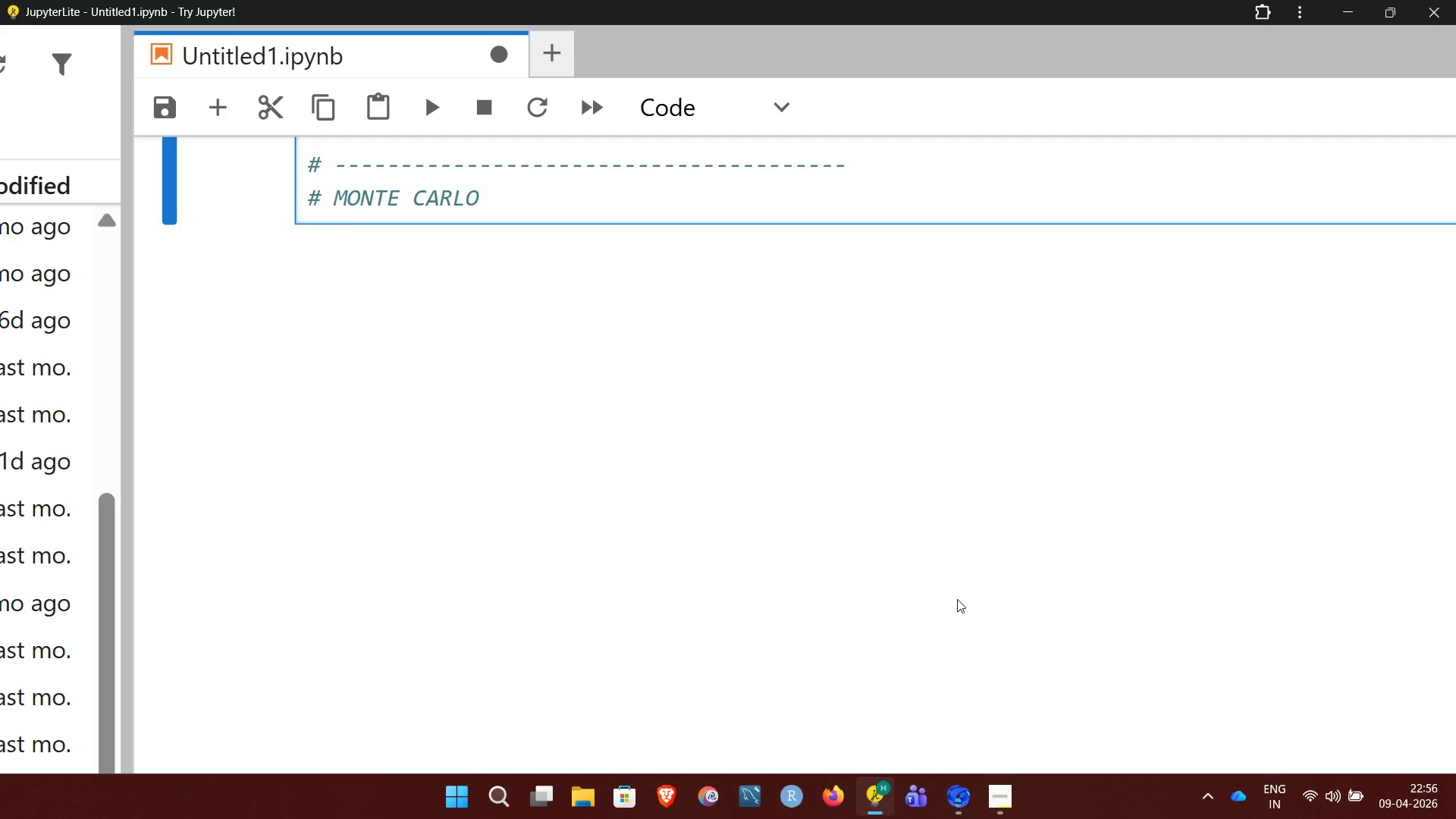 
type( (FOR H)
key(Backspace)
key(Backspace)
key(Backspace)
key(Backspace)
key(Backspace)
type(heat map)
 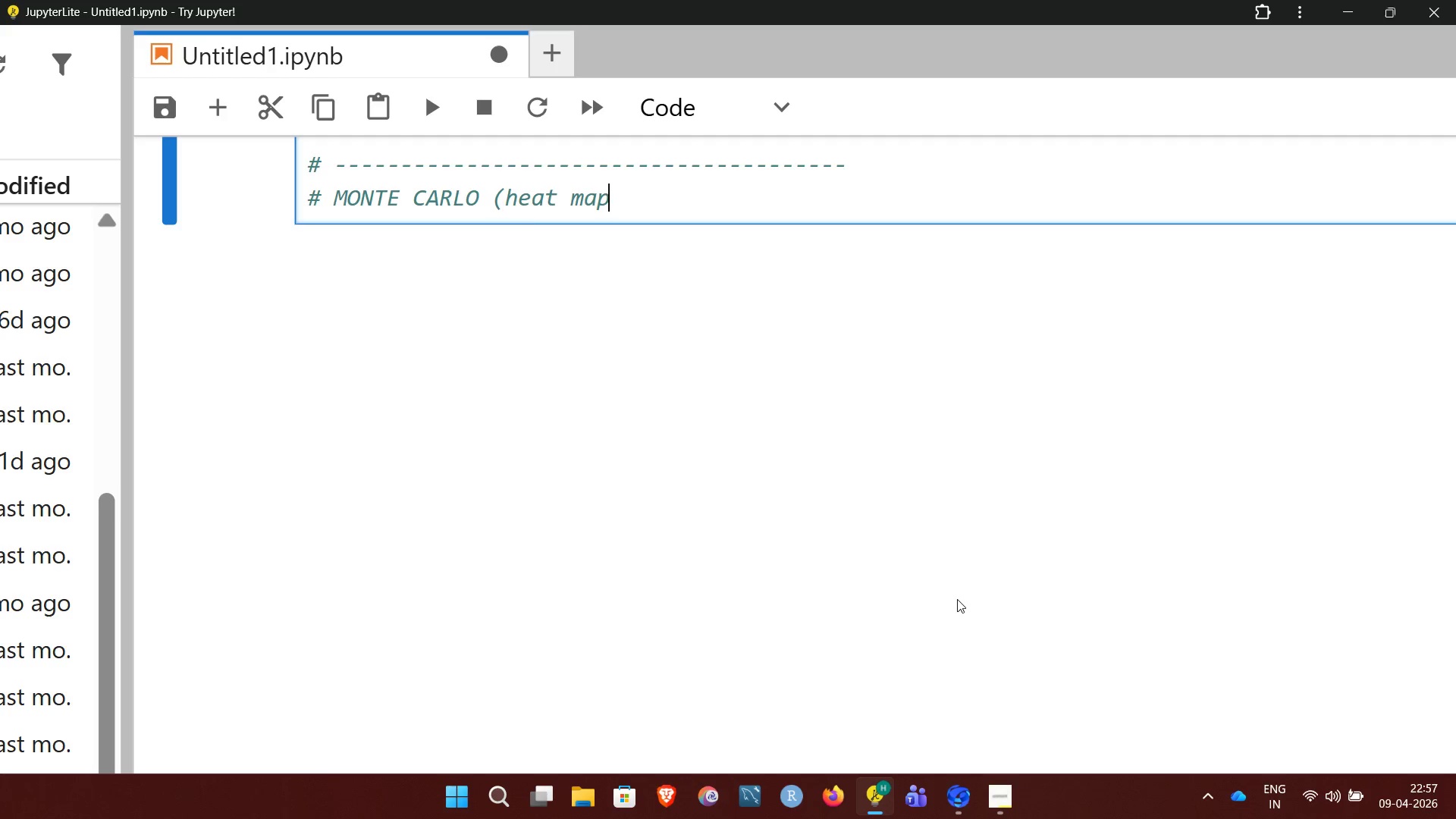 
key(Shift+0)
 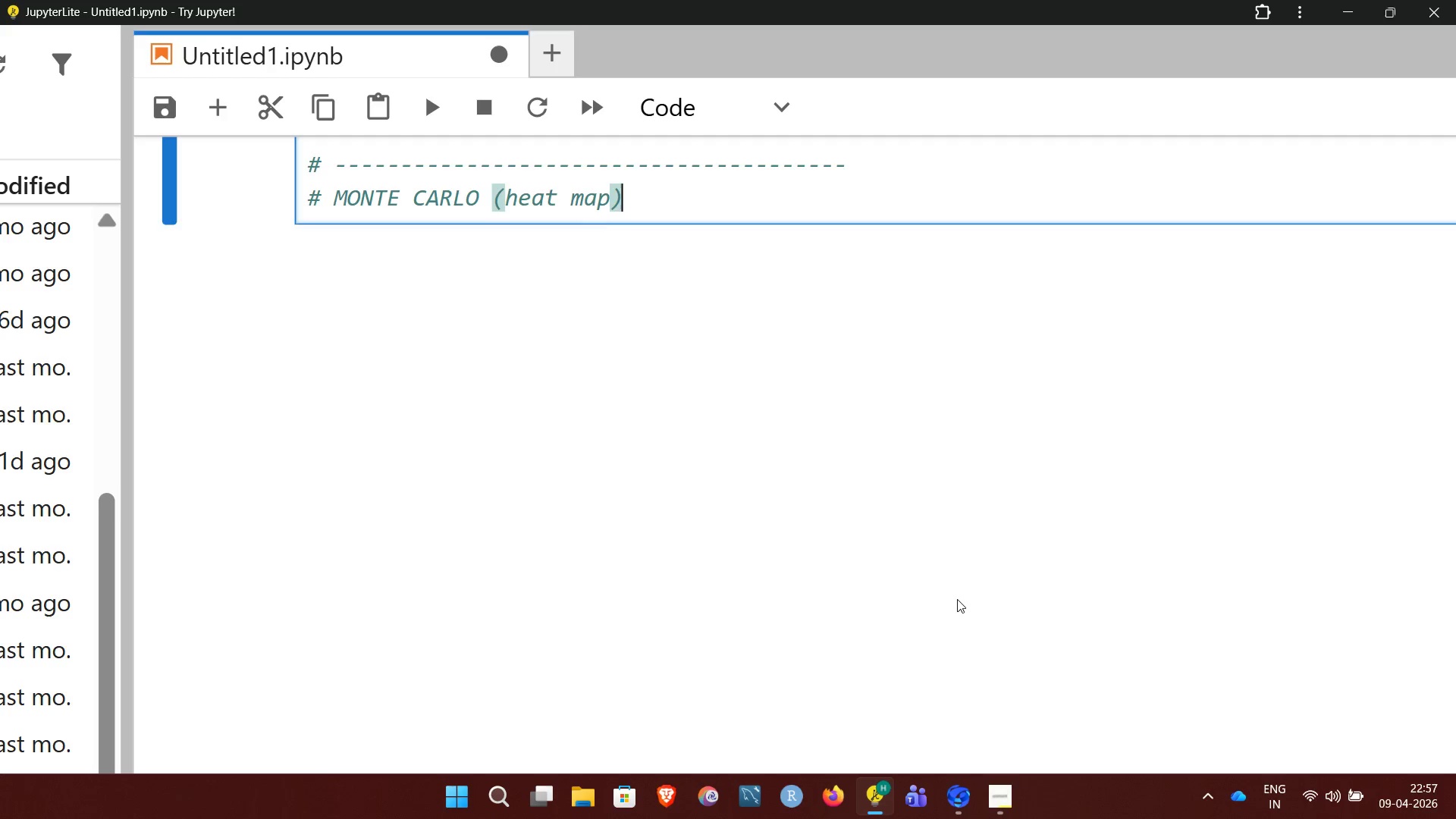 
key(Enter)
 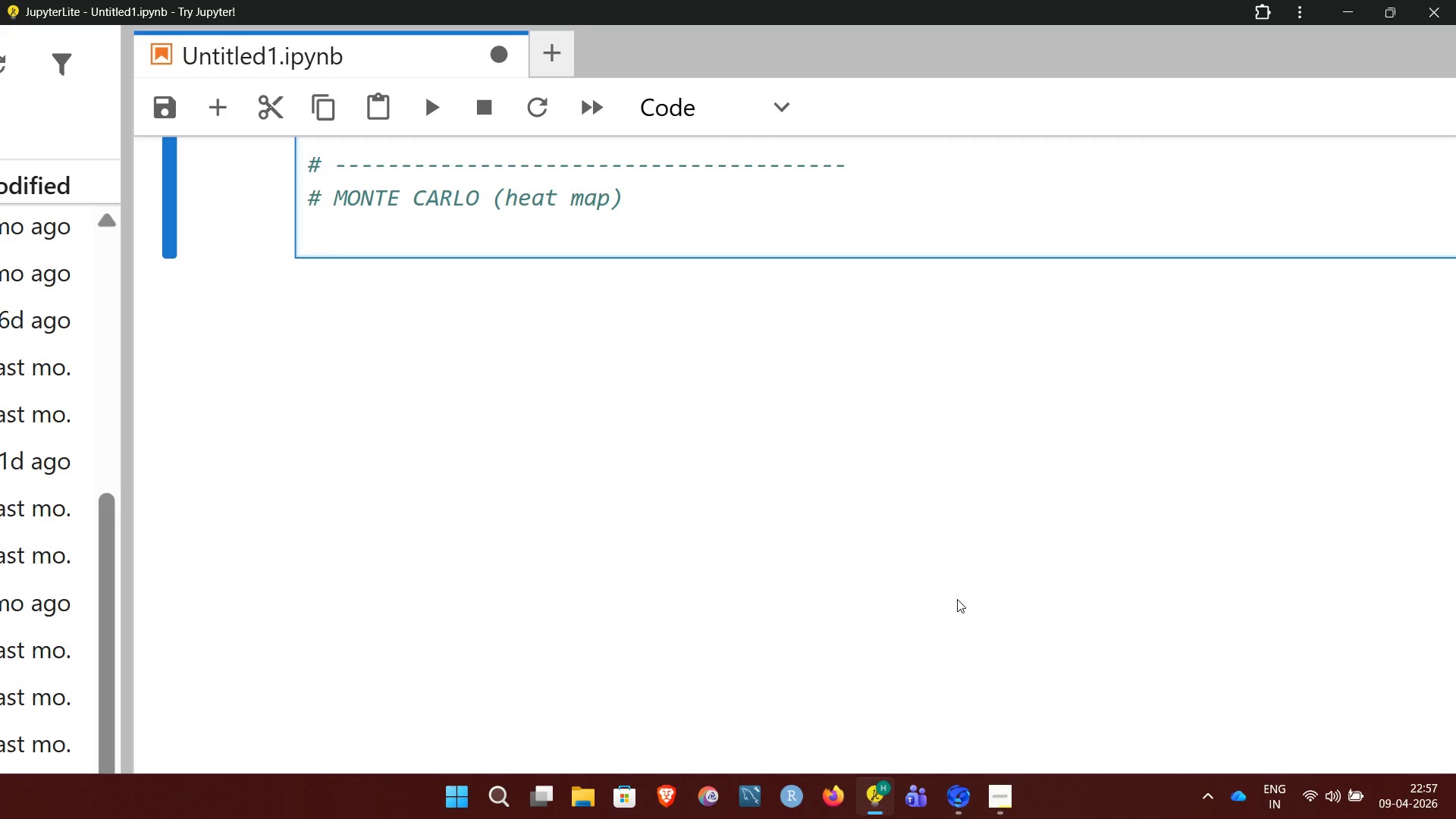 
wait(5.86)
 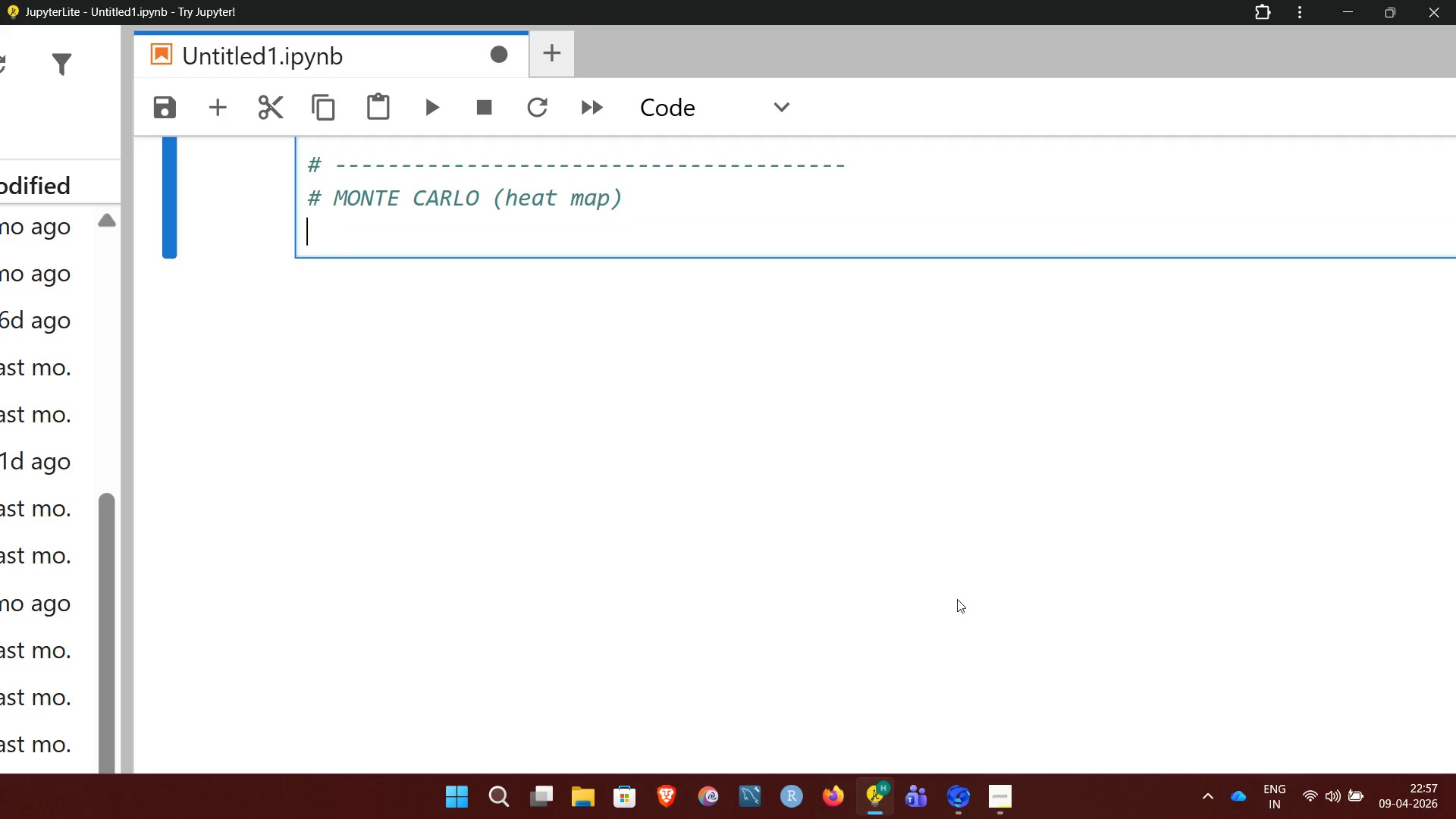 
key(CapsLock)
 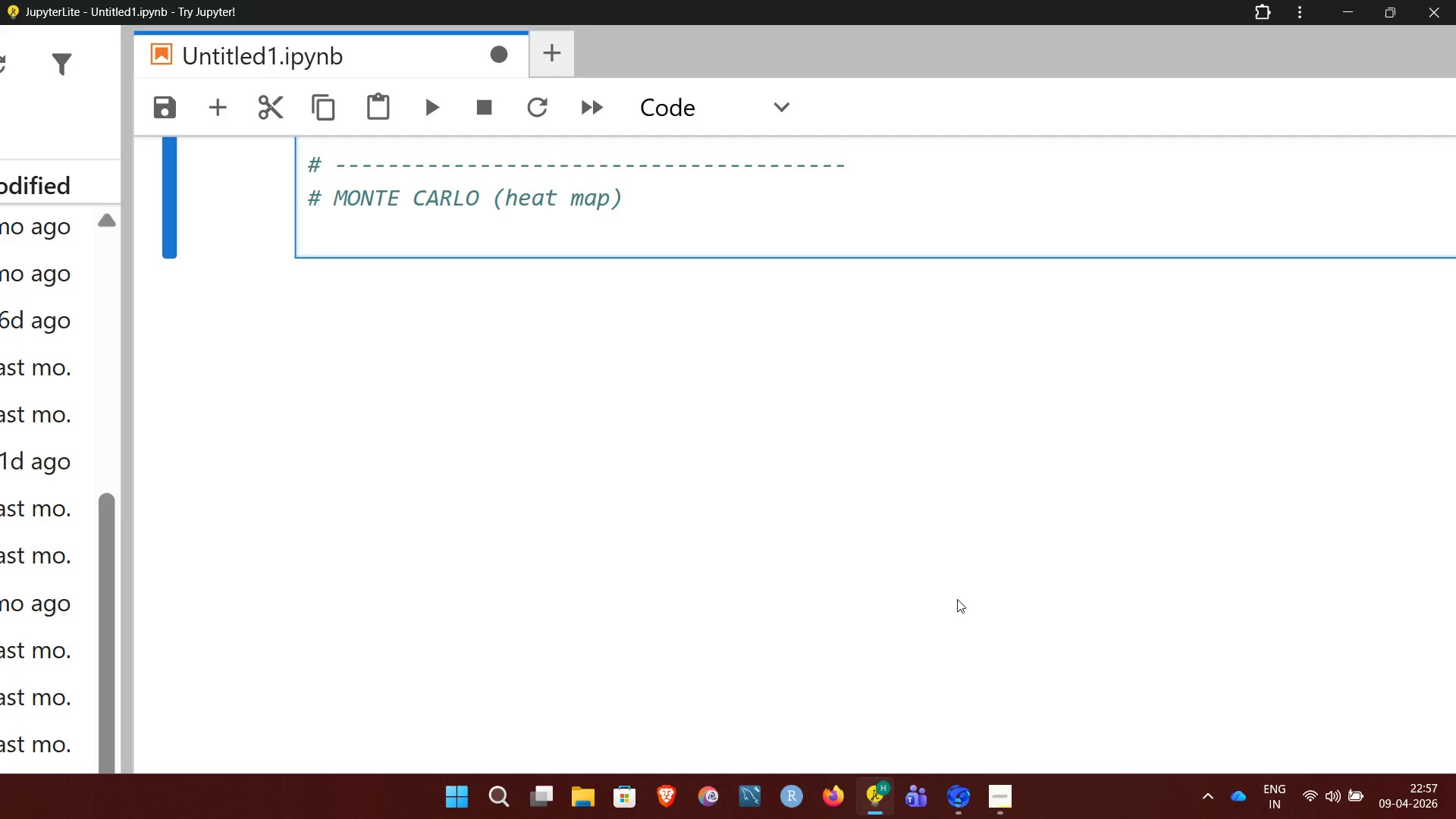 
key(N)
 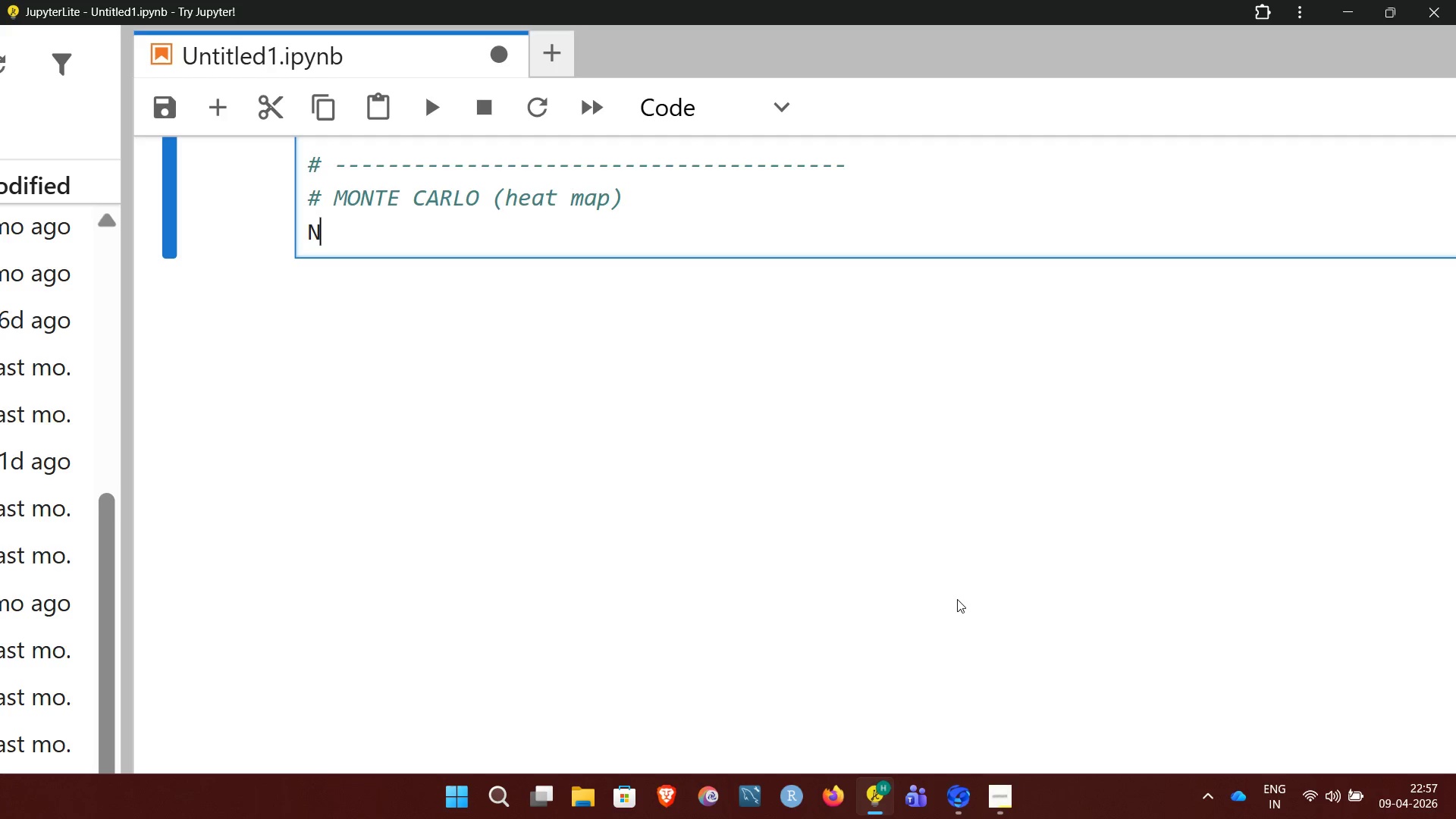 
key(Shift+Minus)
 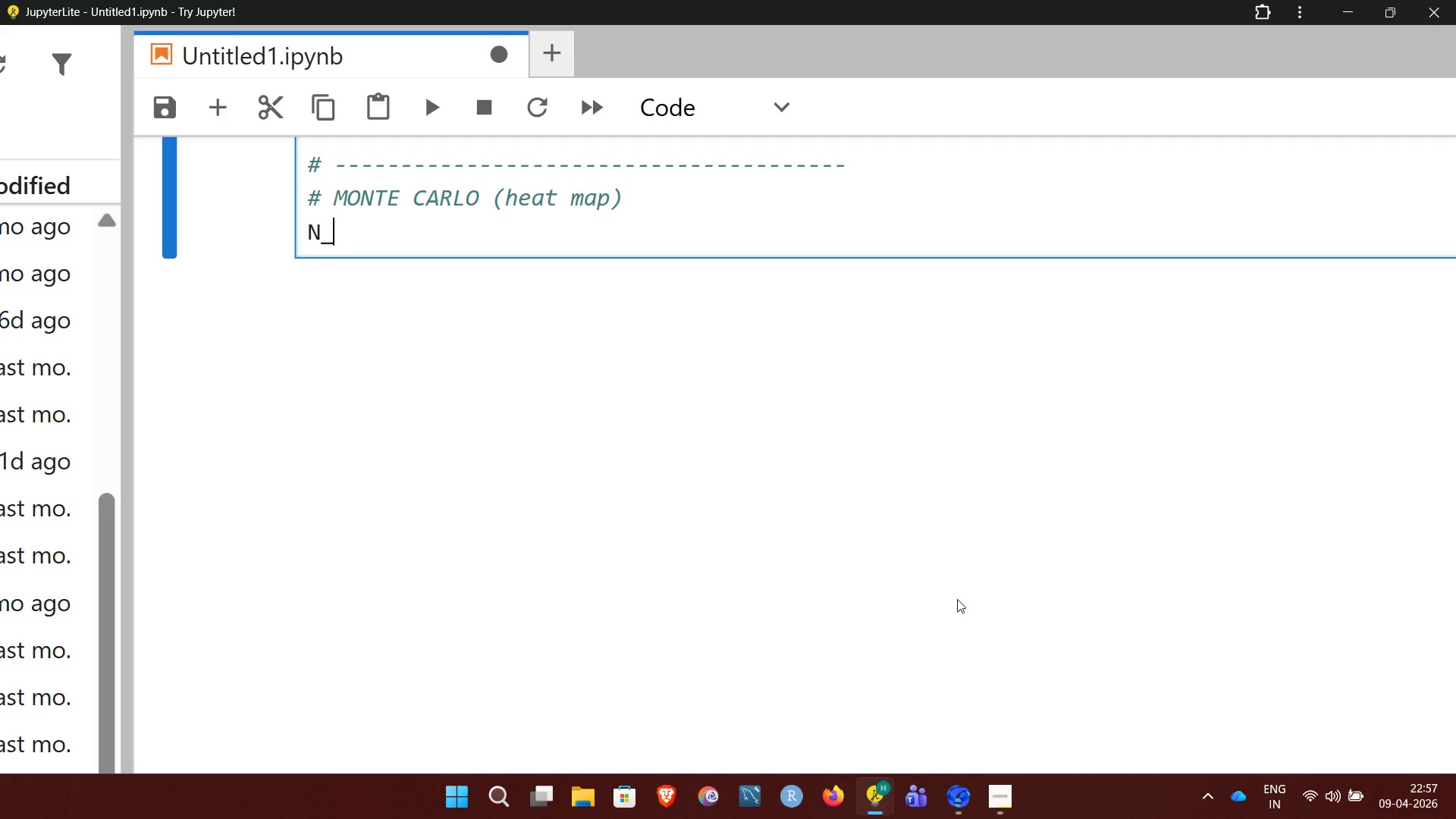 
key(CapsLock)
 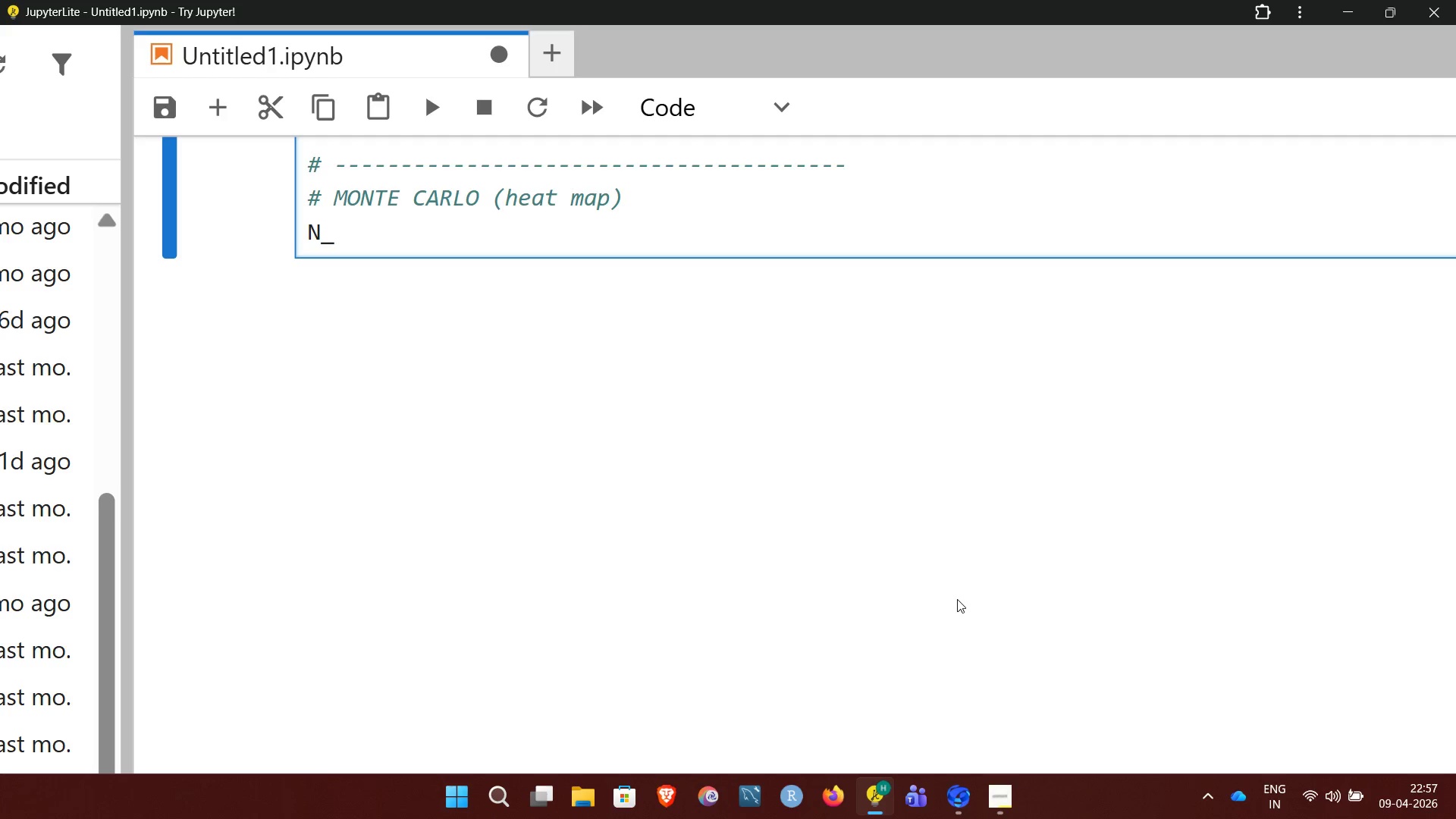 
type(SIM =200)
 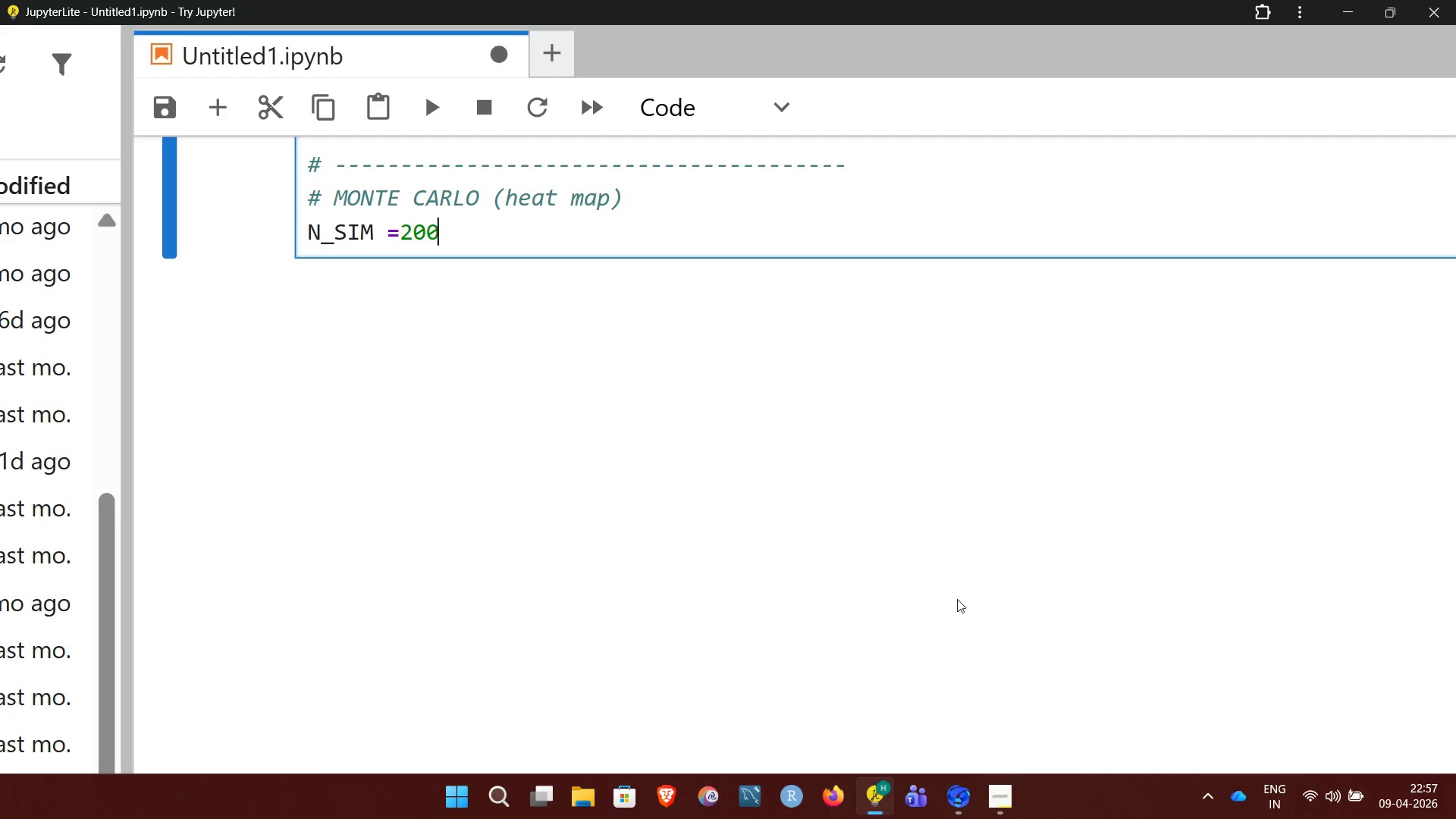 
key(Enter)
 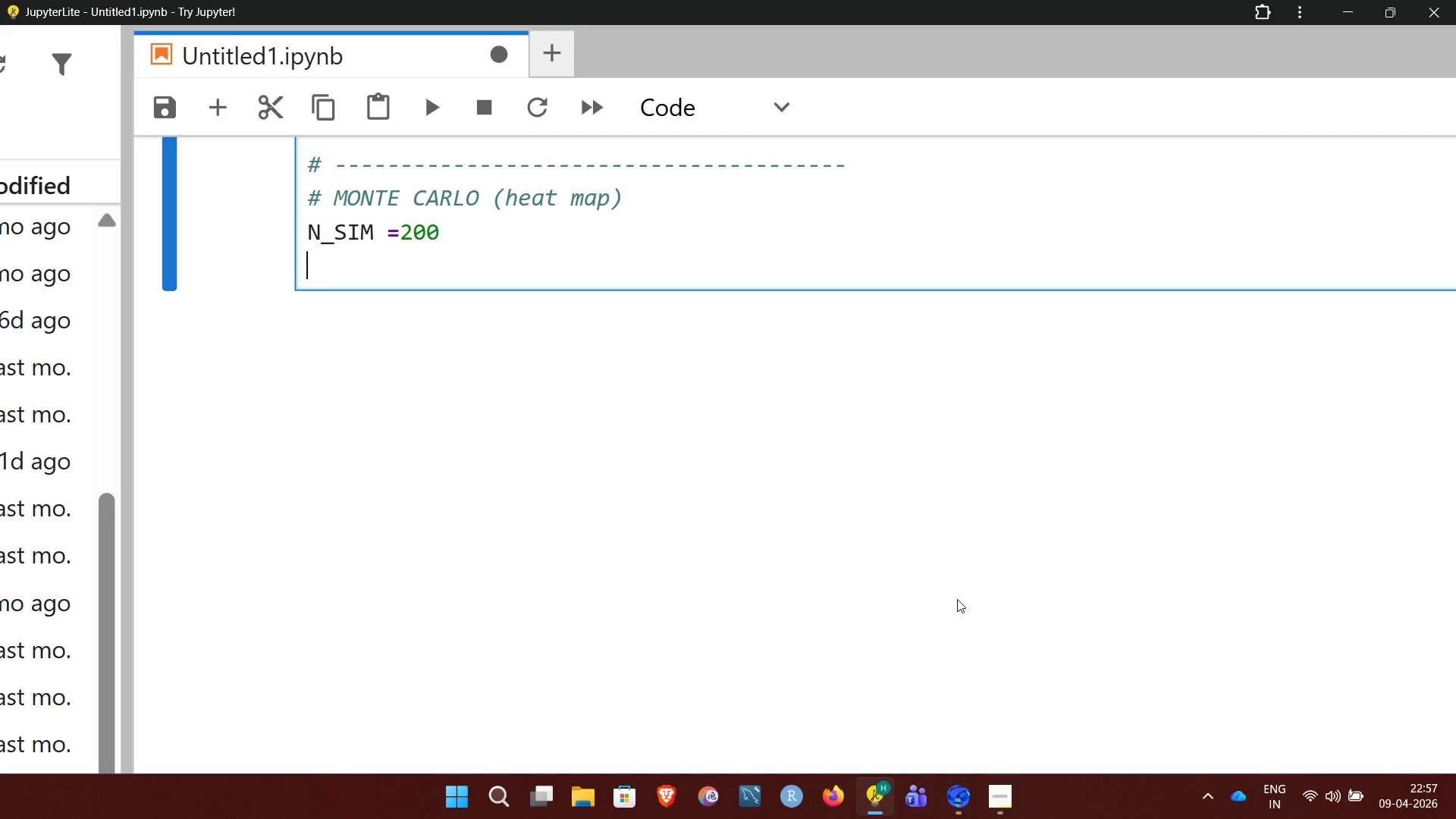 
type(SUCCES)
 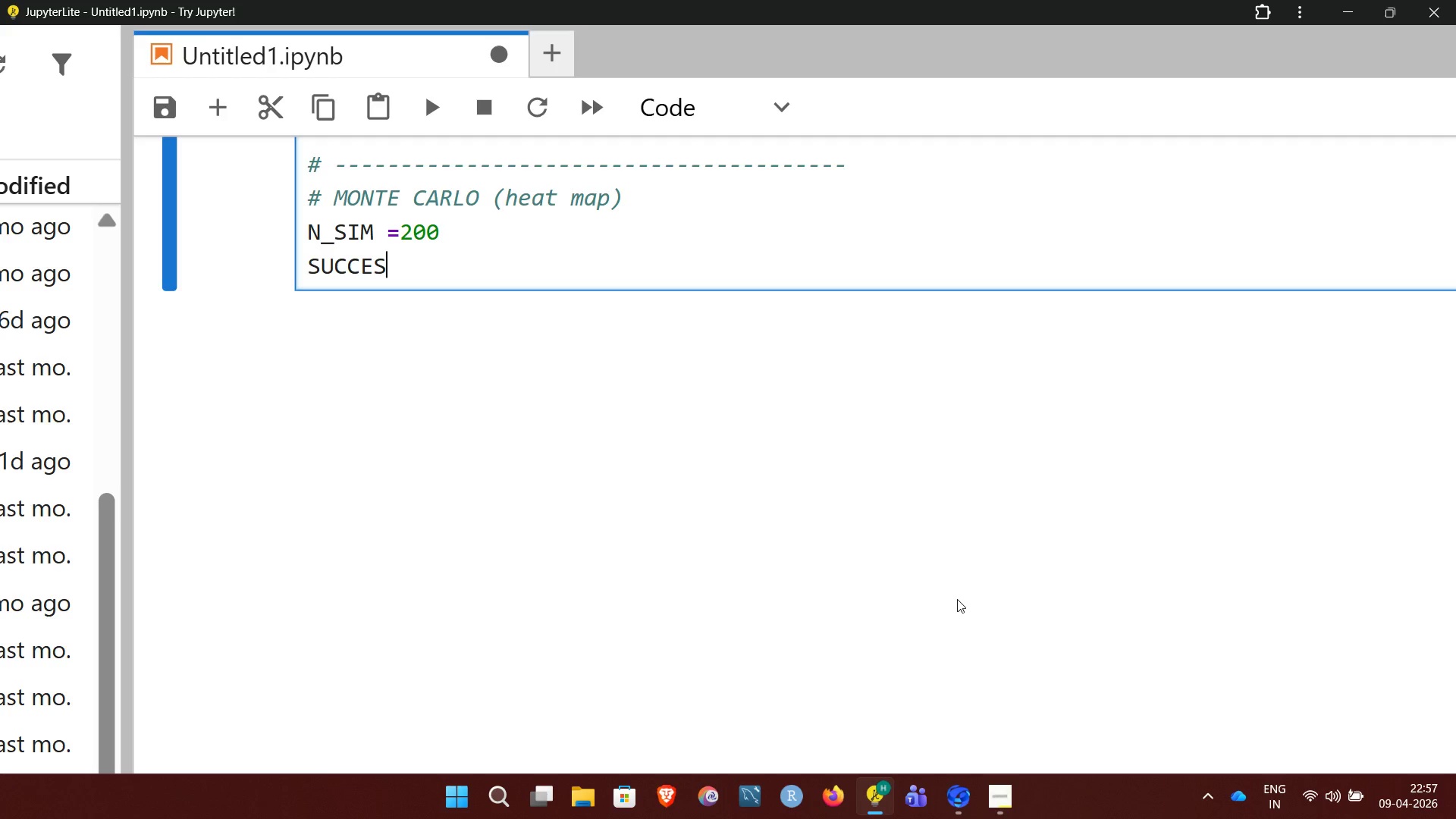 
key(Backspace)
key(Backspace)
key(Backspace)
key(Backspace)
type(cess)
 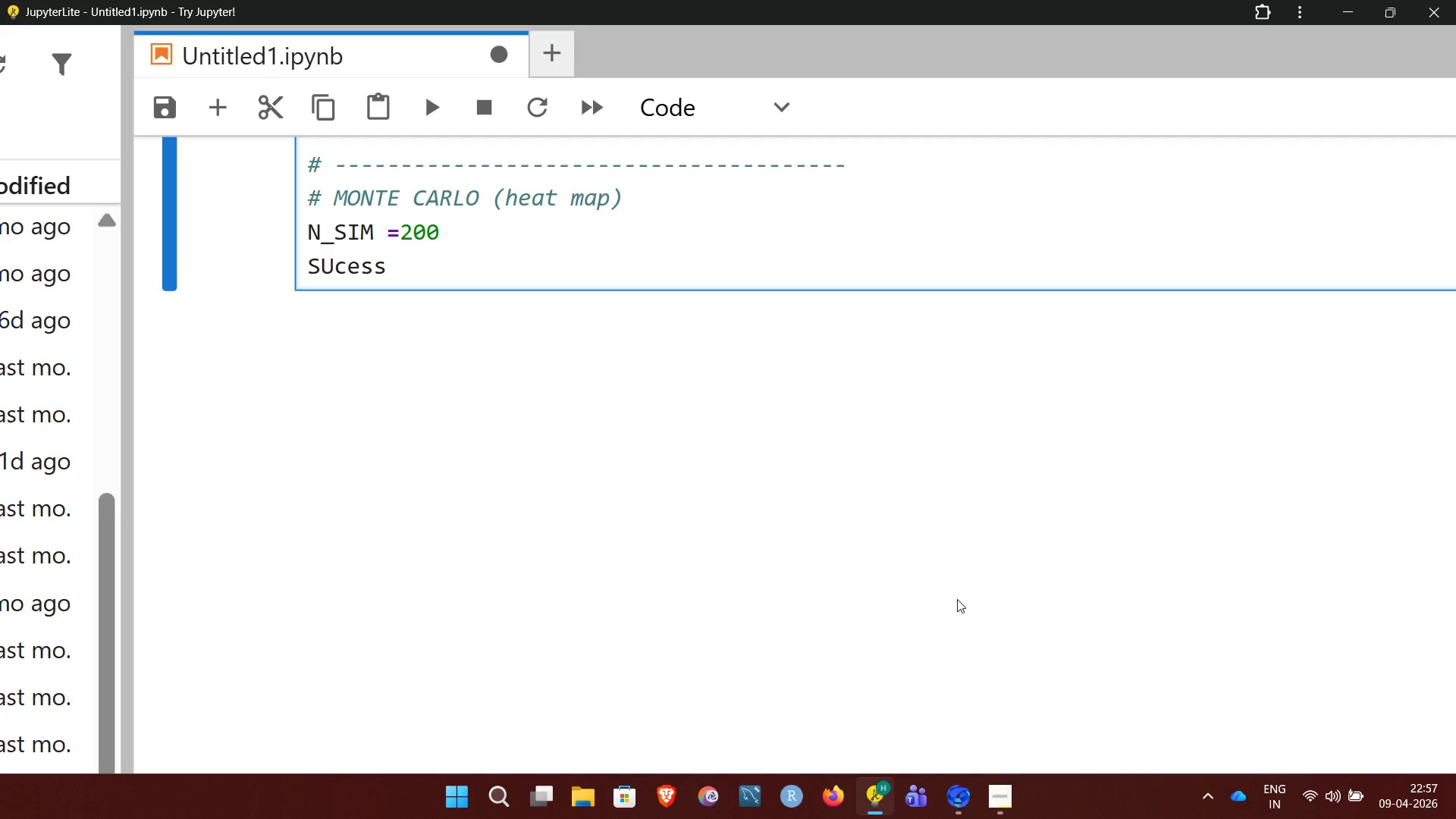 
type(_map = np.zeros)
 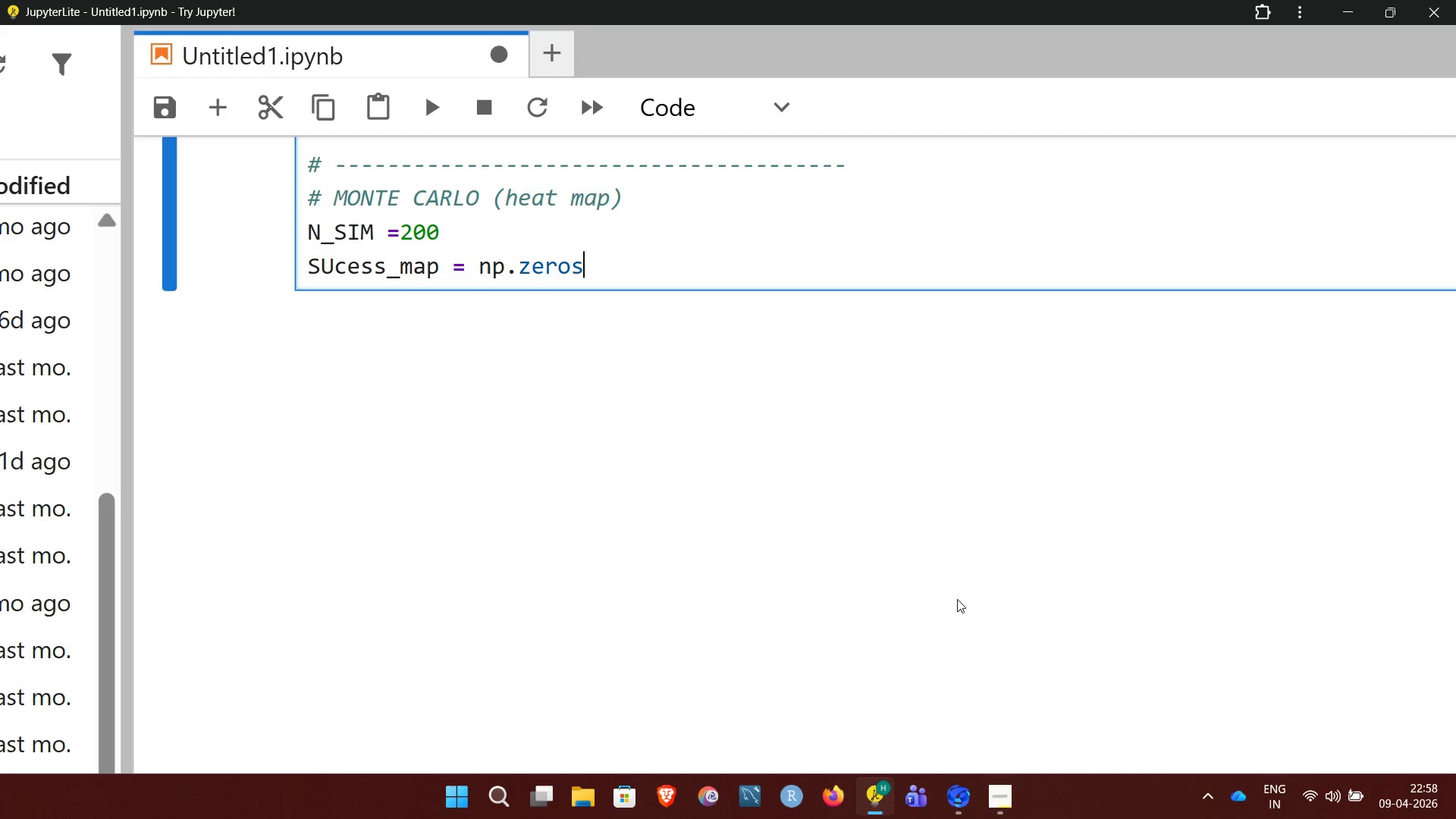 
type(((GRID)
 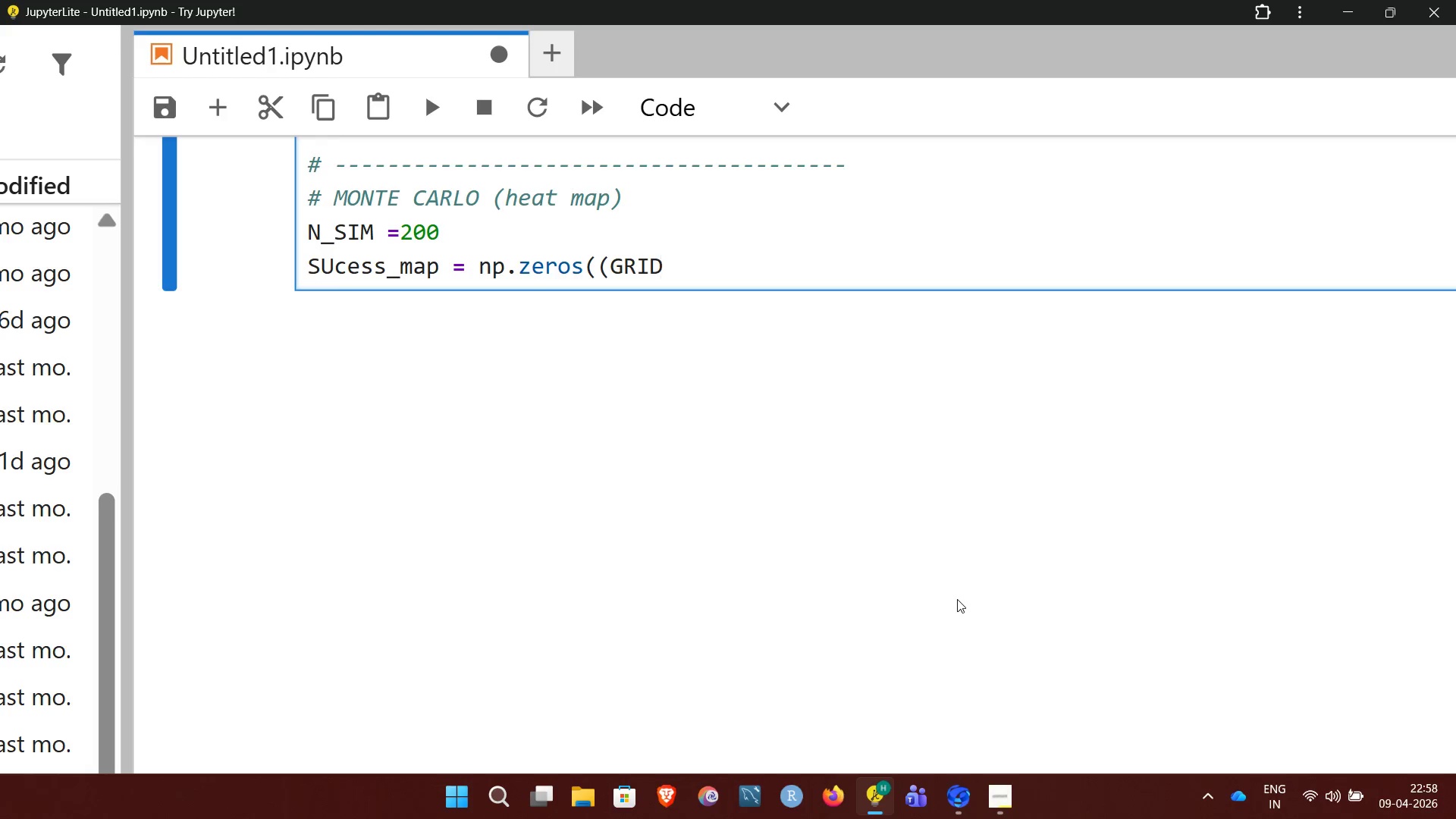 
key(Shift+Minus)
 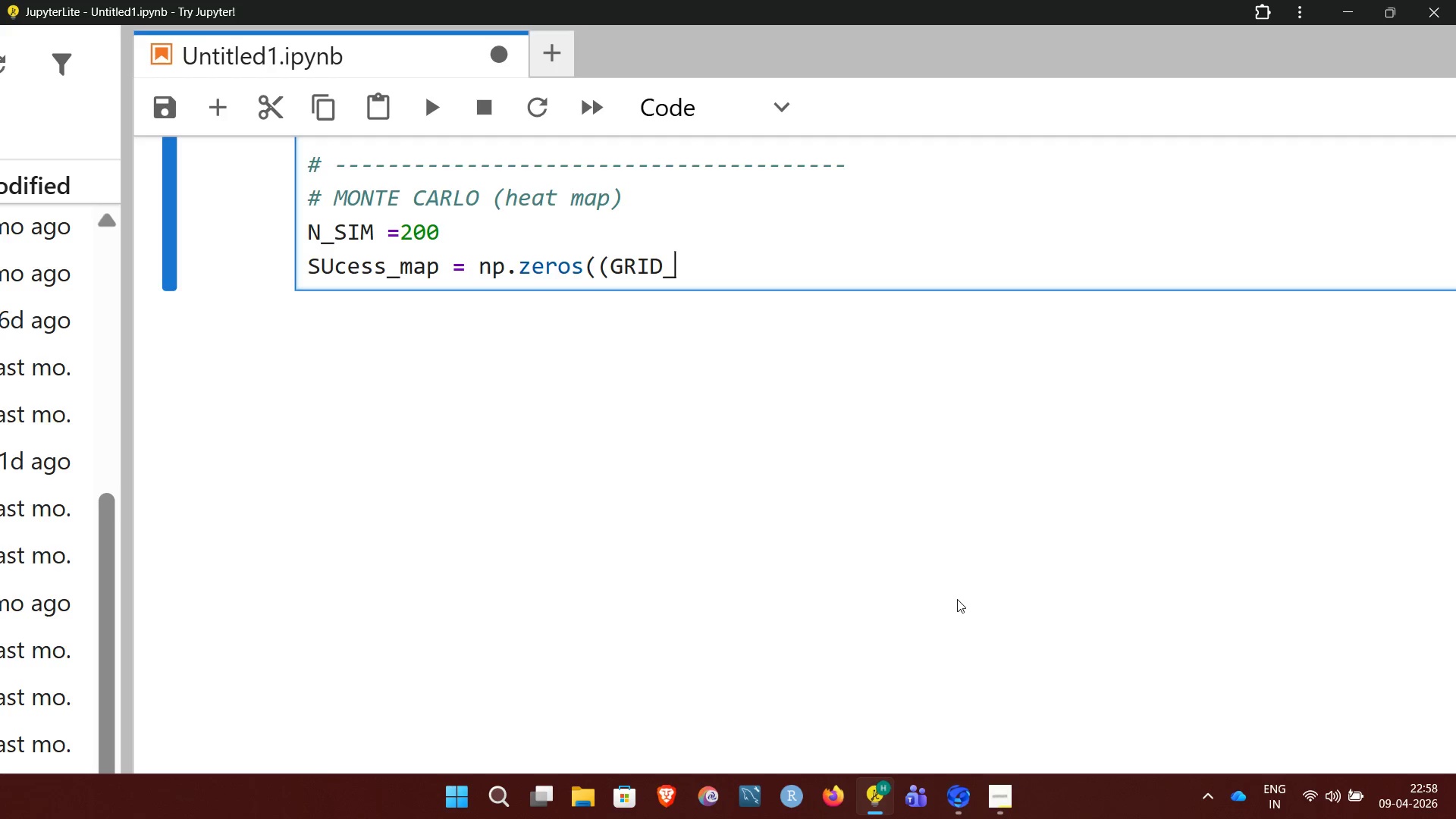 
type(RES. )
key(Backspace)
key(Backspace)
type(, )
 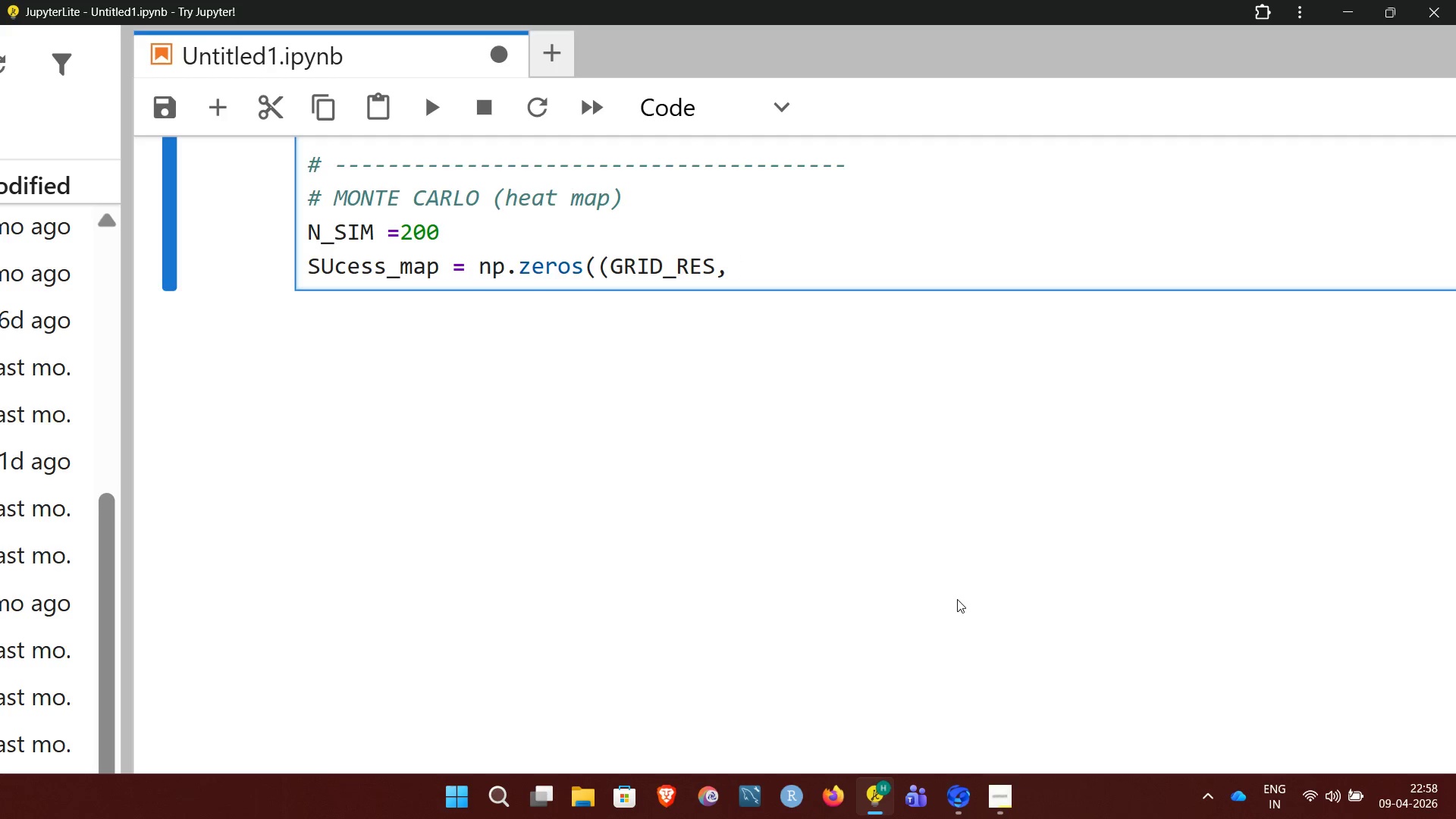 
type(GRID RE)
key(Backspace)
key(Backspace)
key(Backspace)
type(_RES)
 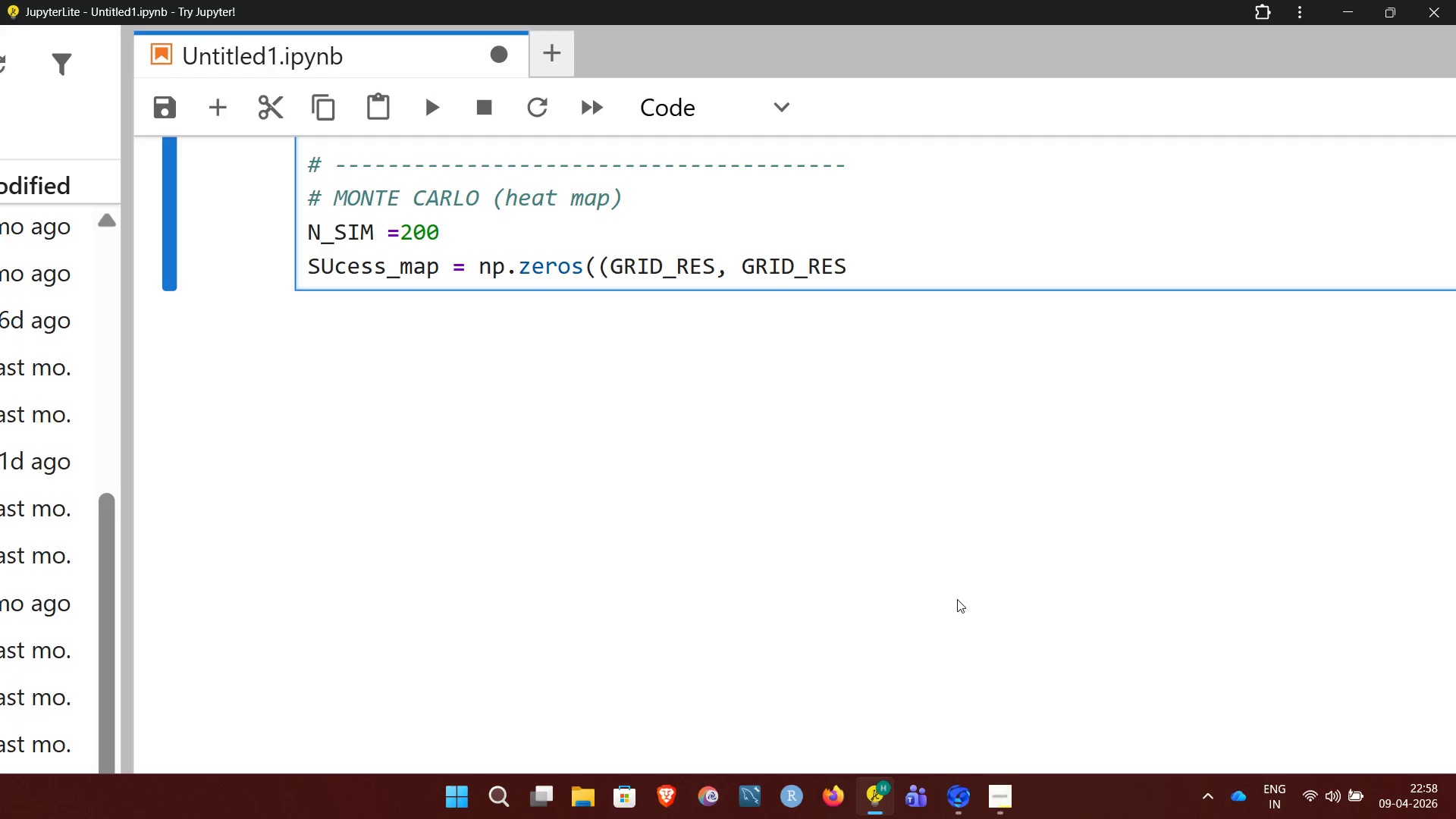 
type()))
 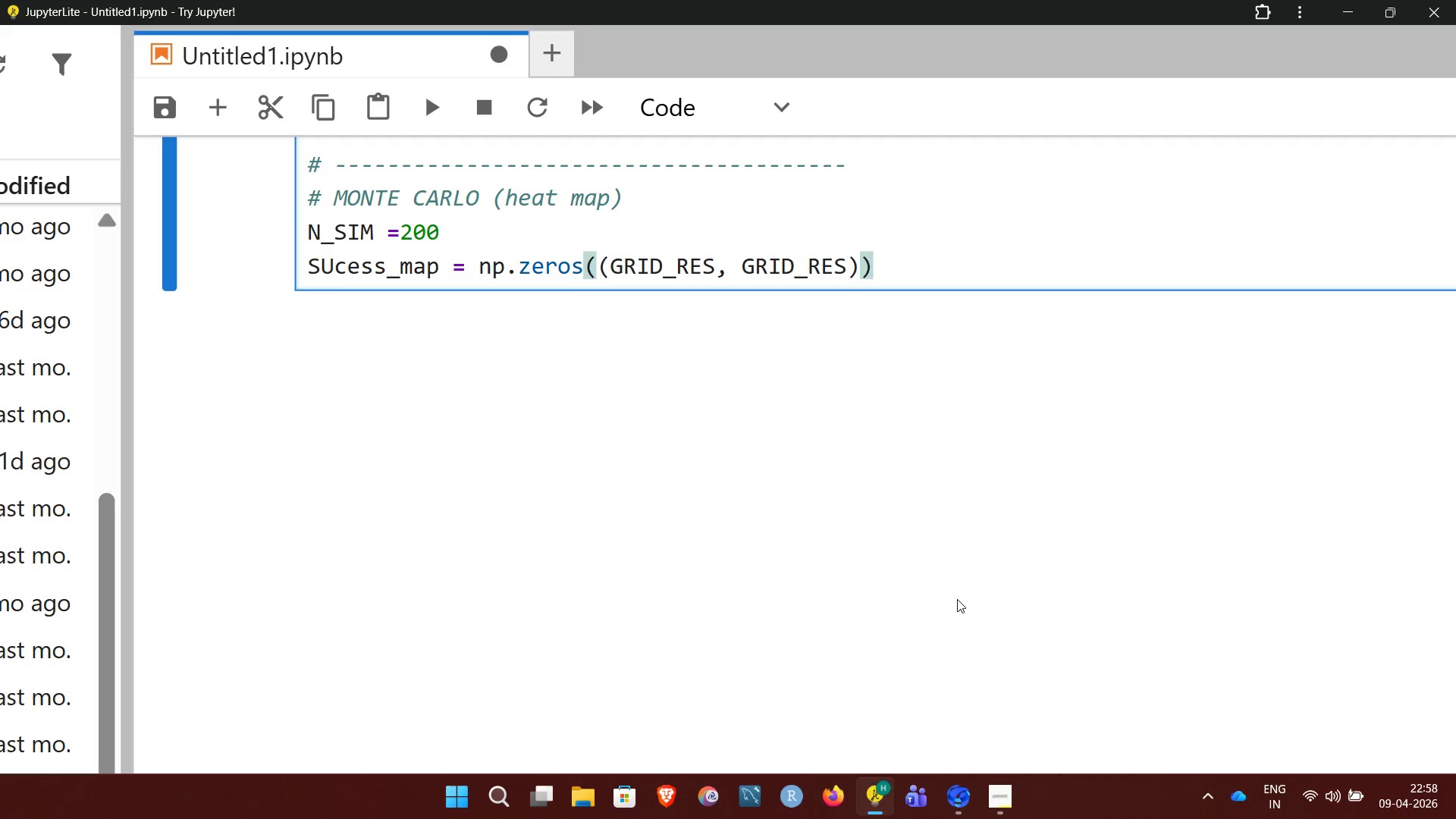 
key(Enter)
 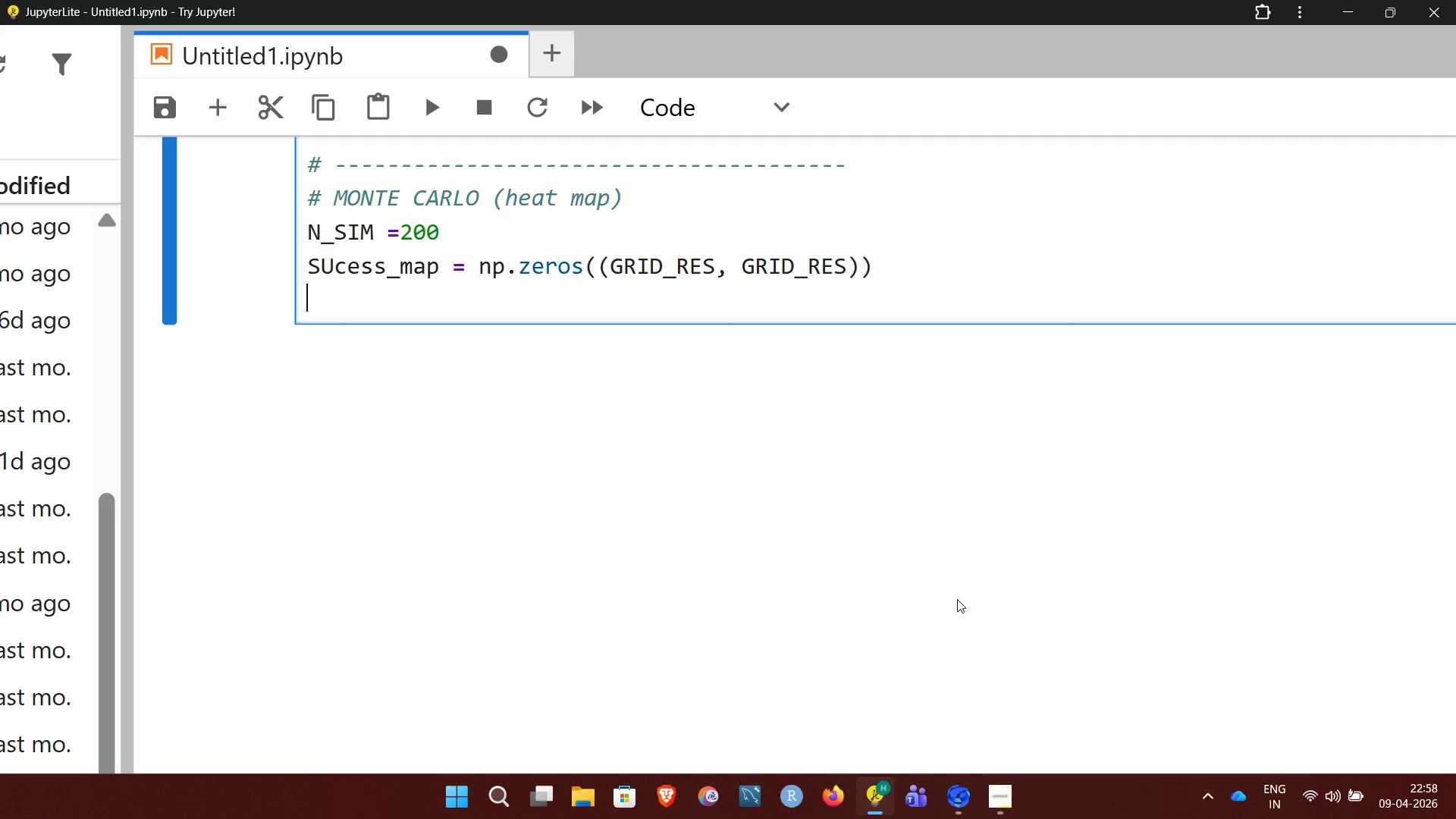 
type(Failure-map = np.zeros)
 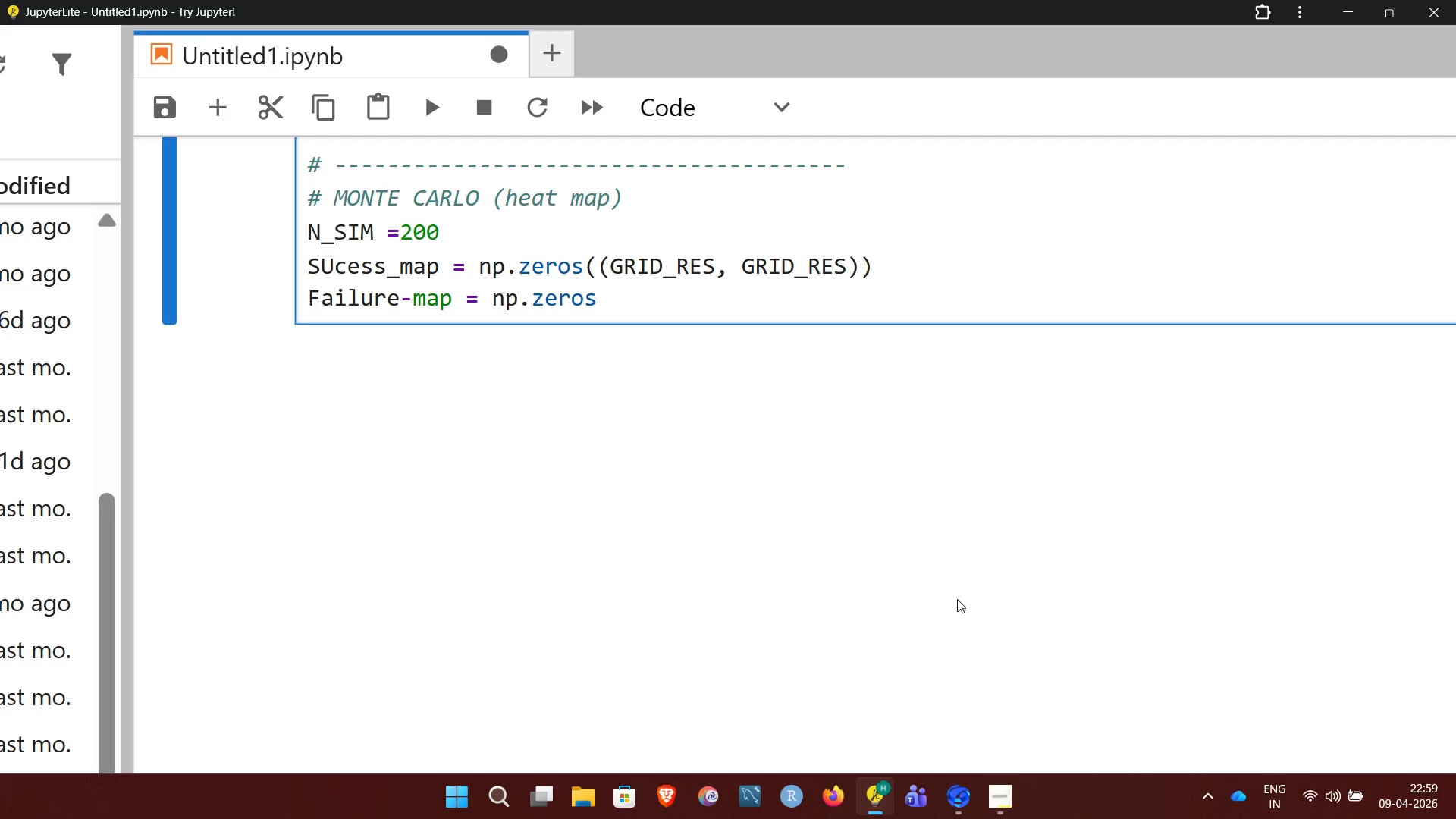 
type(((g)
key(Backspace)
 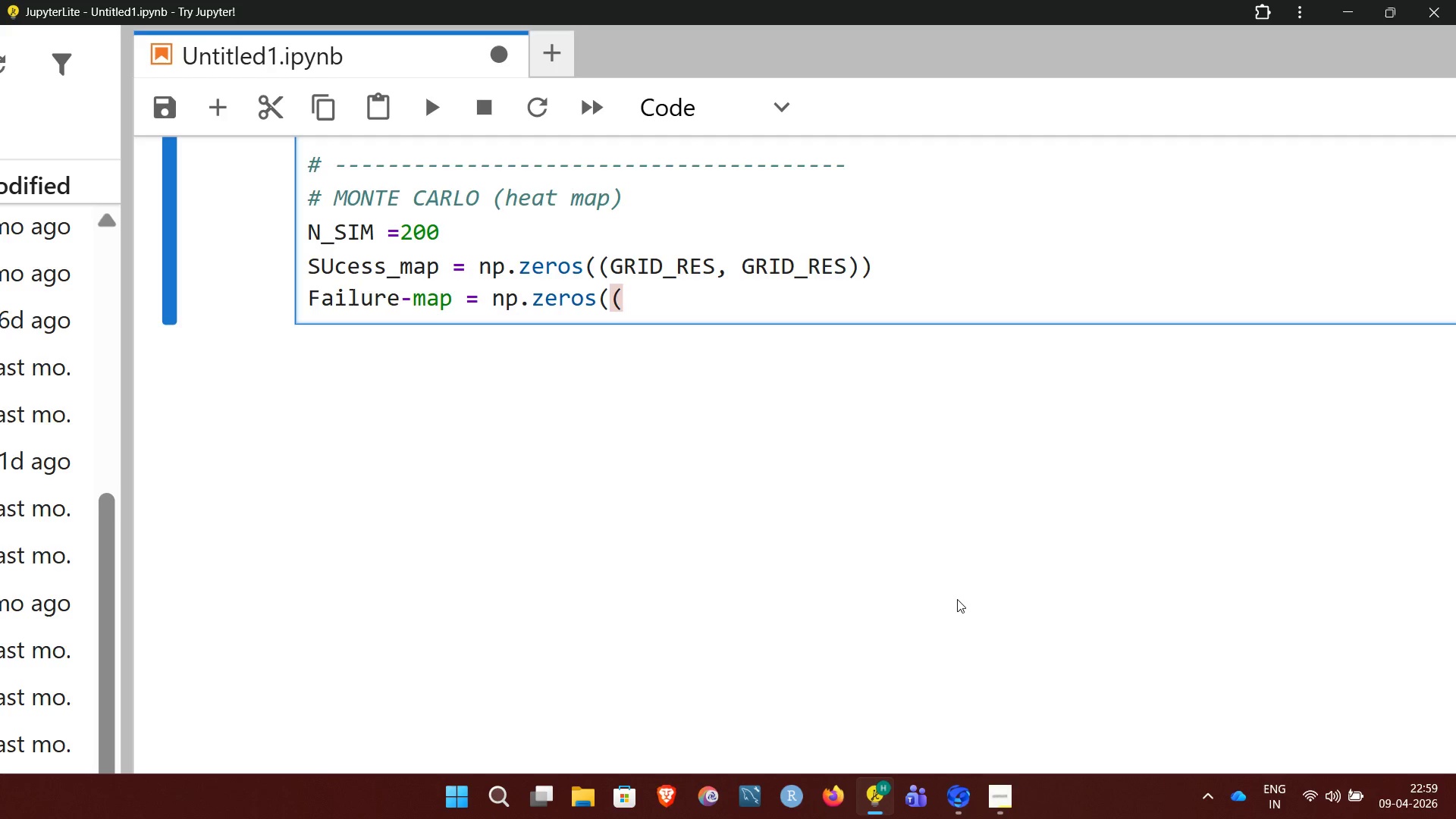 
wait(5.06)
 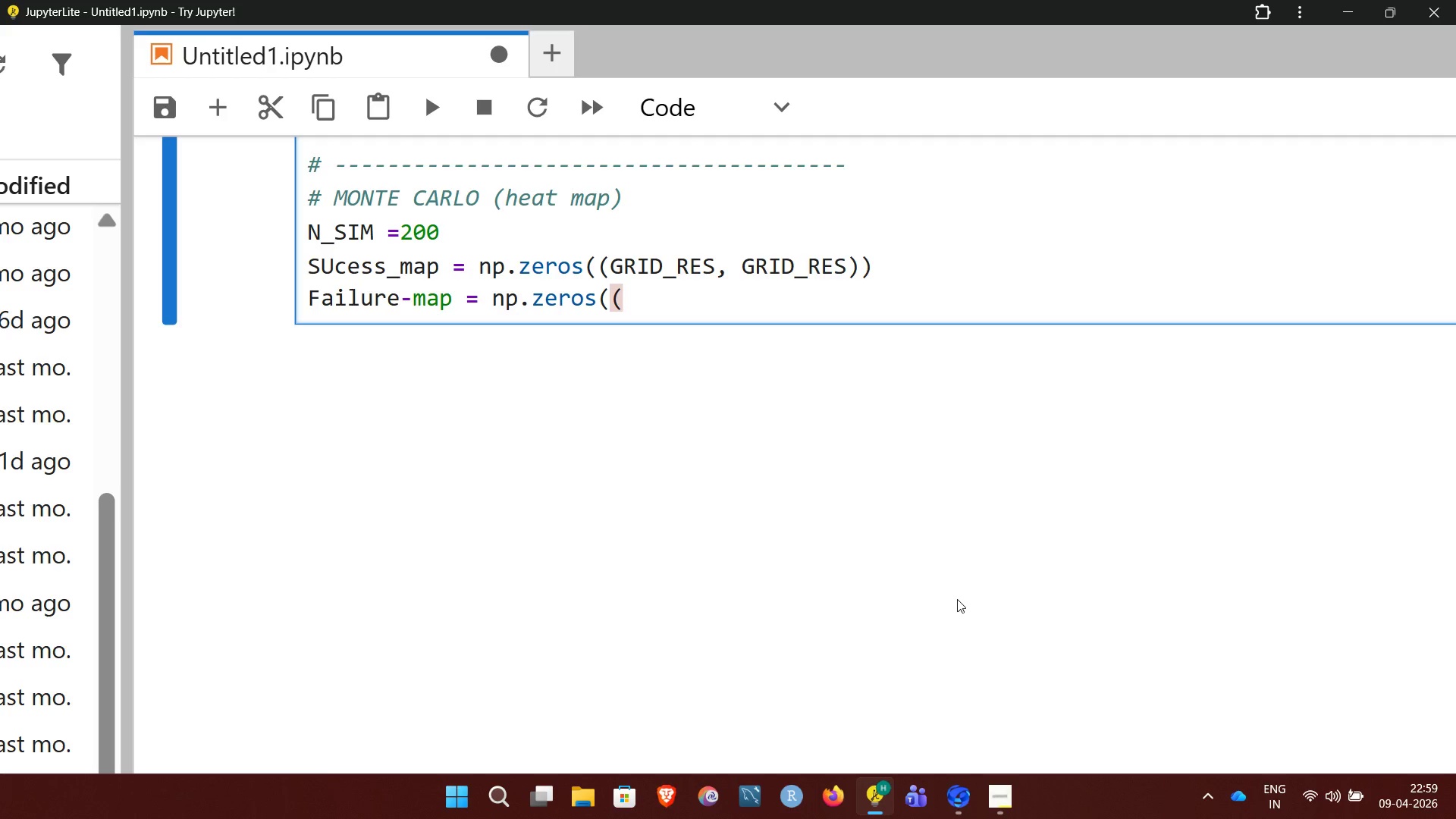 
type(GRID_RAS, )
 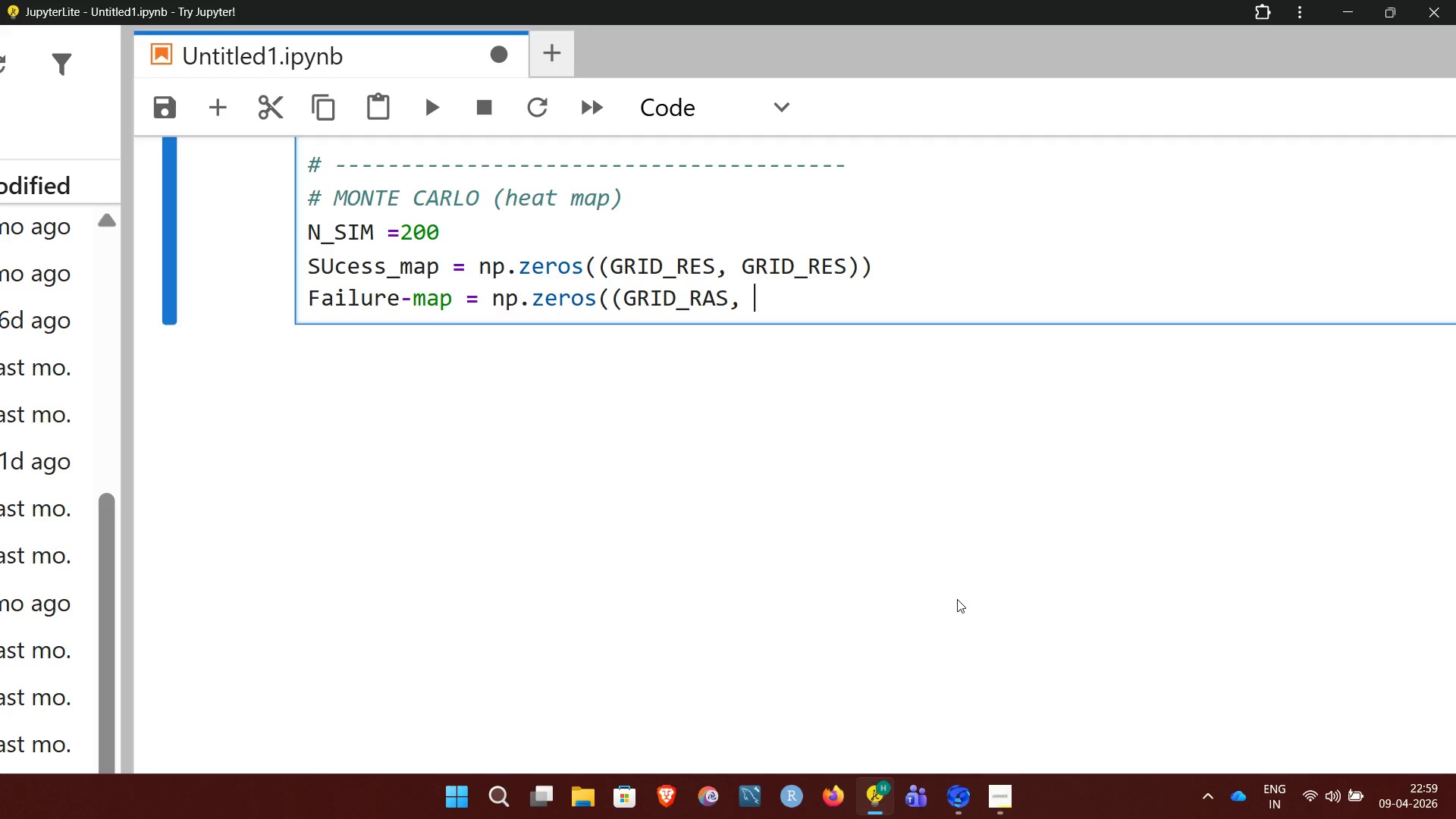 
type(GRID _RES)
 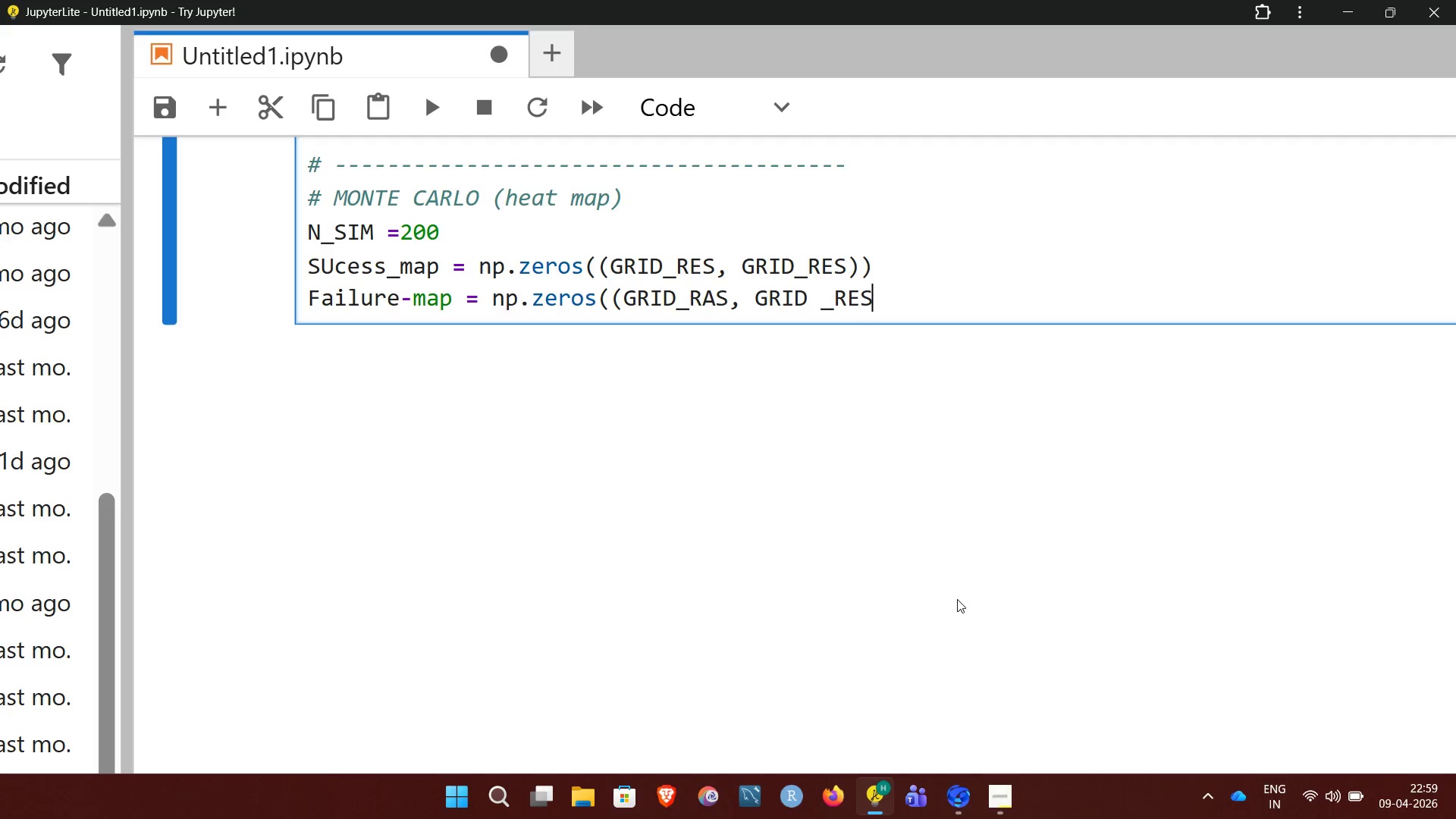 
wait(5.55)
 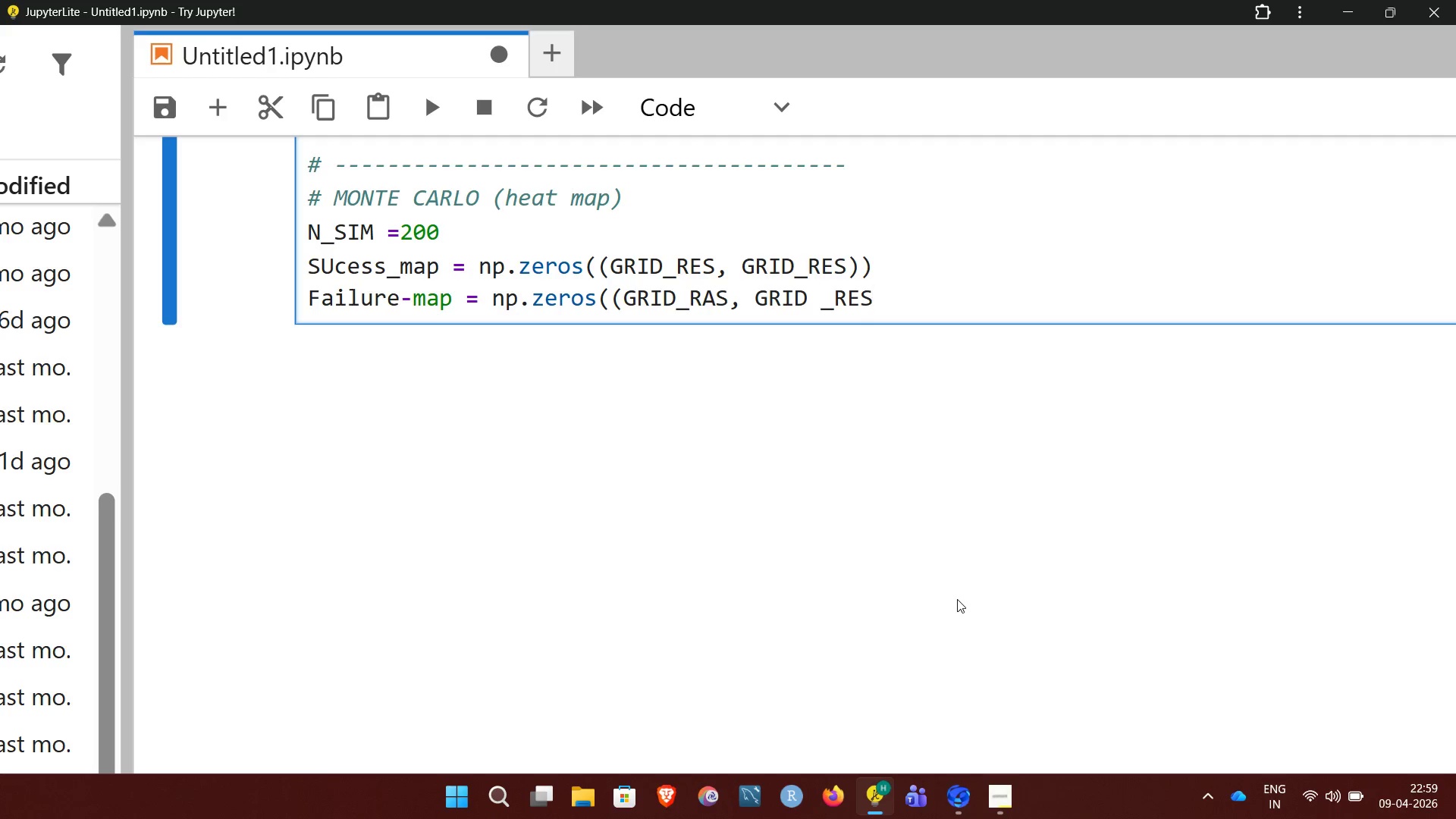 
key(Backspace)
key(Backspace)
key(Backspace)
key(Backspace)
key(Backspace)
type(_RES)))
 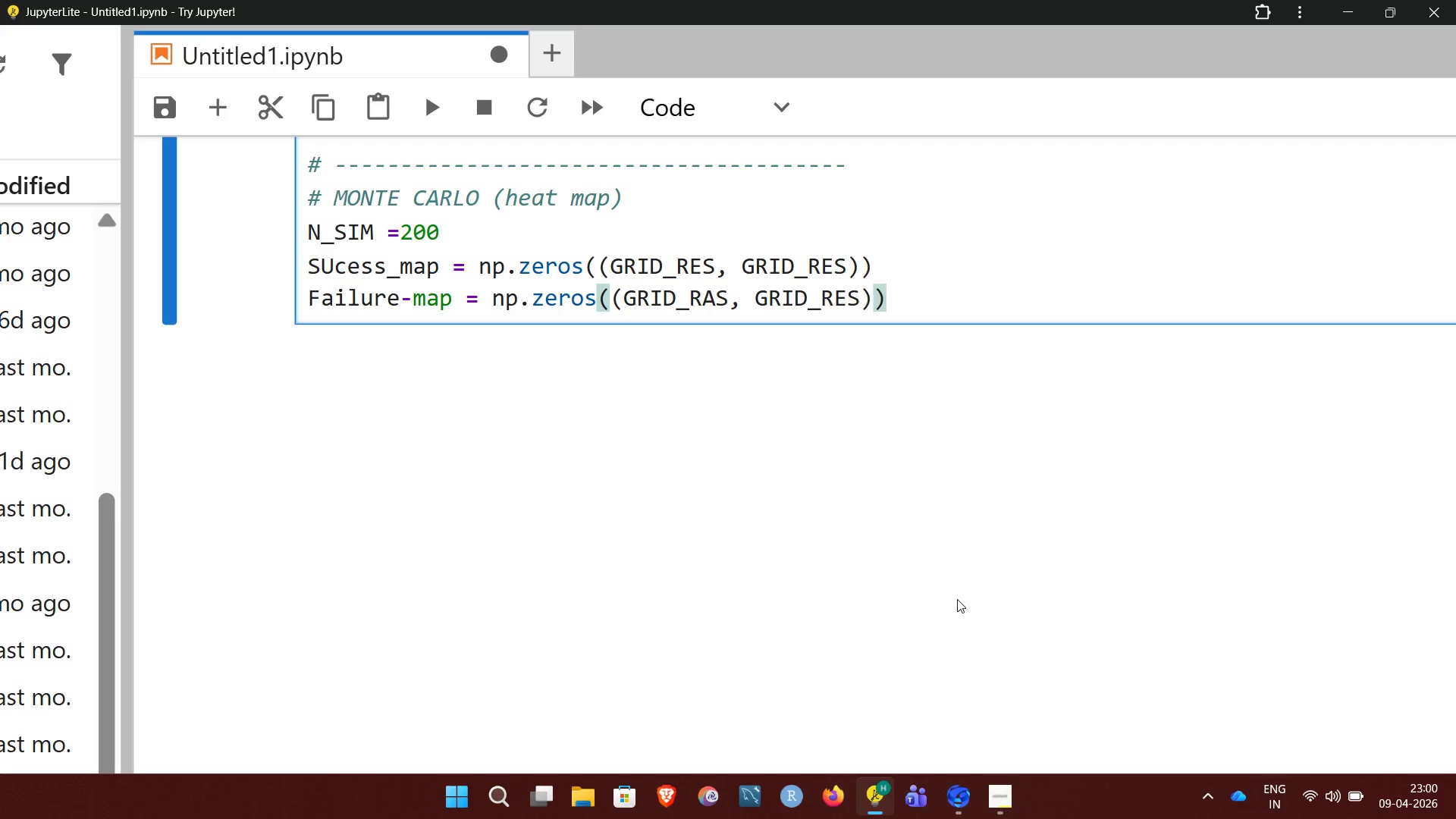 
key(Enter)
 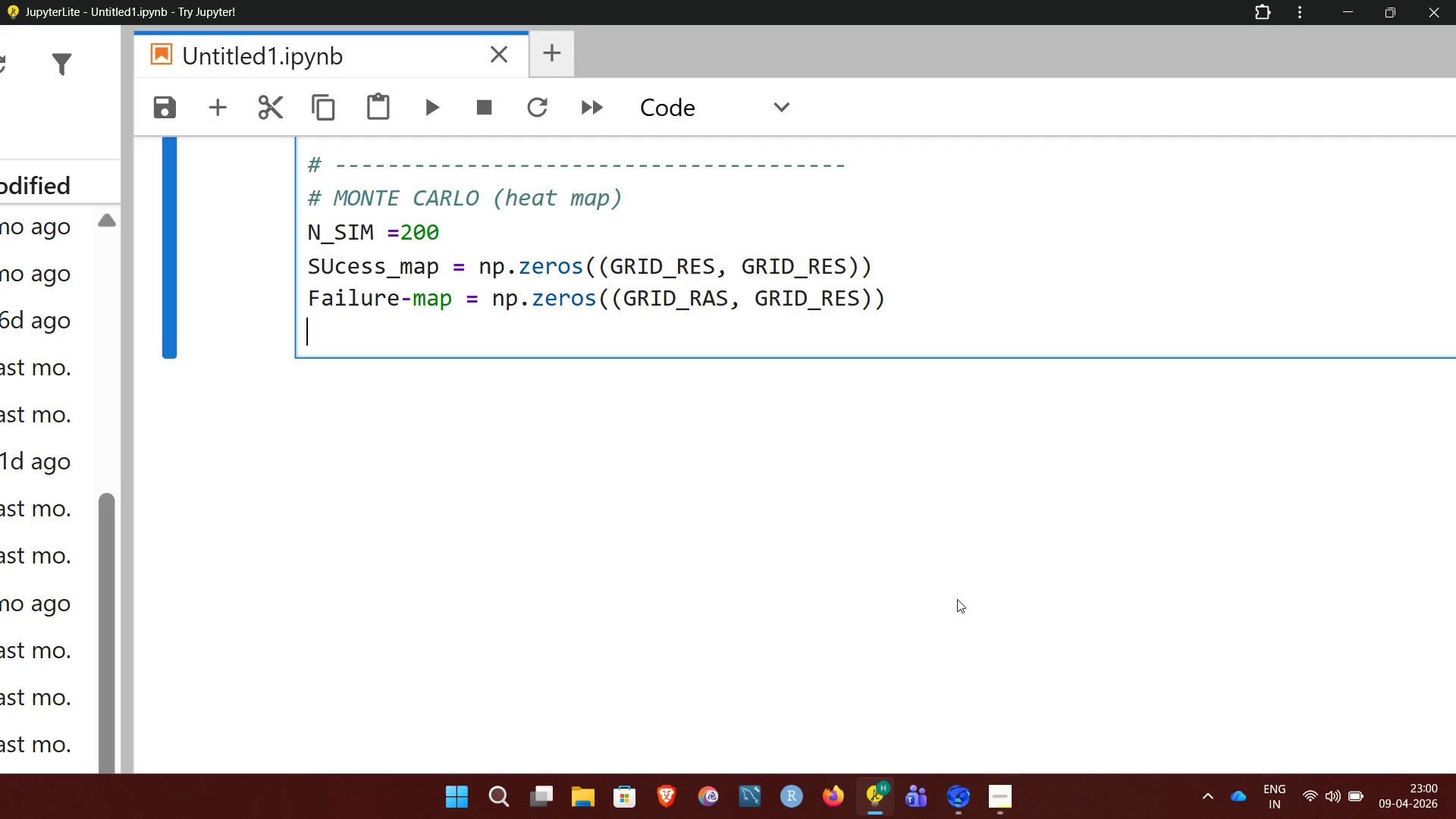 
wait(19.84)
 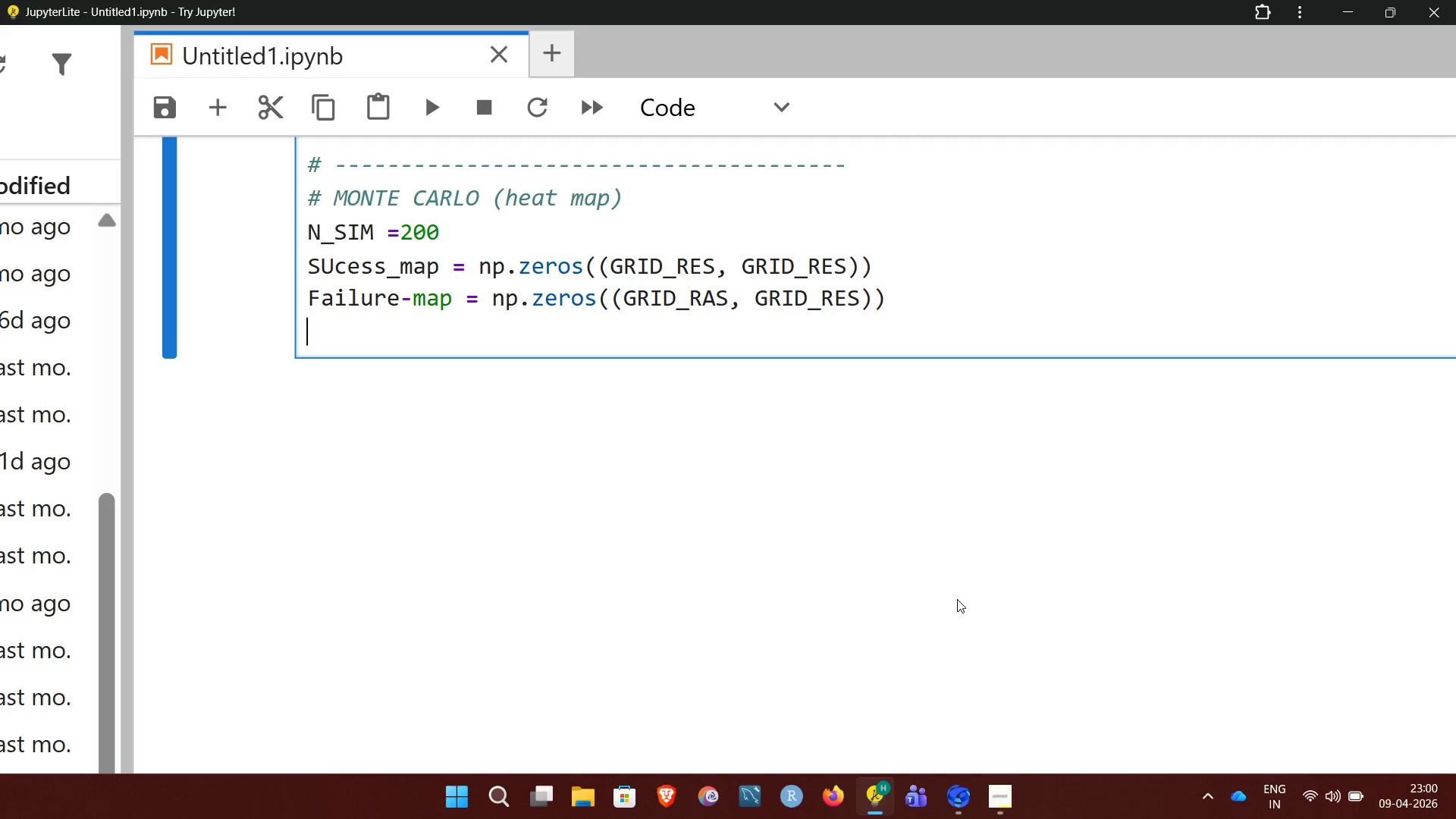 
left_click([993, 790])